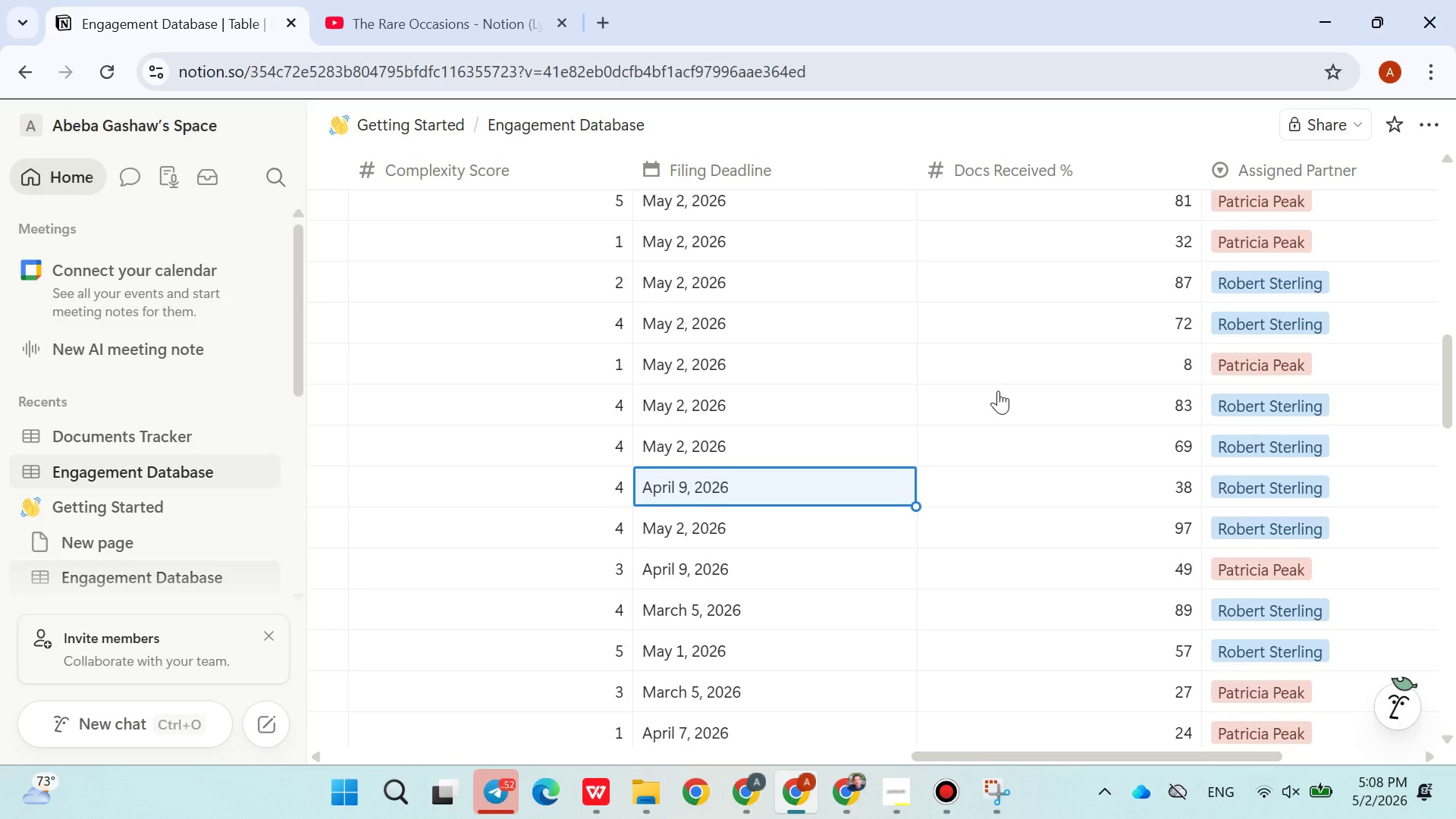 
left_click([769, 466])
 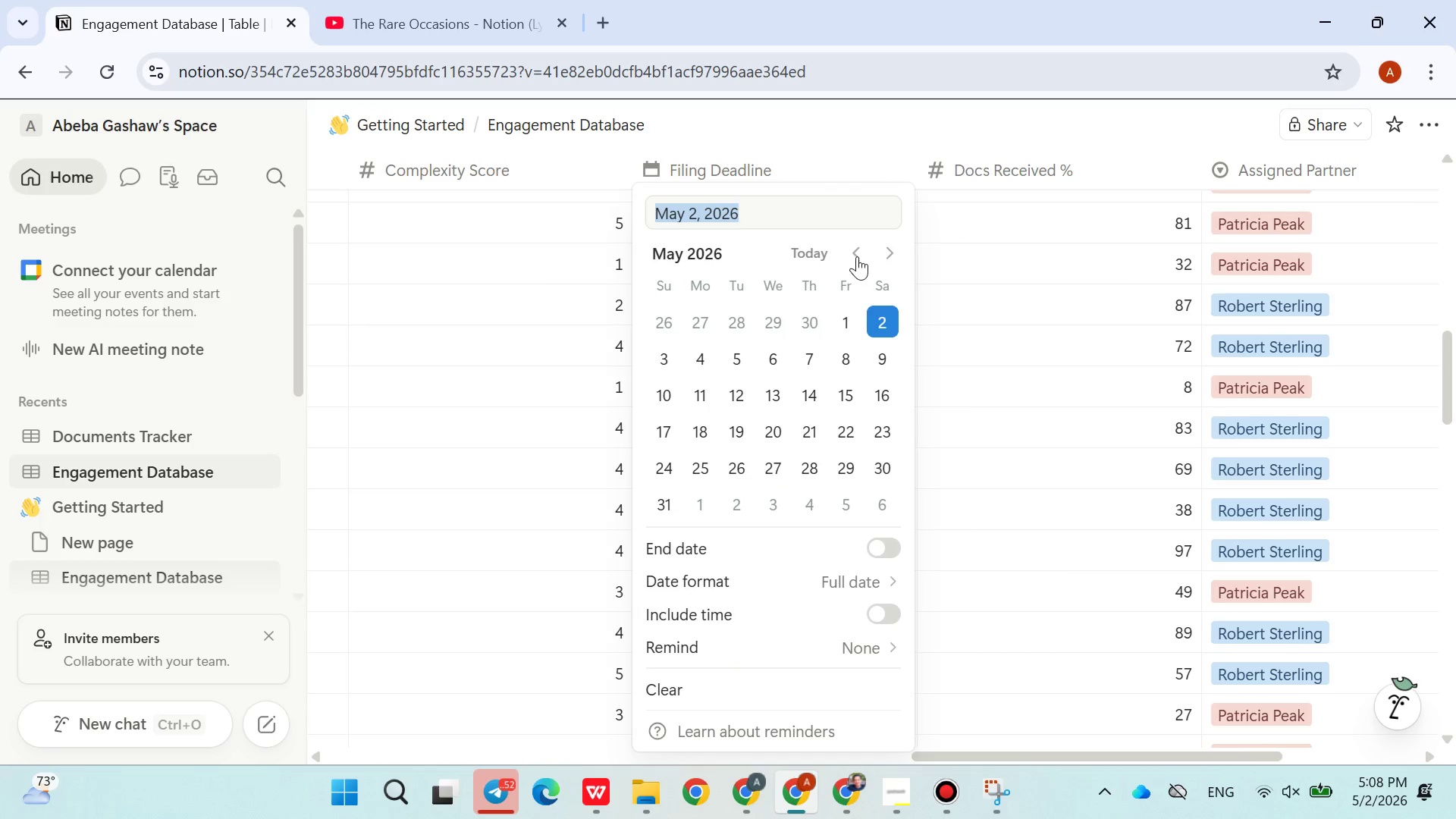 
double_click([857, 256])
 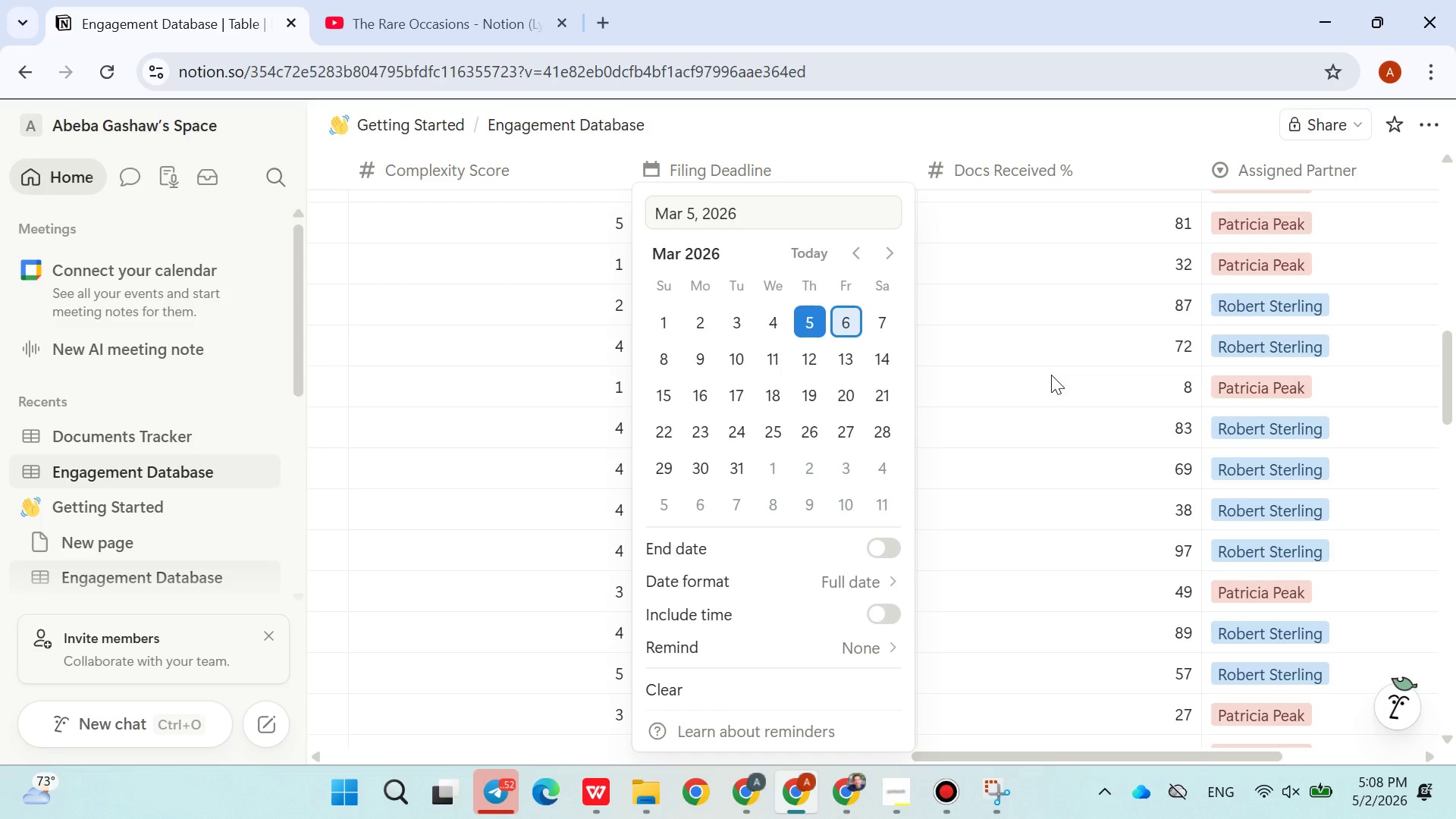 
left_click_drag(start_coordinate=[1099, 388], to_coordinate=[1095, 386])
 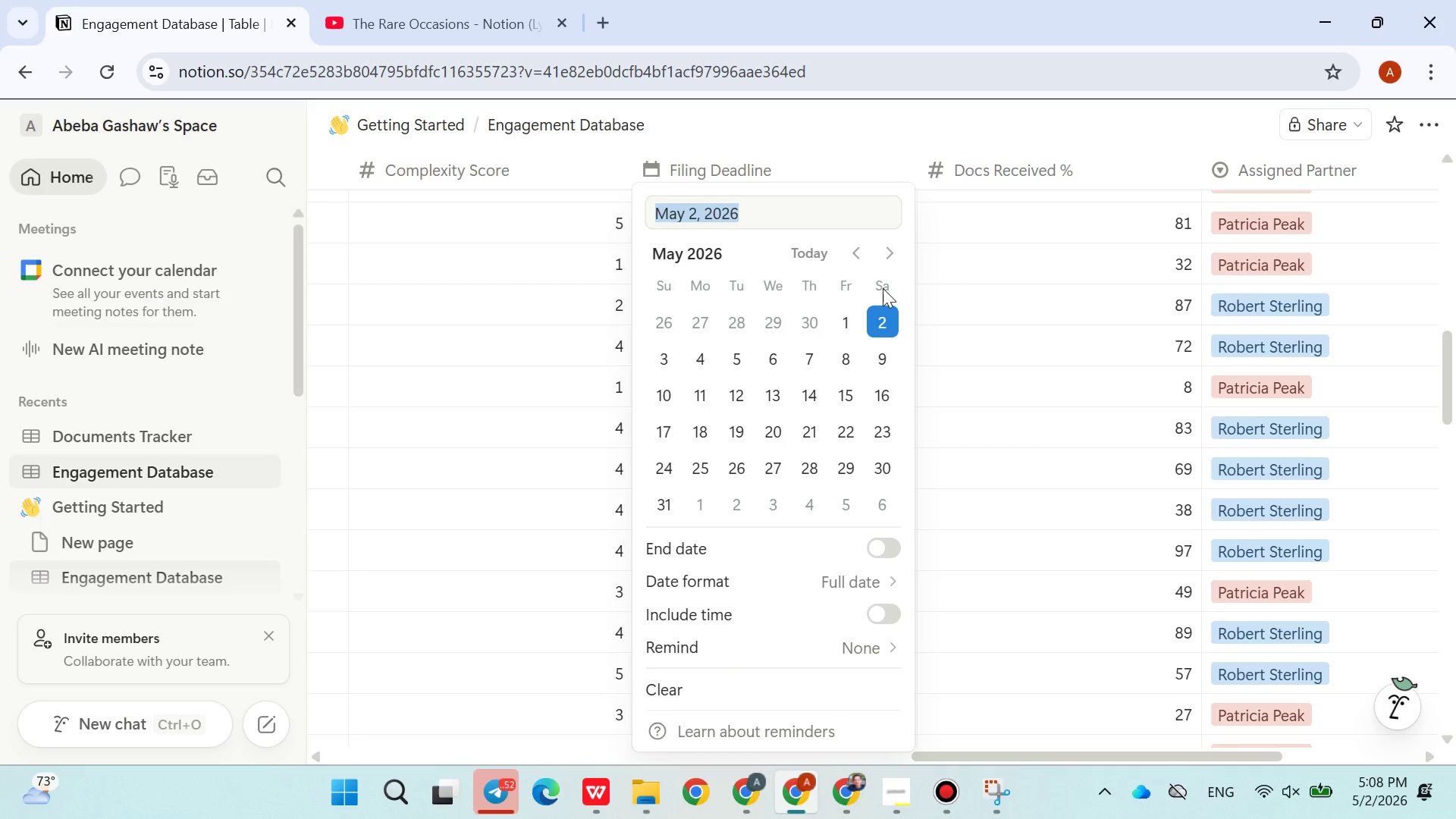 
double_click([868, 255])
 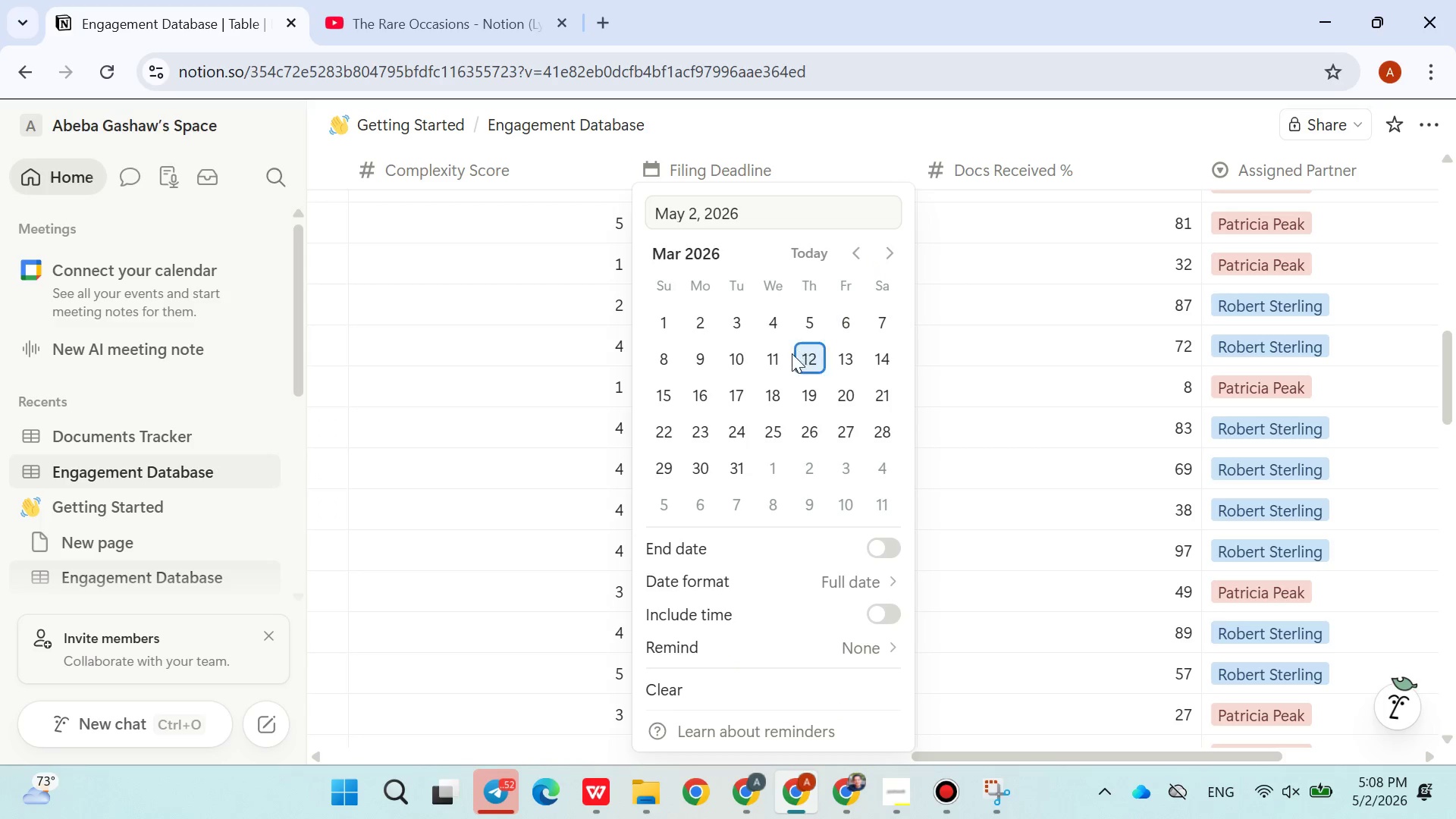 
left_click([792, 353])
 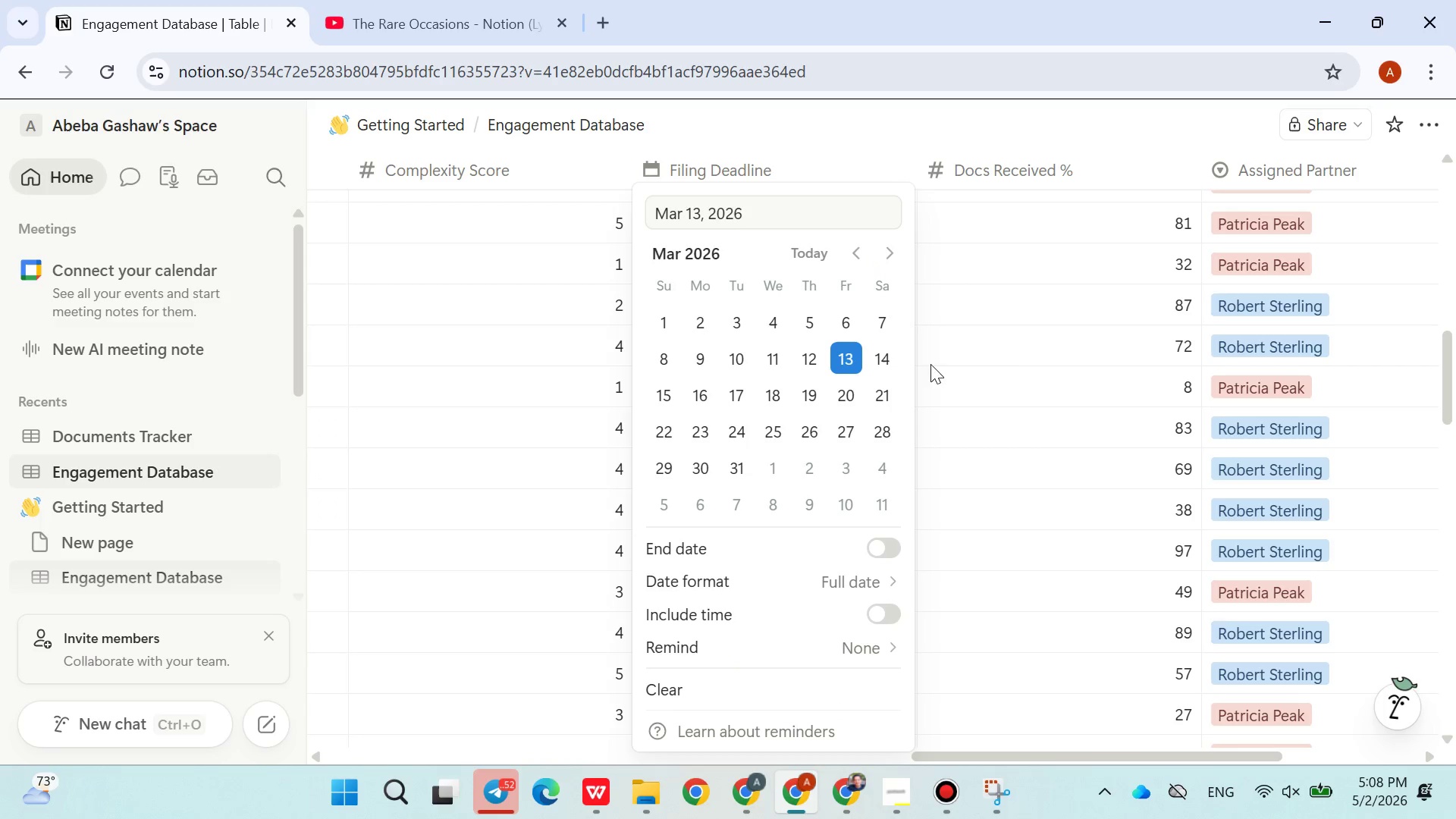 
double_click([1034, 375])
 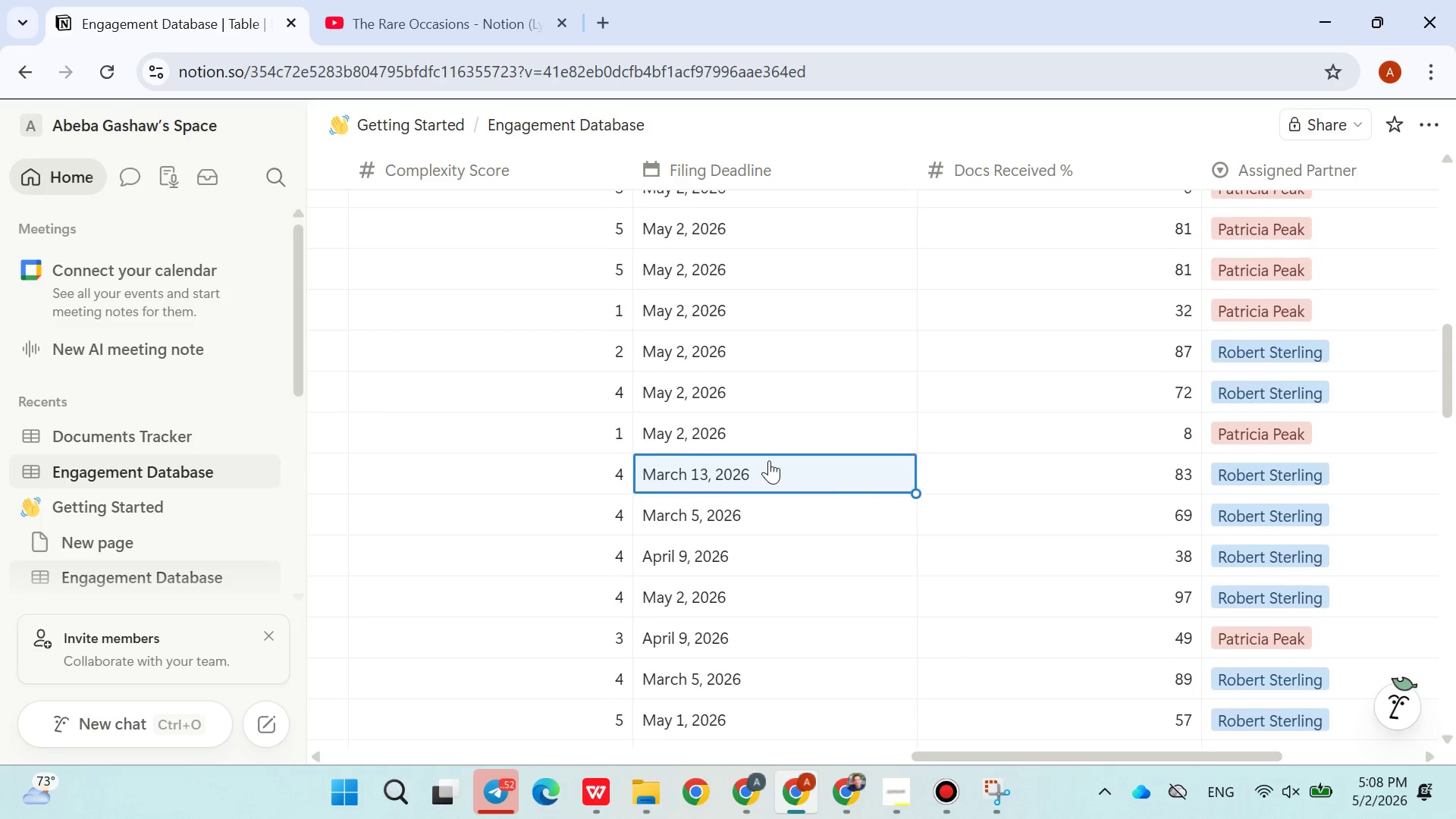 
left_click([749, 433])
 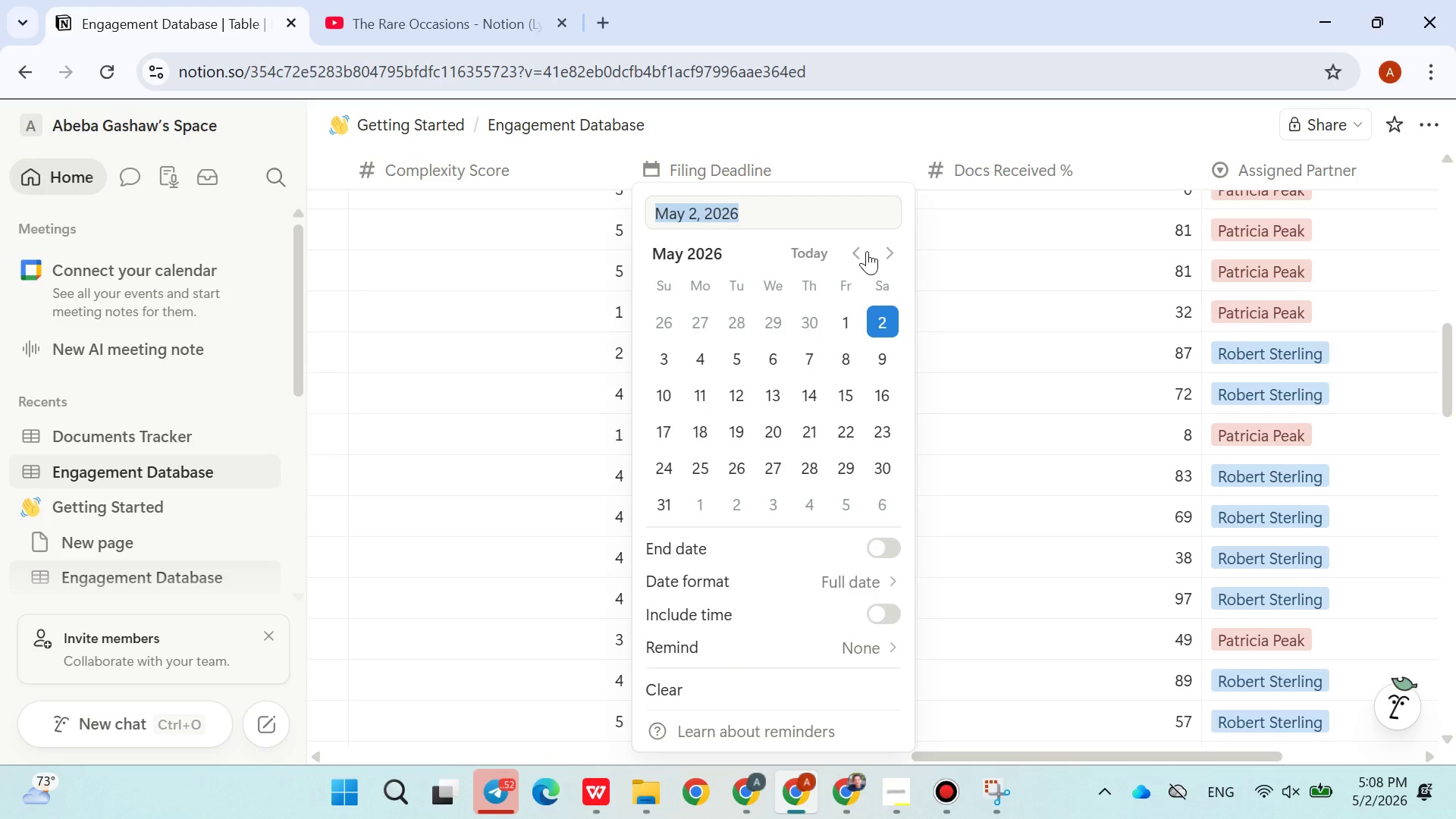 
double_click([864, 251])
 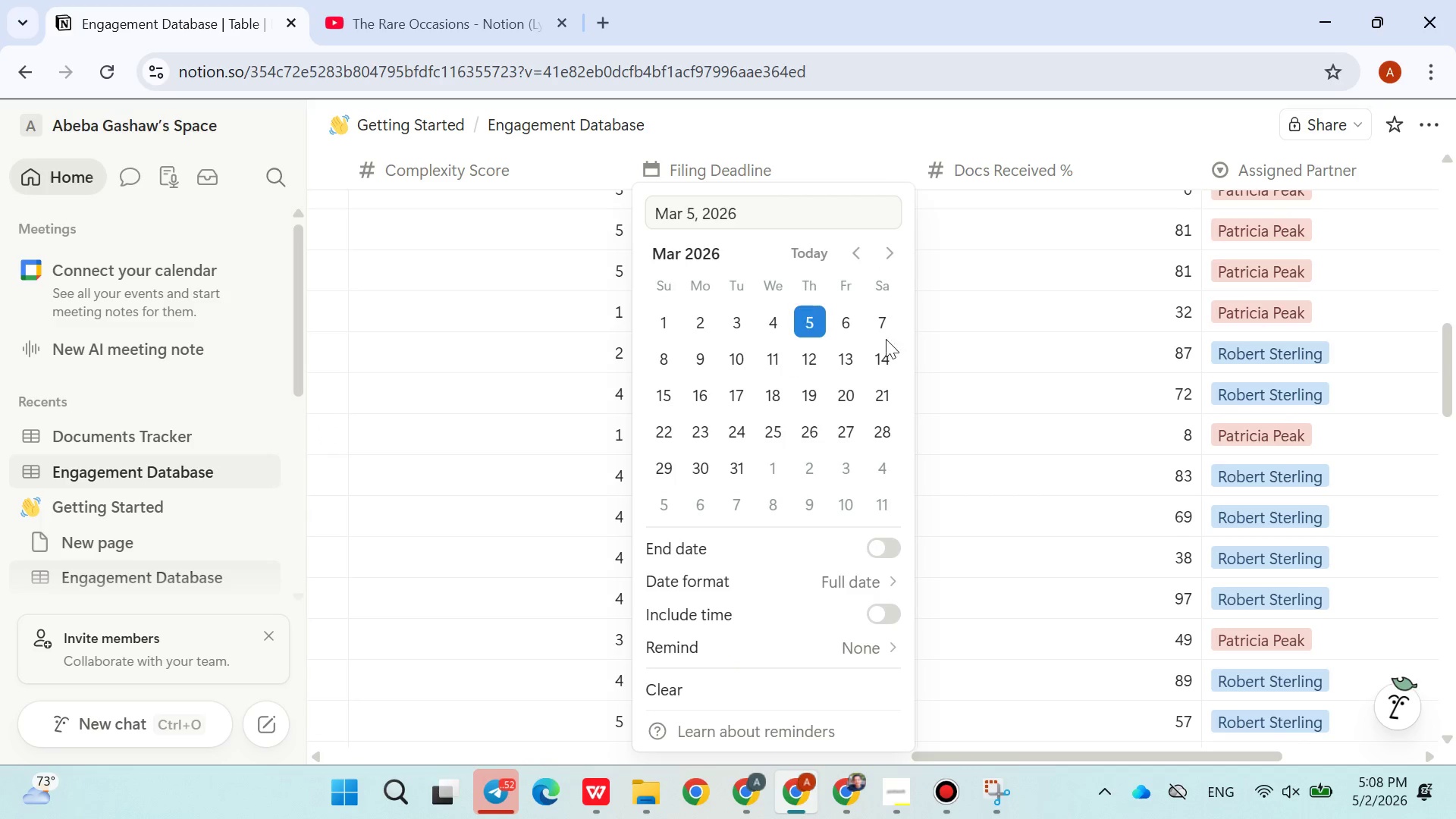 
left_click_drag(start_coordinate=[1087, 385], to_coordinate=[1082, 378])
 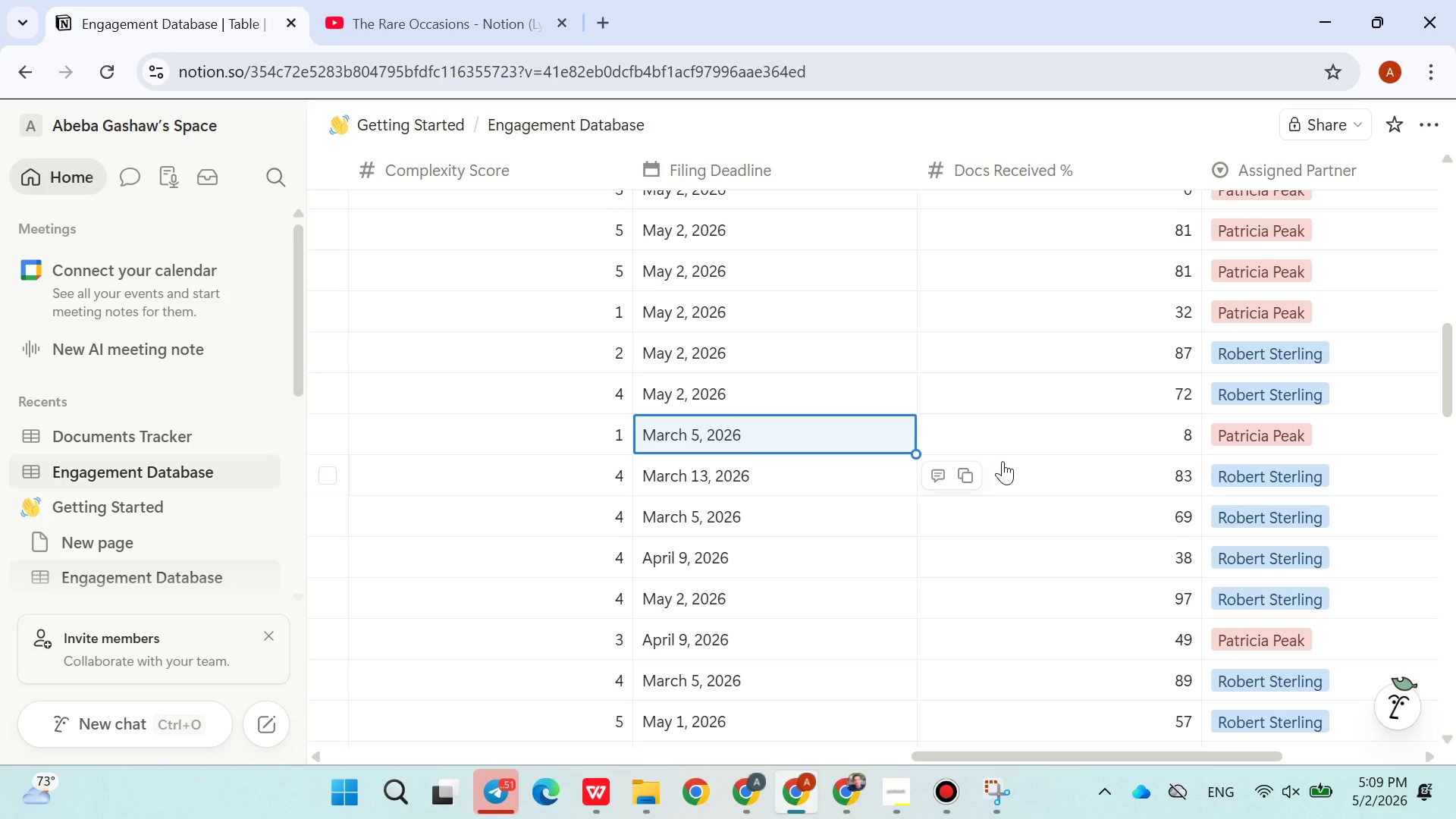 
wait(31.14)
 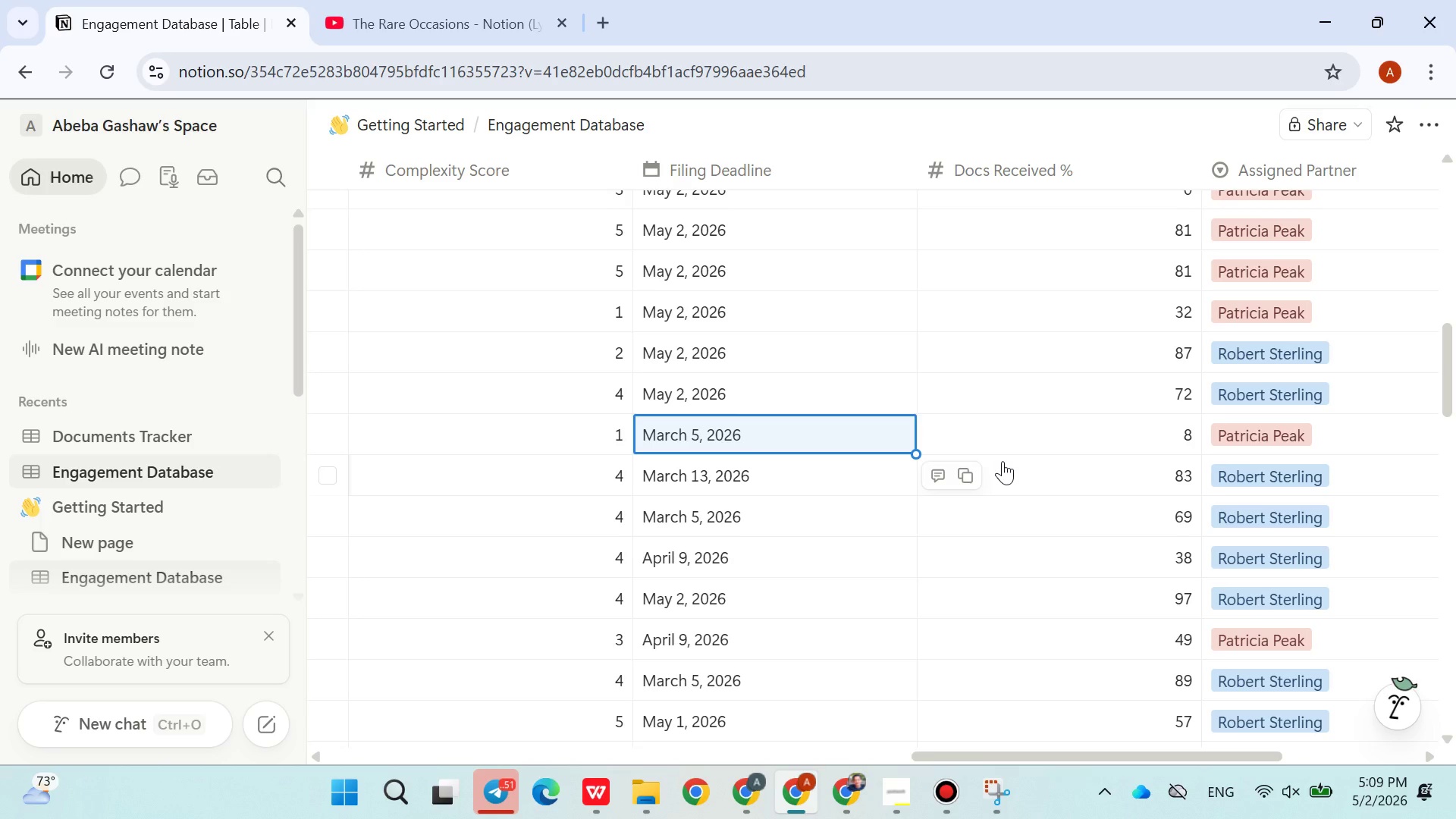 
left_click([729, 356])
 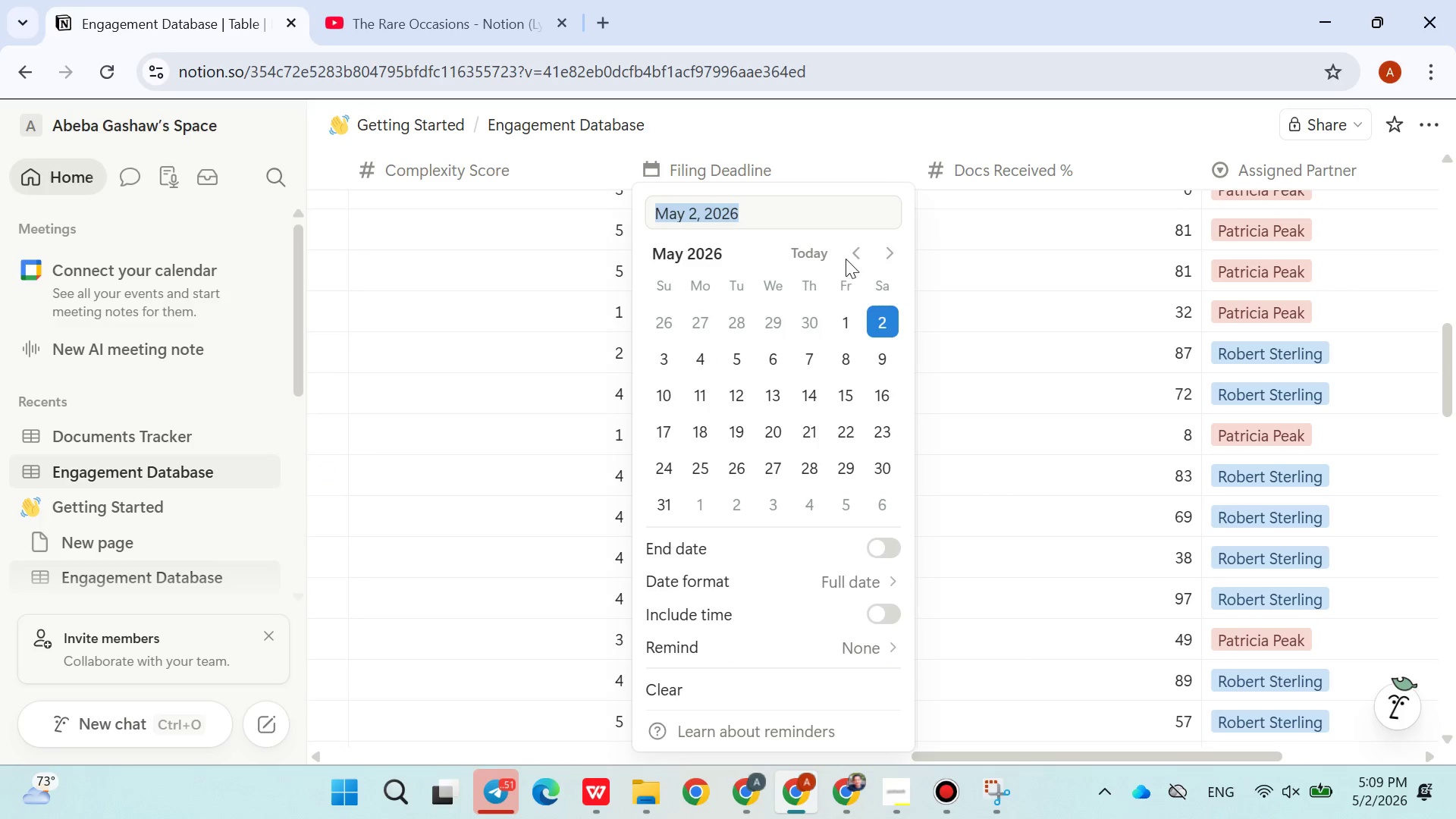 
double_click([847, 257])
 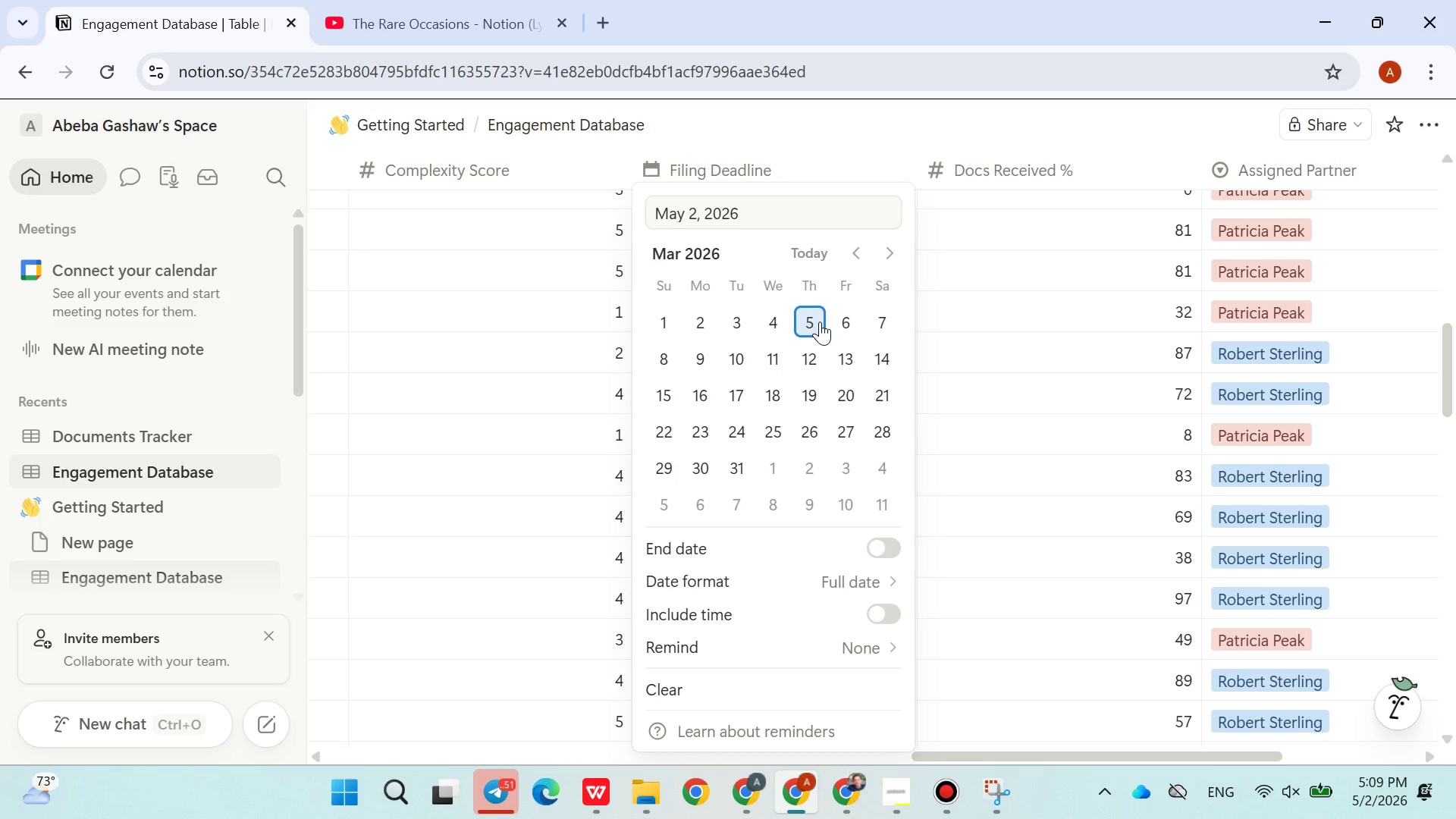 
double_click([1029, 350])
 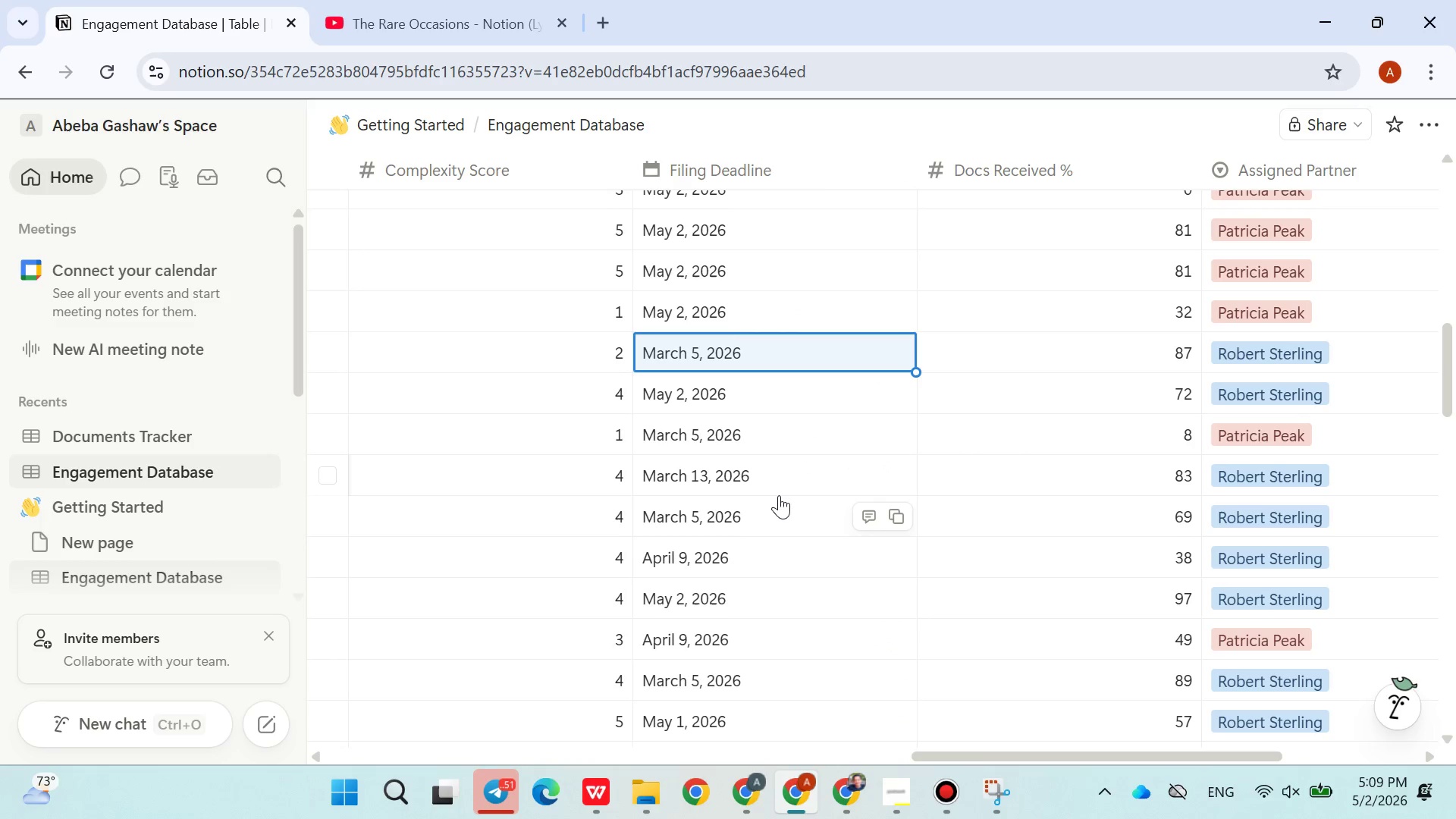 
scroll: coordinate [779, 495], scroll_direction: up, amount: 2.0
 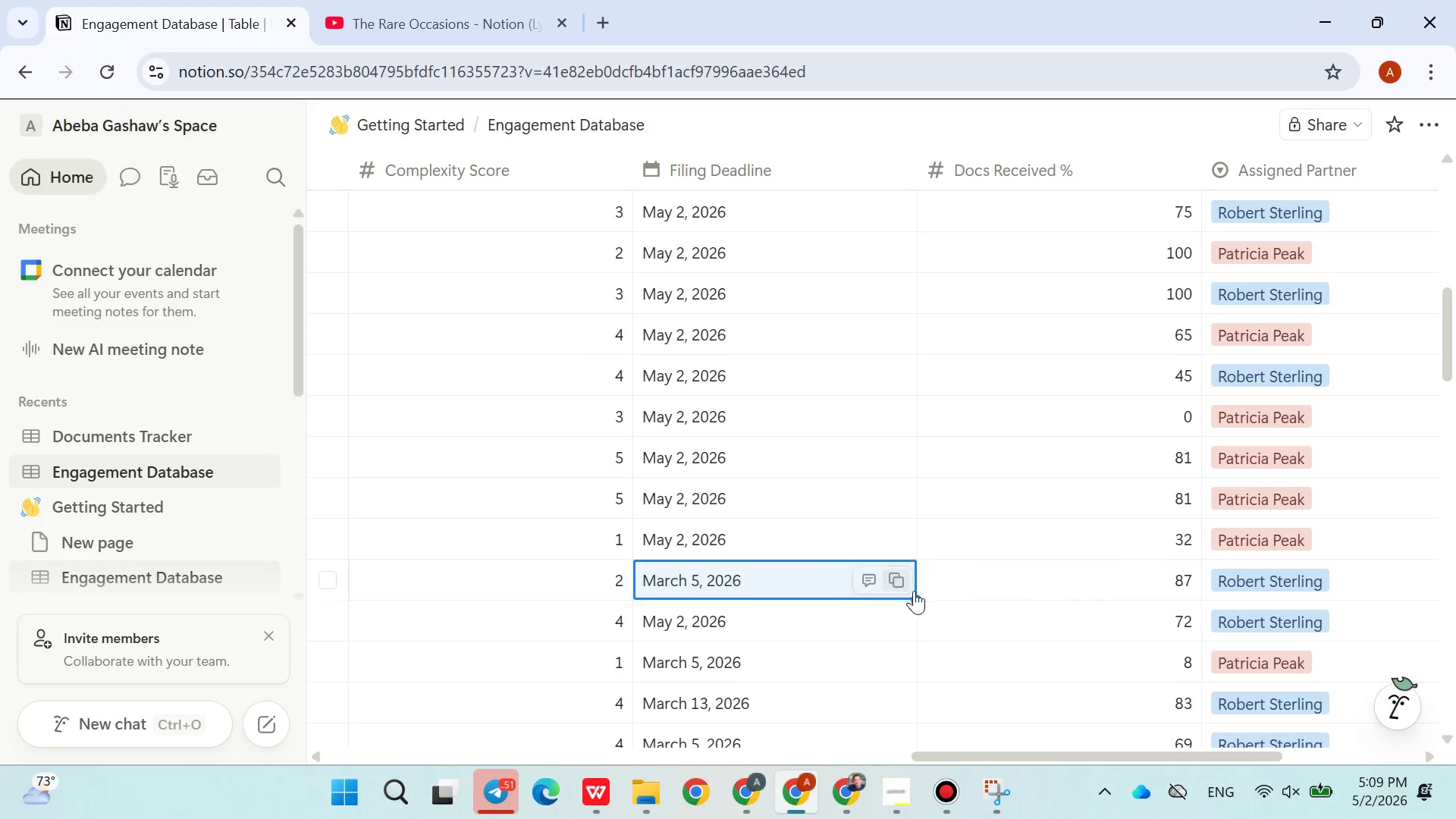 
left_click_drag(start_coordinate=[913, 594], to_coordinate=[894, 303])
 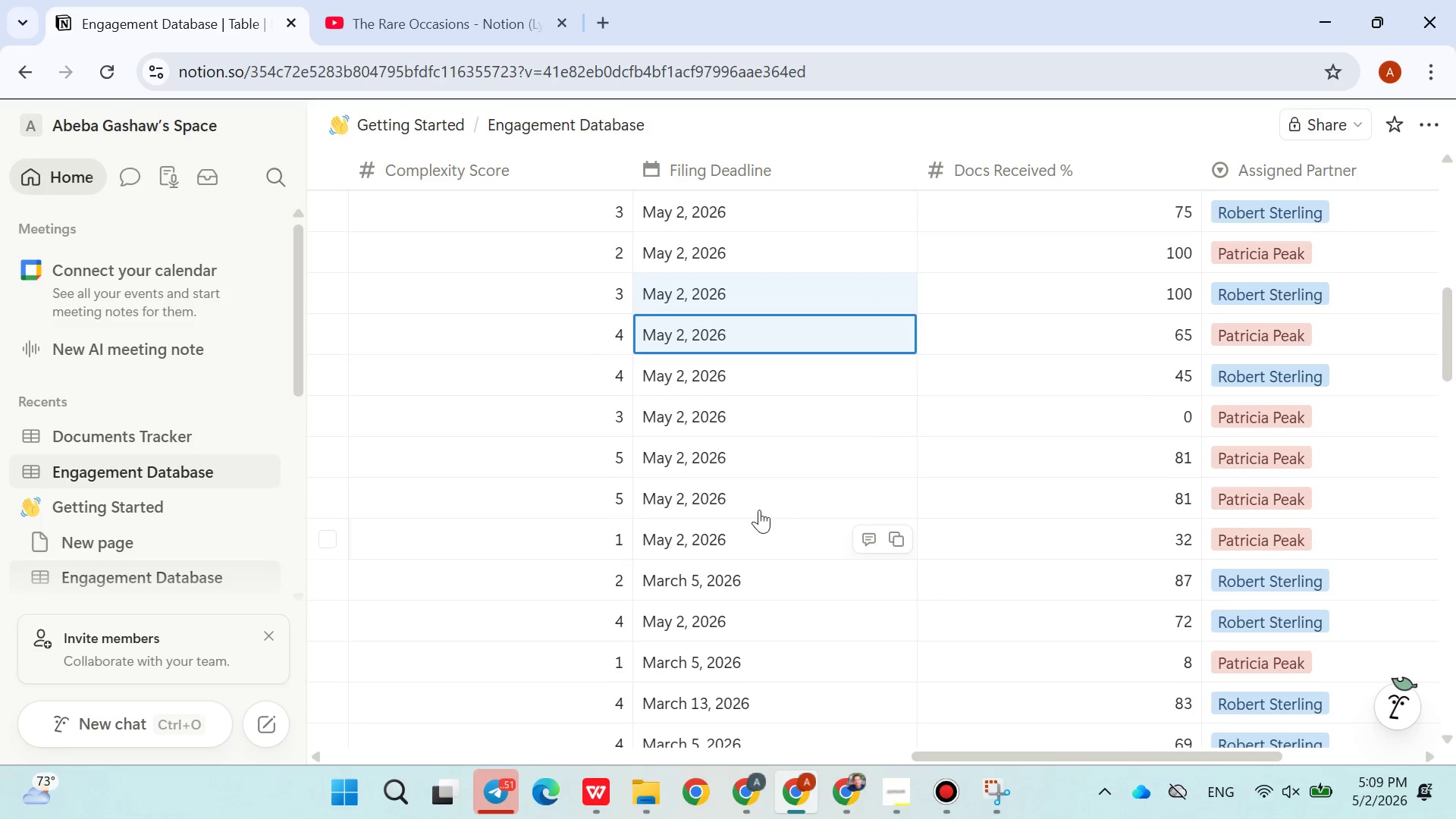 
left_click([756, 504])
 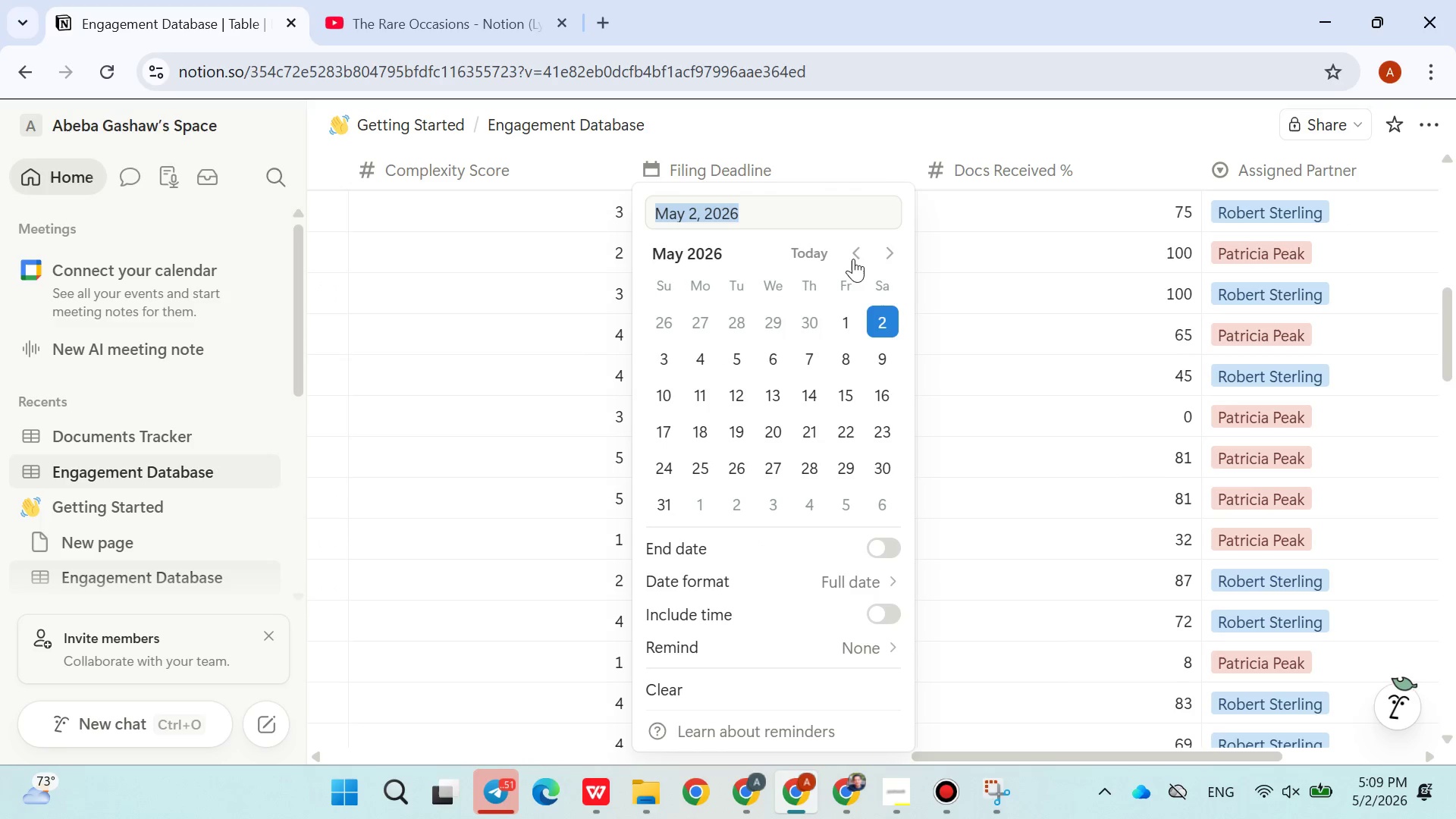 
double_click([853, 257])
 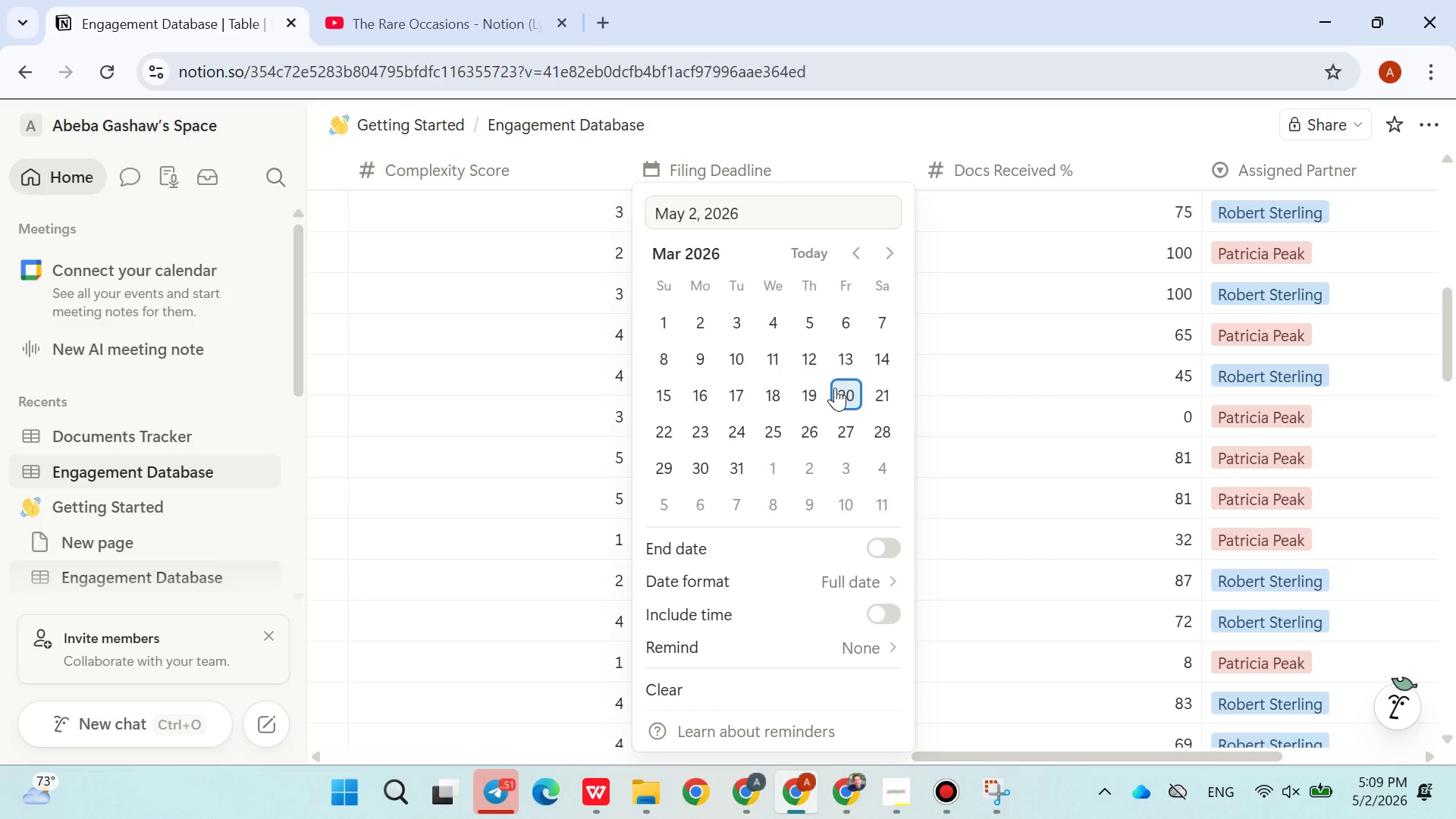 
double_click([954, 429])
 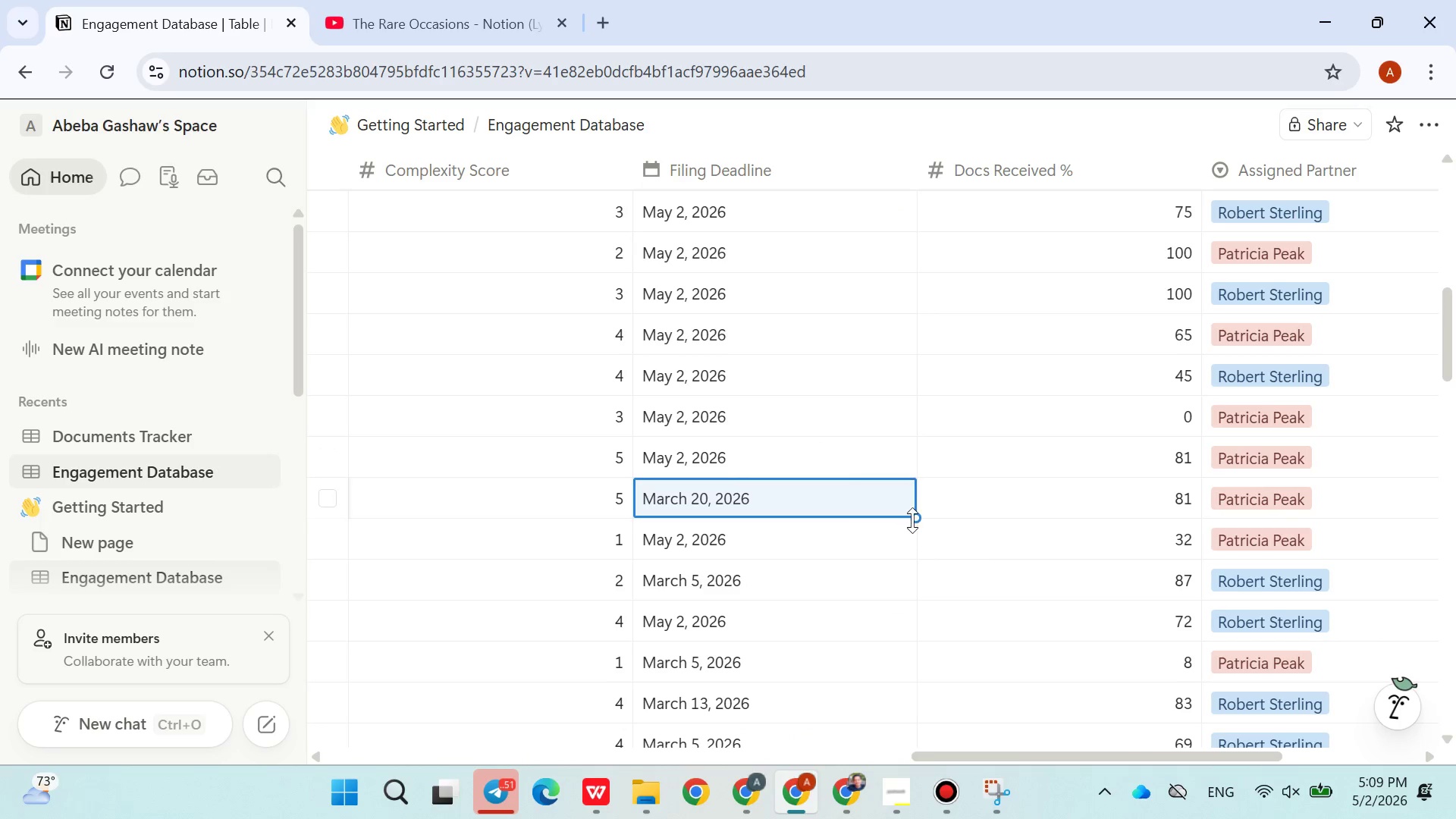 
left_click_drag(start_coordinate=[914, 520], to_coordinate=[862, 257])
 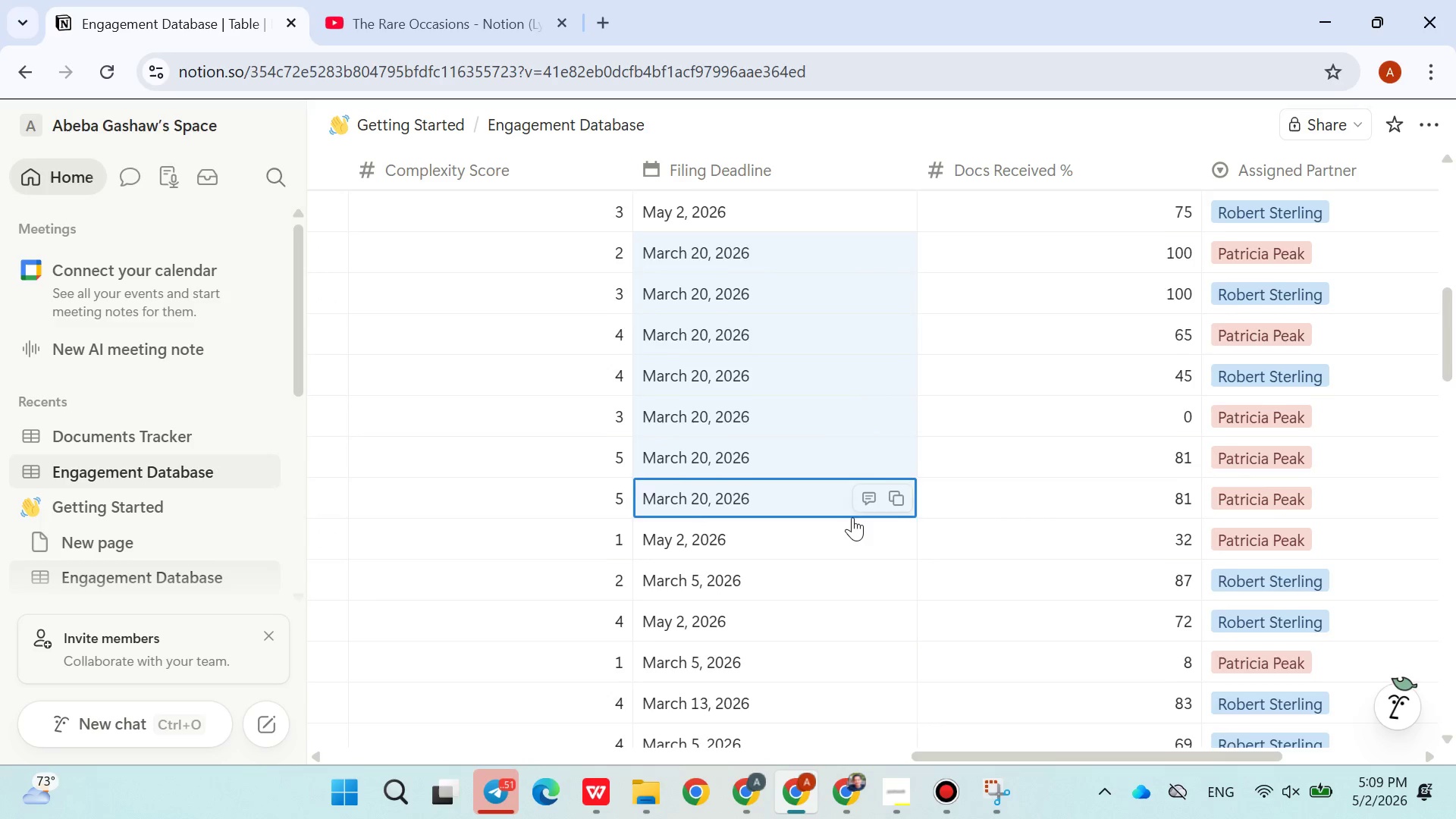 
scroll: coordinate [852, 517], scroll_direction: up, amount: 3.0
 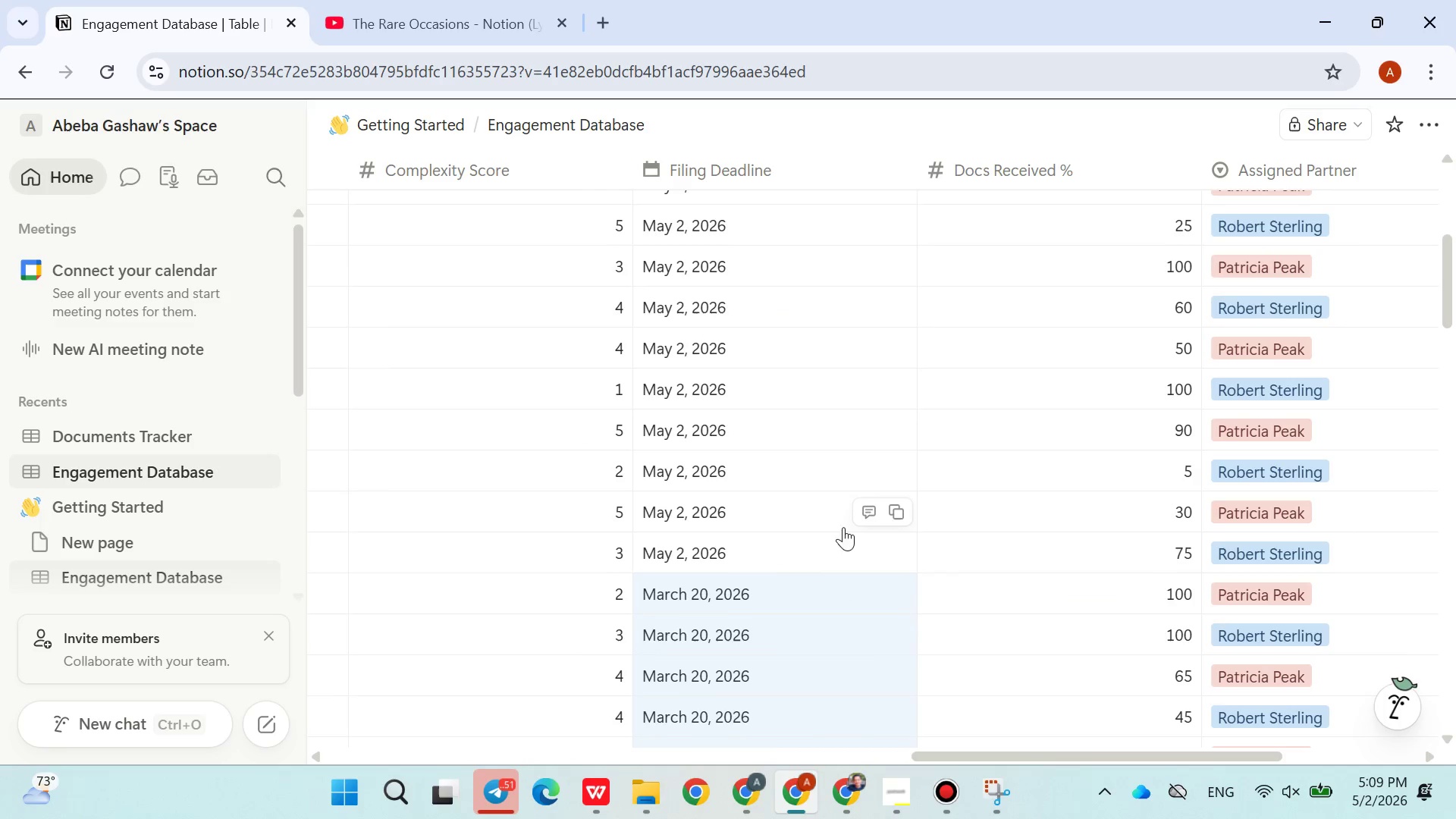 
mouse_move([781, 532])
 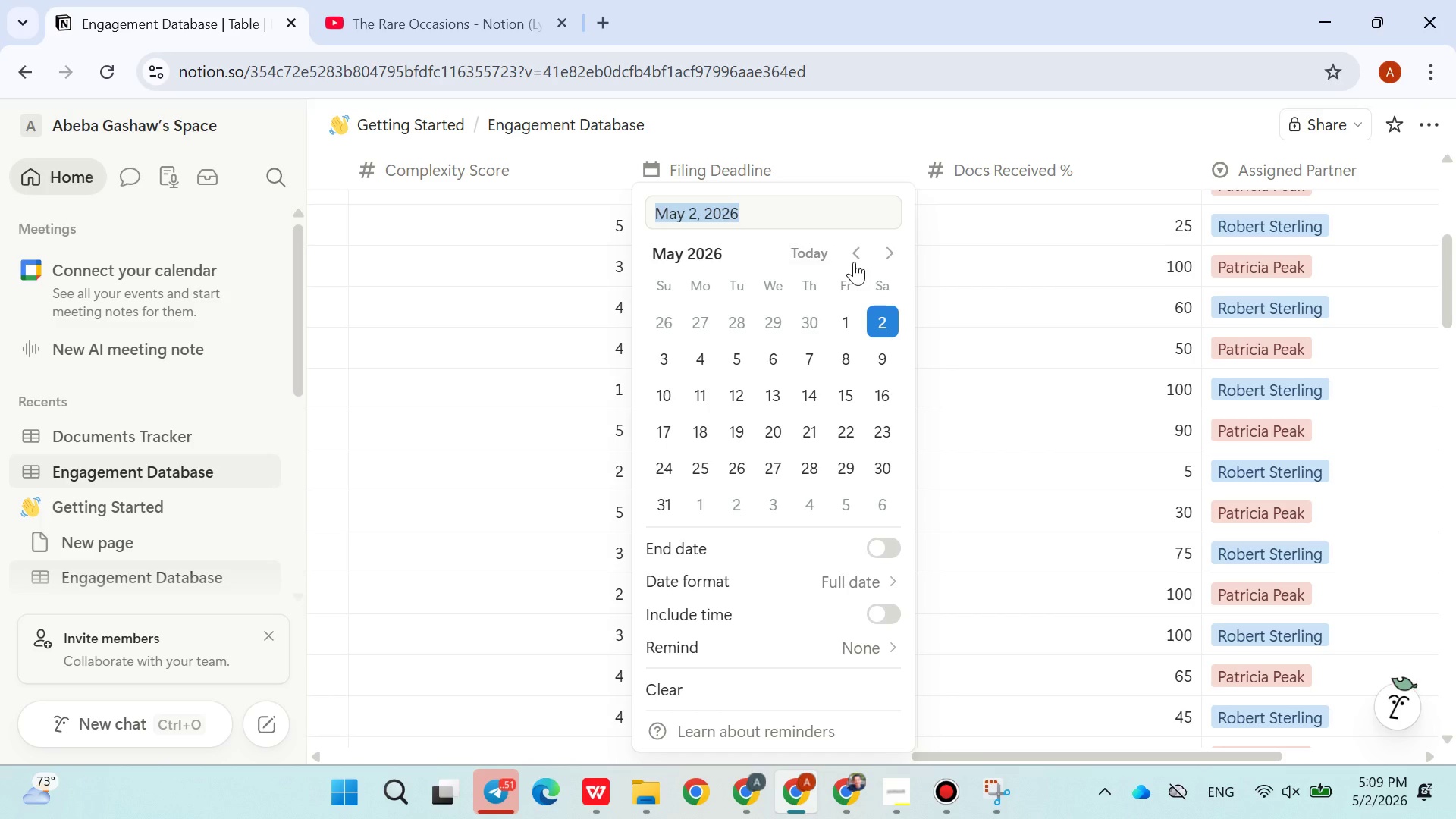 
double_click([857, 253])
 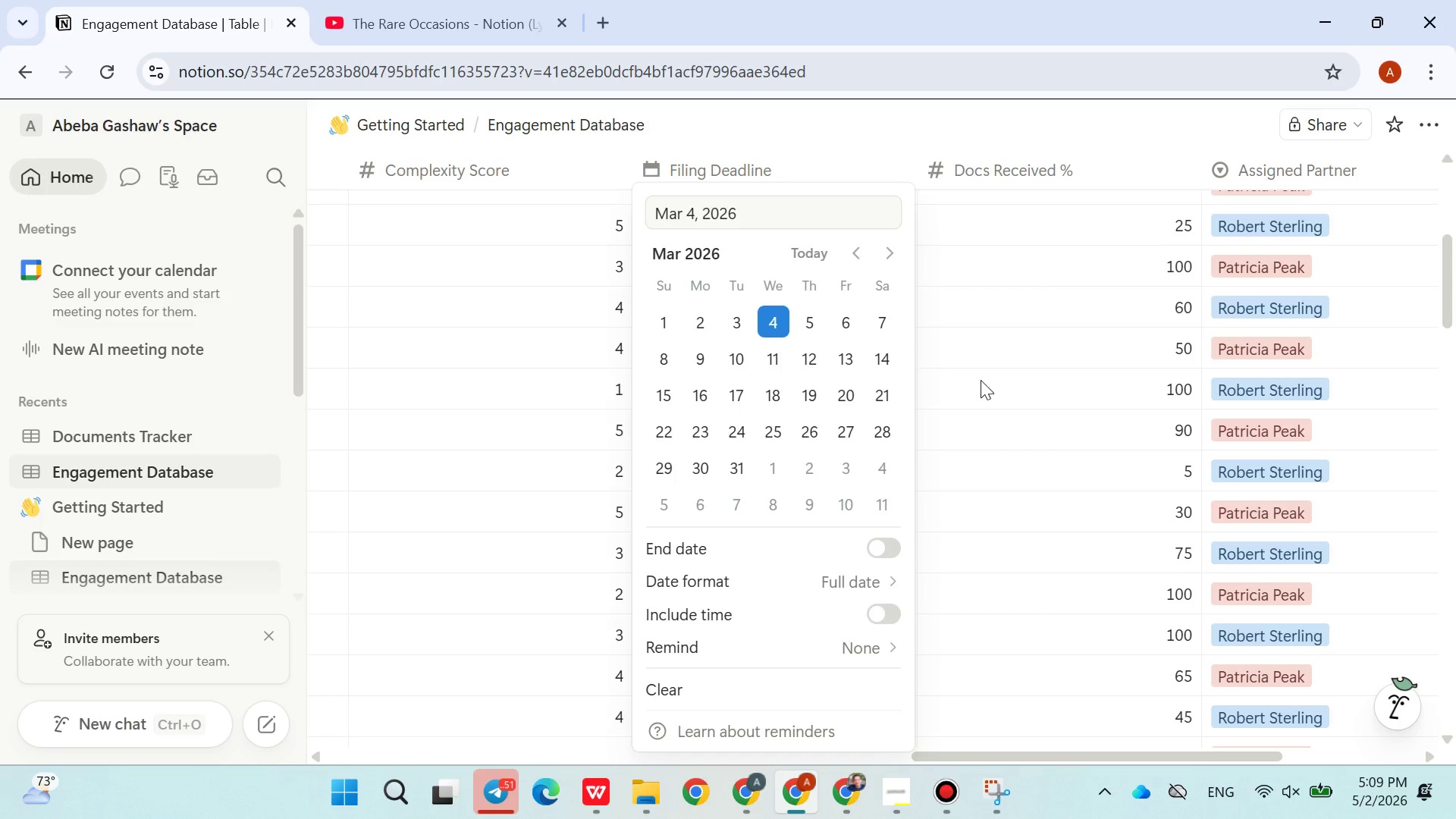 
double_click([1016, 389])
 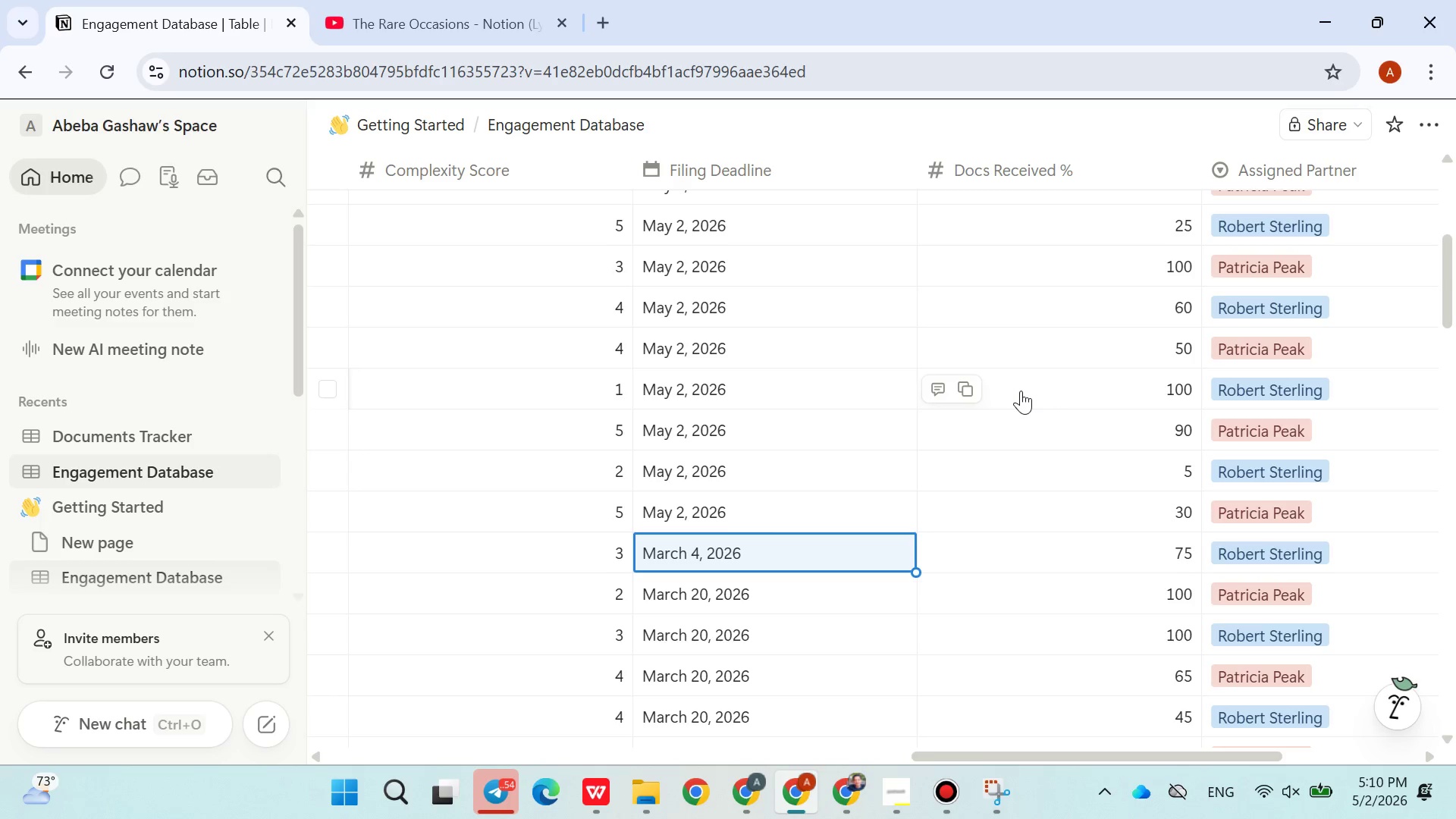 
wait(71.64)
 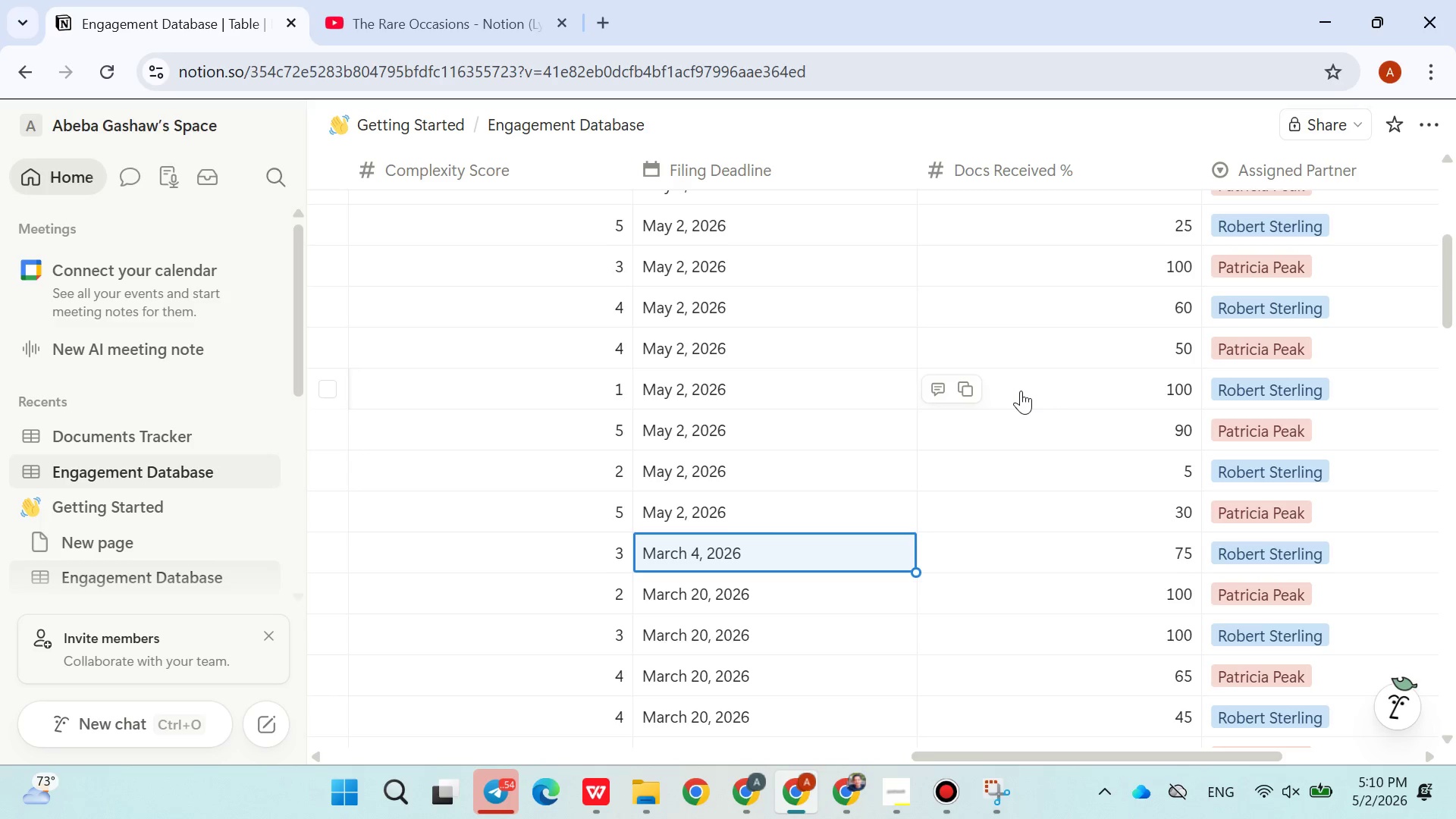 
left_click([785, 479])
 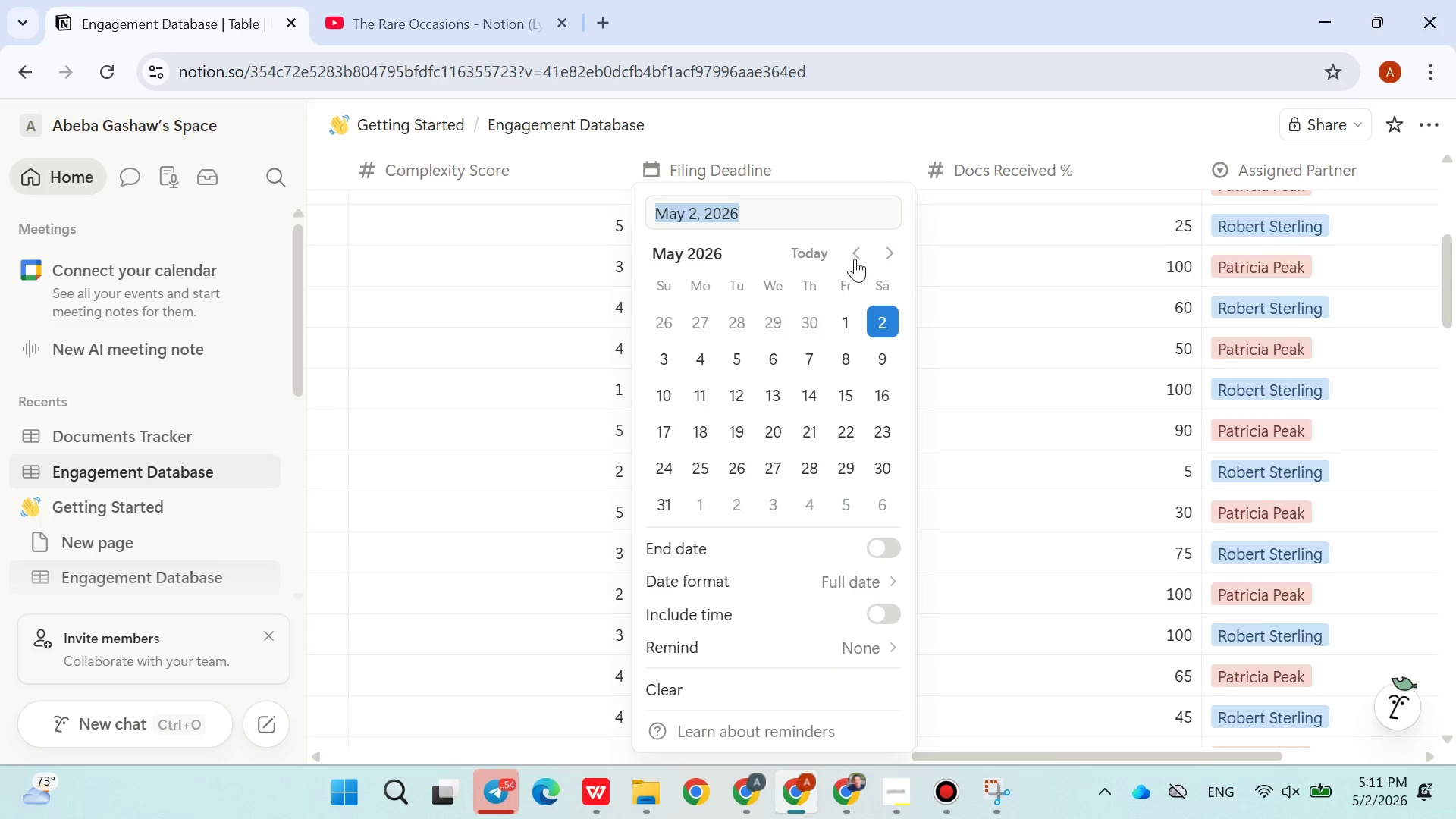 
double_click([855, 259])
 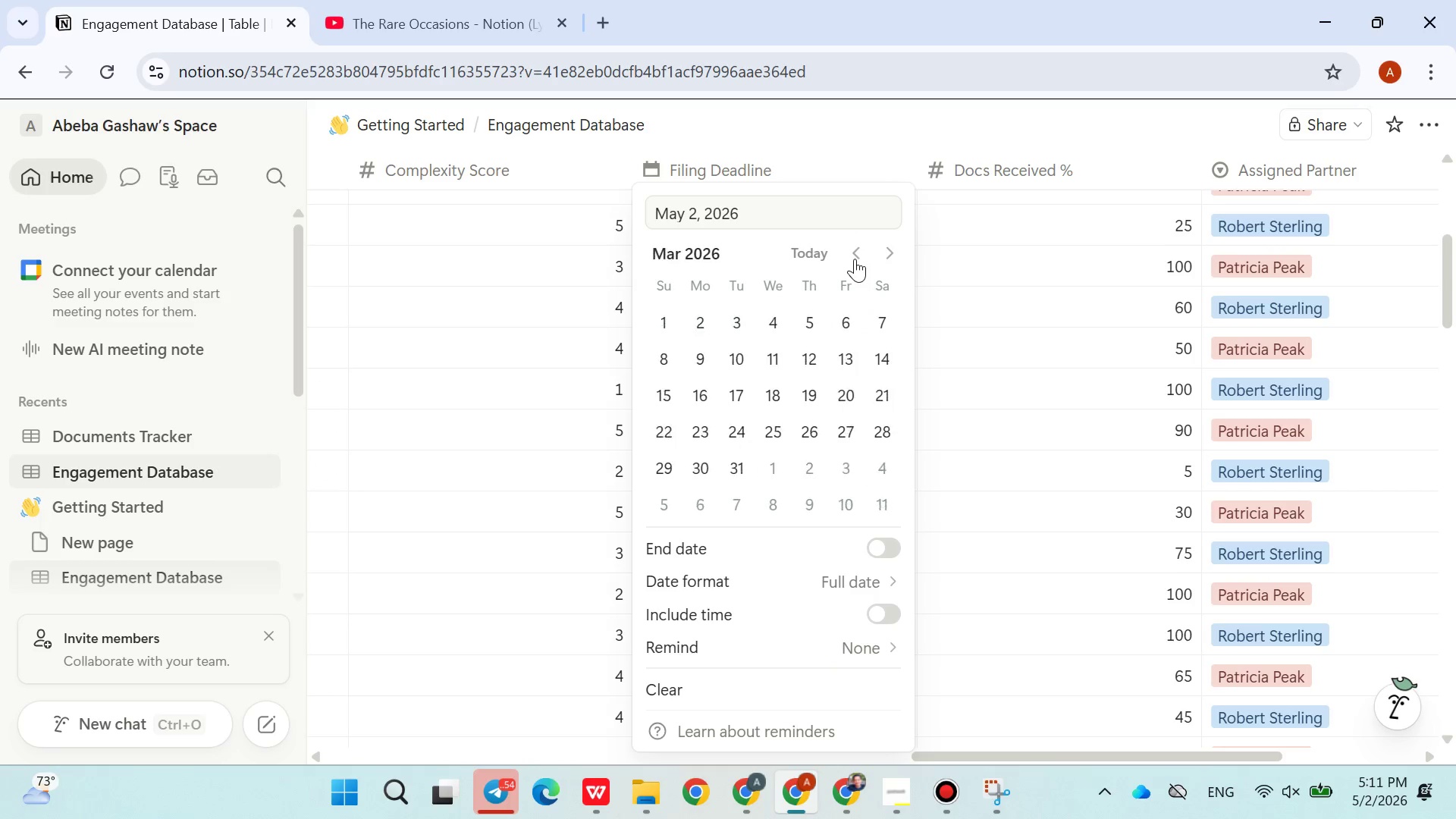 
left_click_drag(start_coordinate=[855, 259], to_coordinate=[758, 400])
 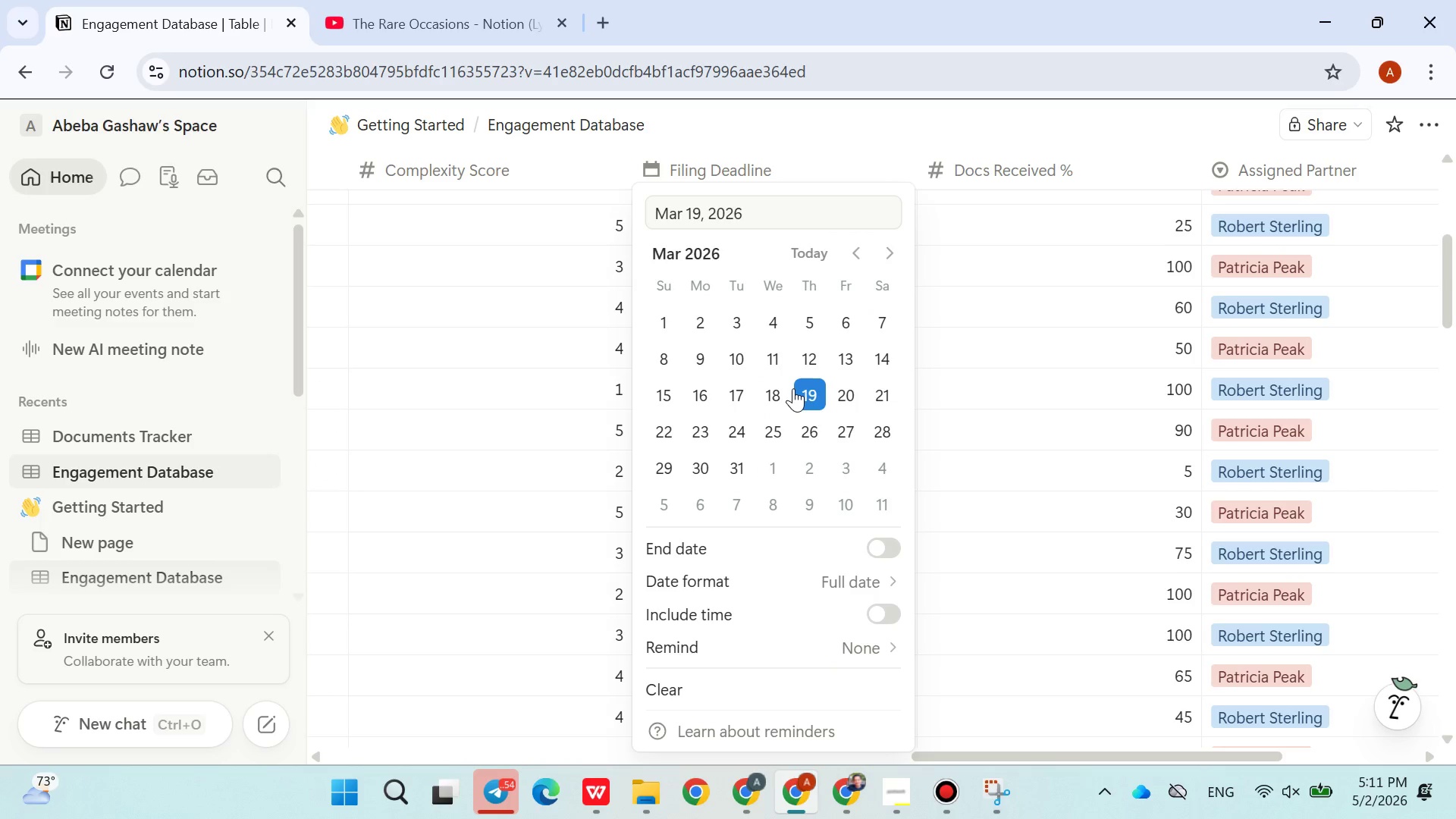 
double_click([918, 421])
 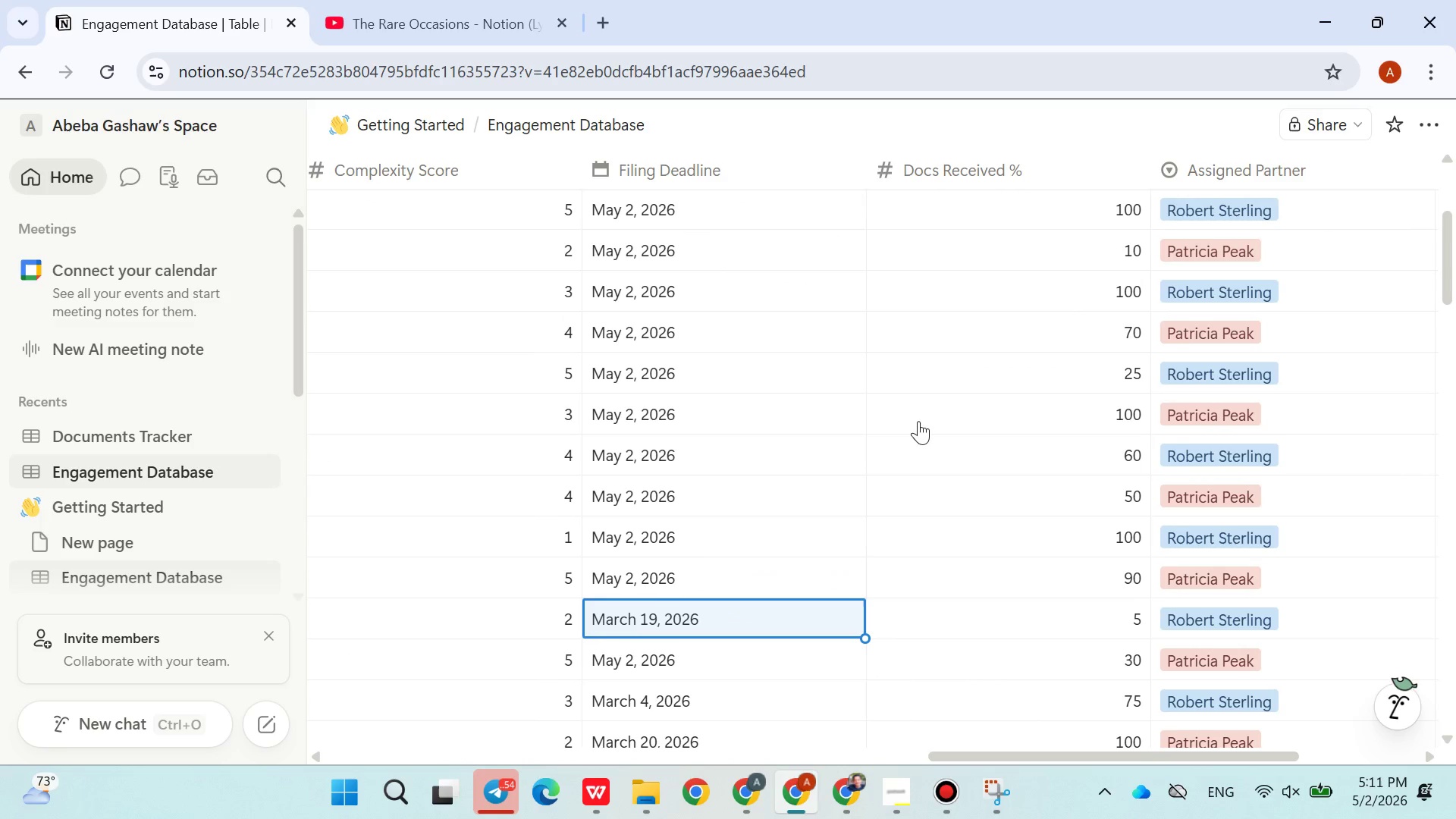 
left_click([722, 577])
 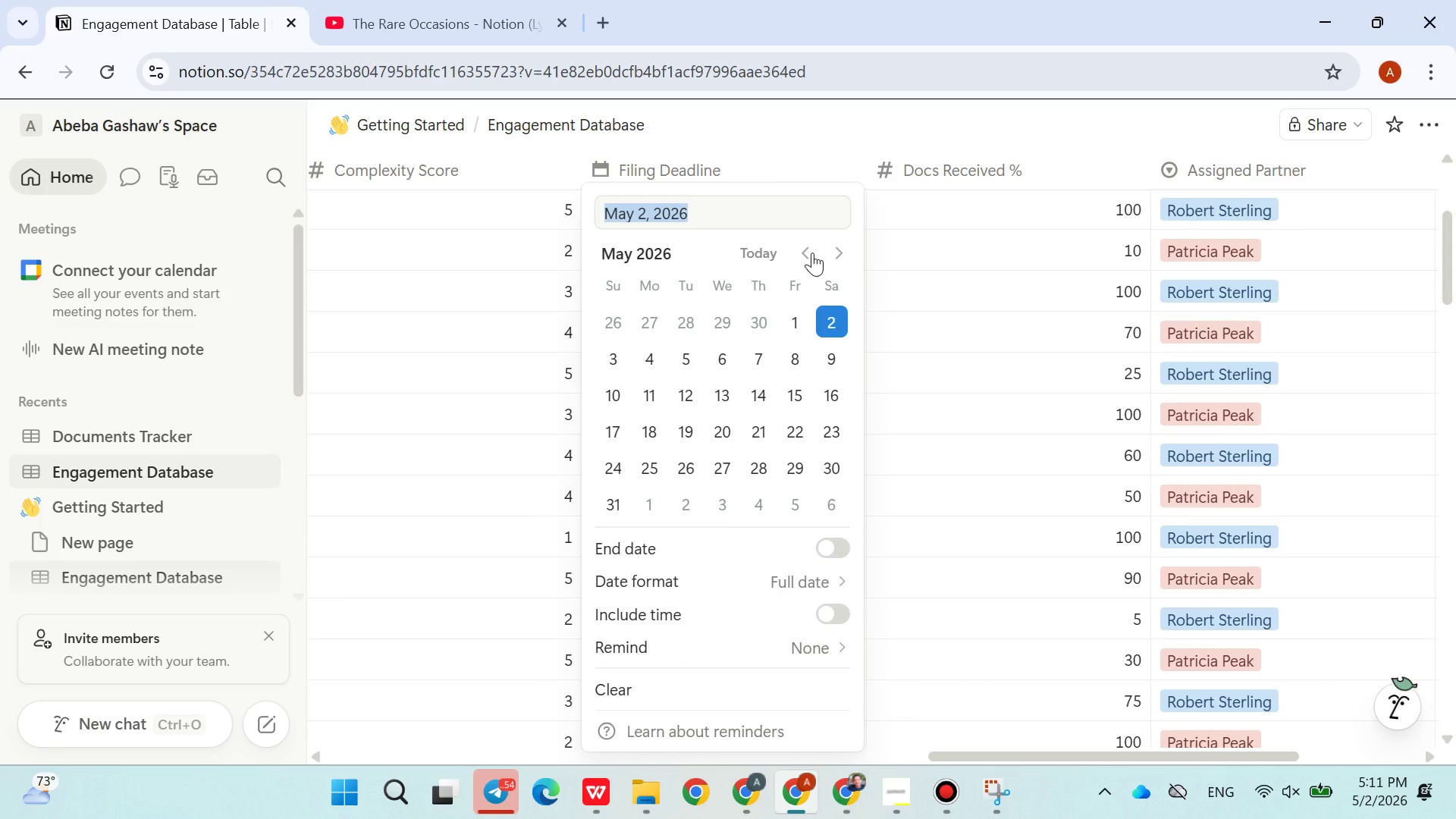 
double_click([812, 250])
 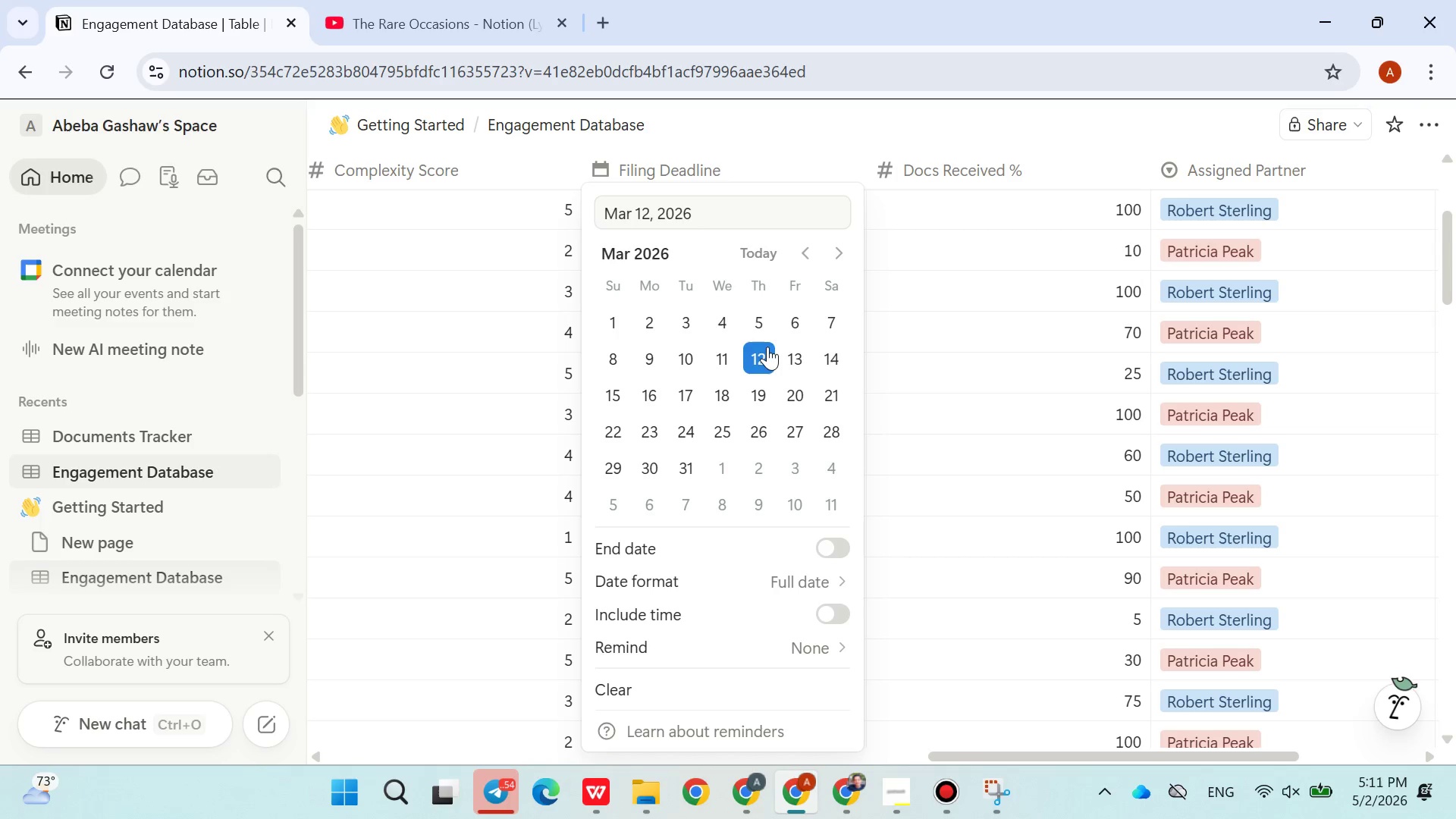 
double_click([880, 403])
 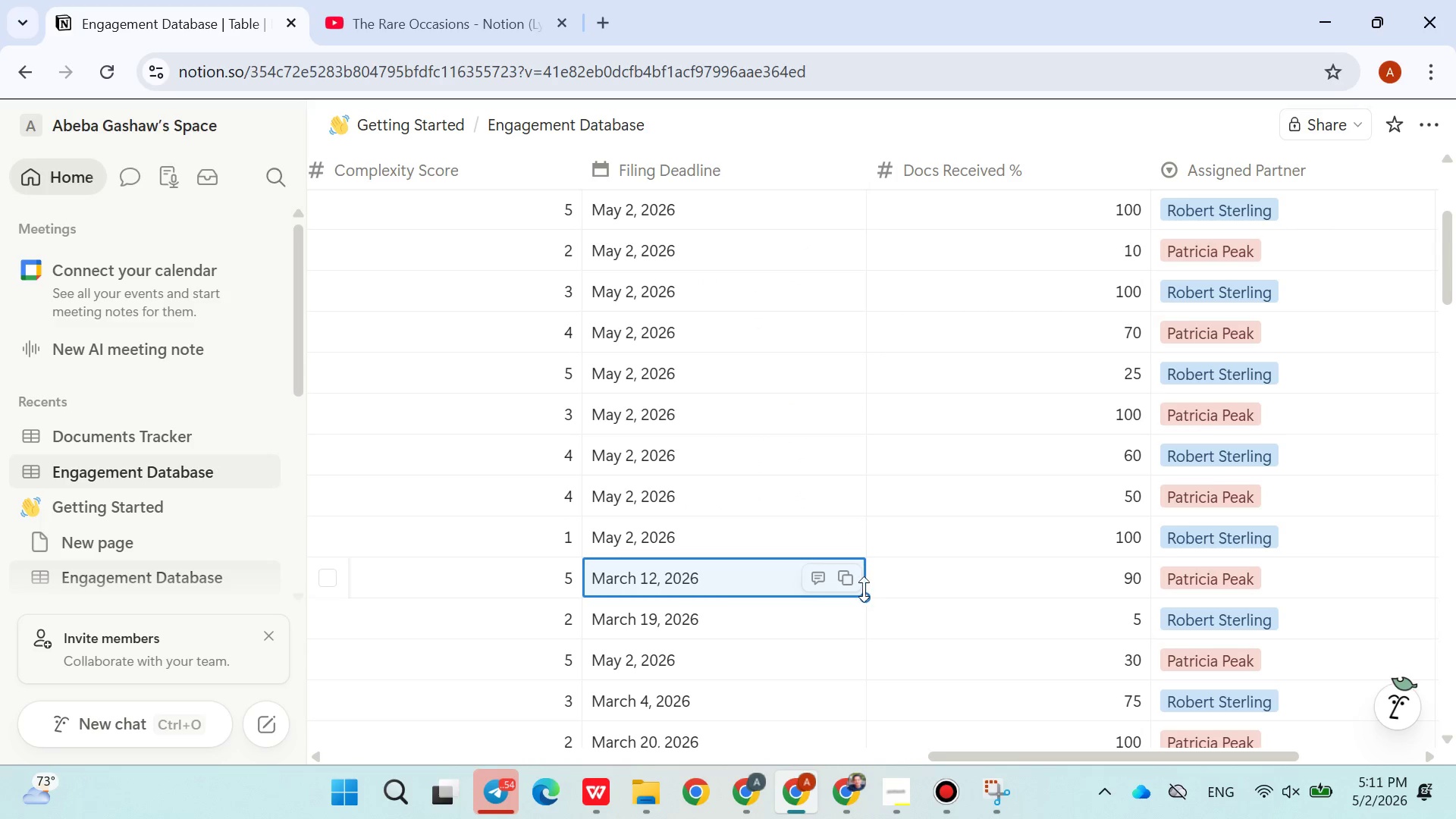 
left_click_drag(start_coordinate=[864, 594], to_coordinate=[804, 301])
 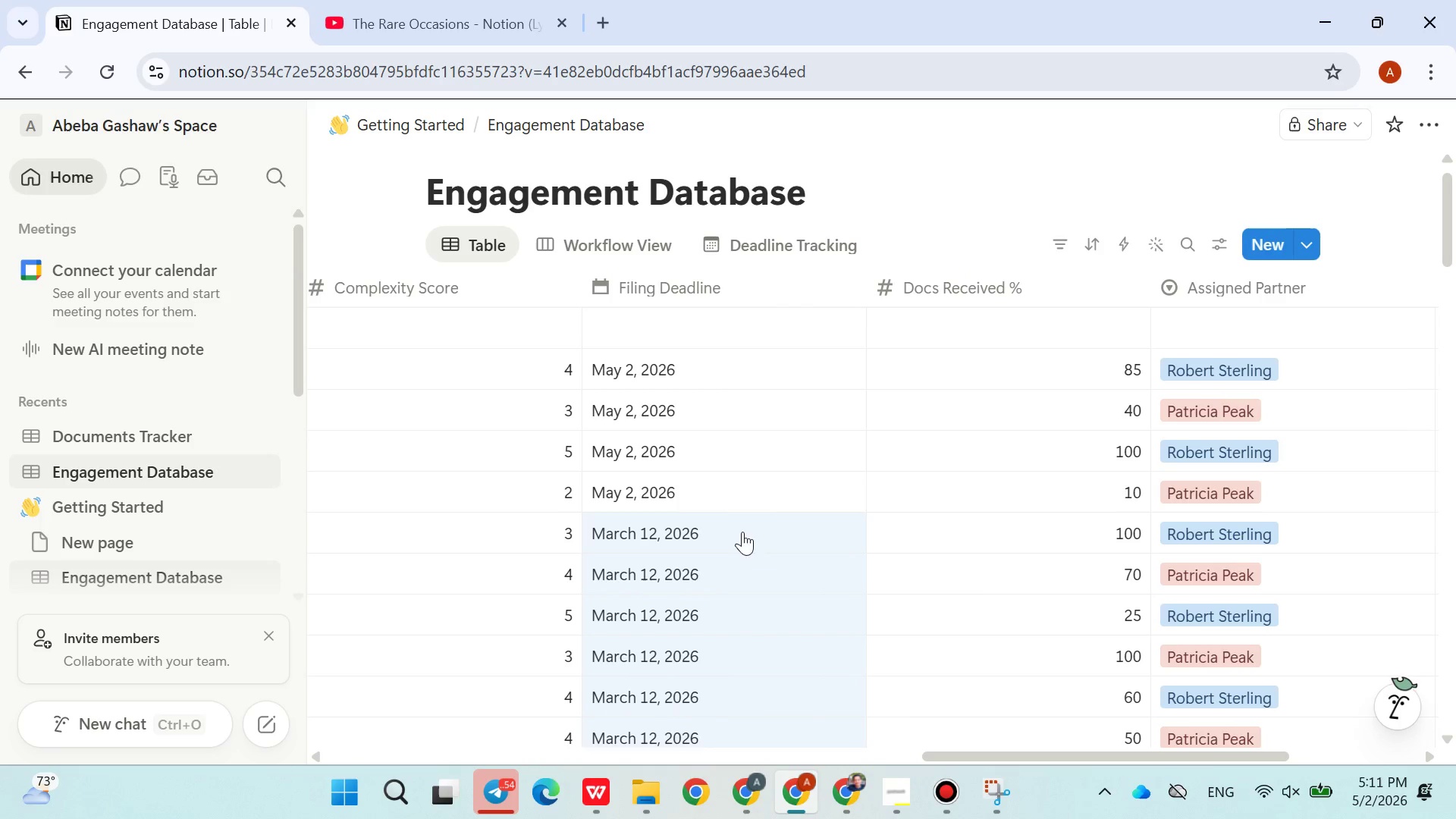 
left_click([713, 484])
 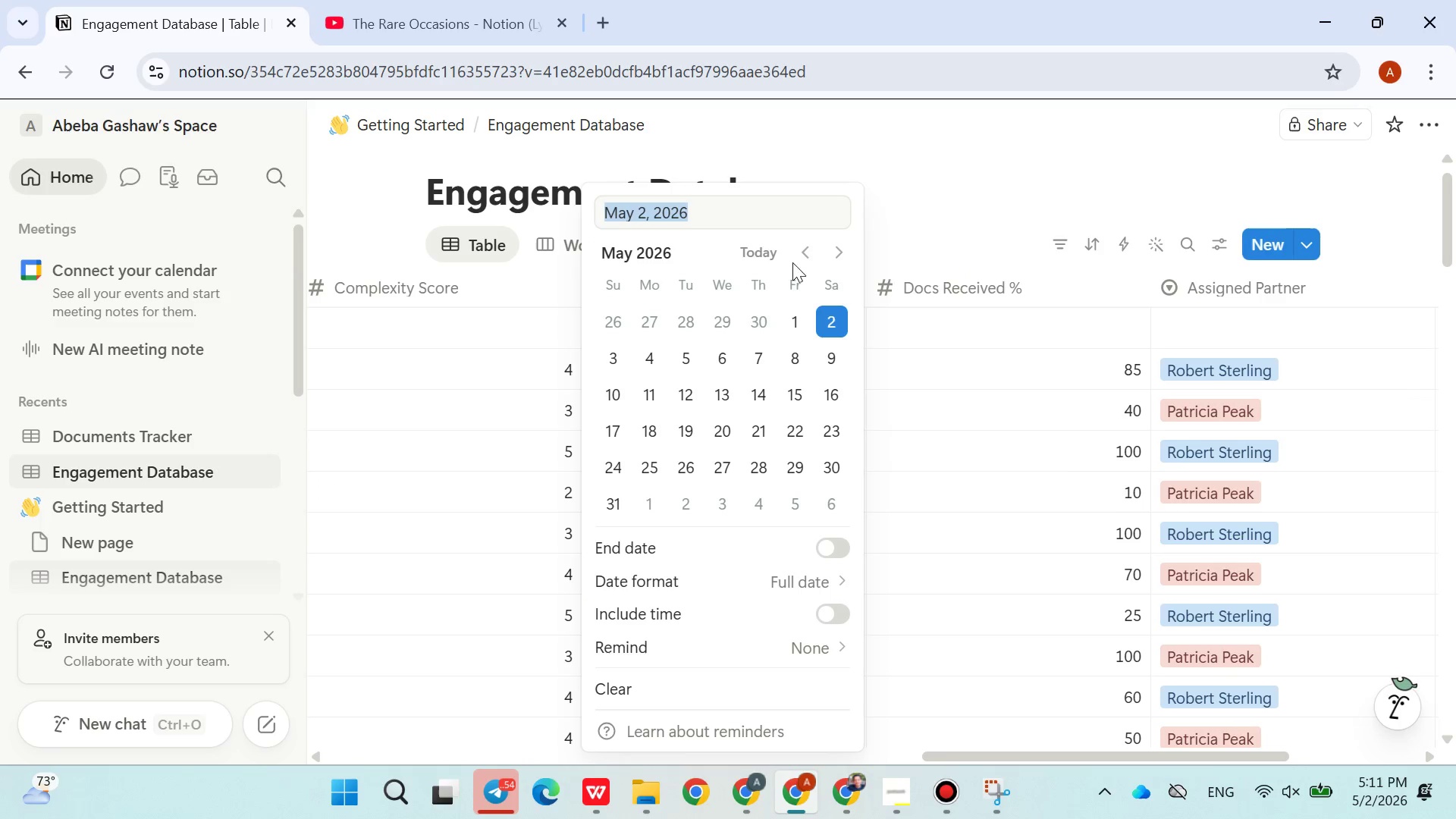 
left_click([803, 249])
 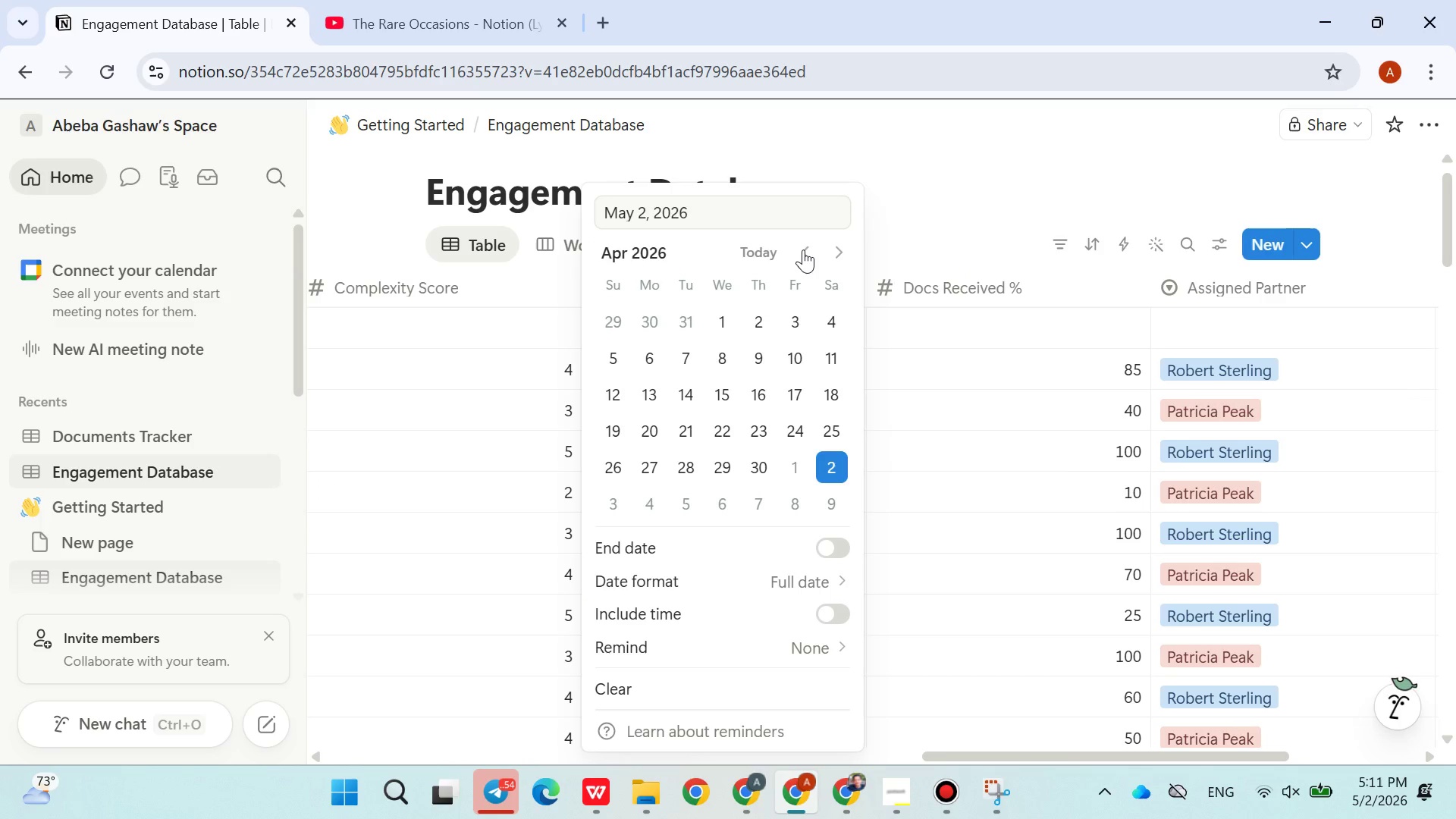 
left_click([803, 249])
 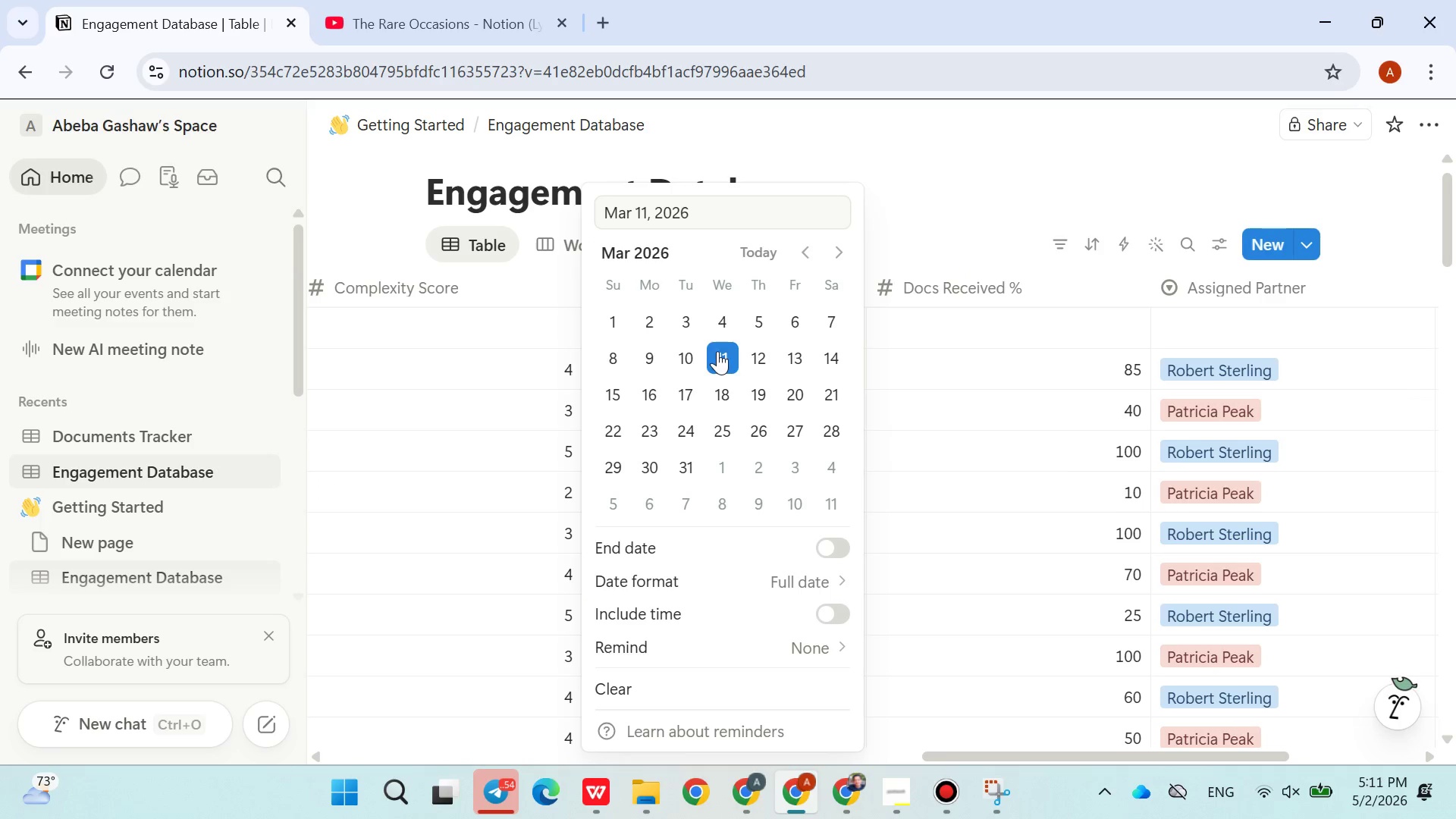 
double_click([923, 402])
 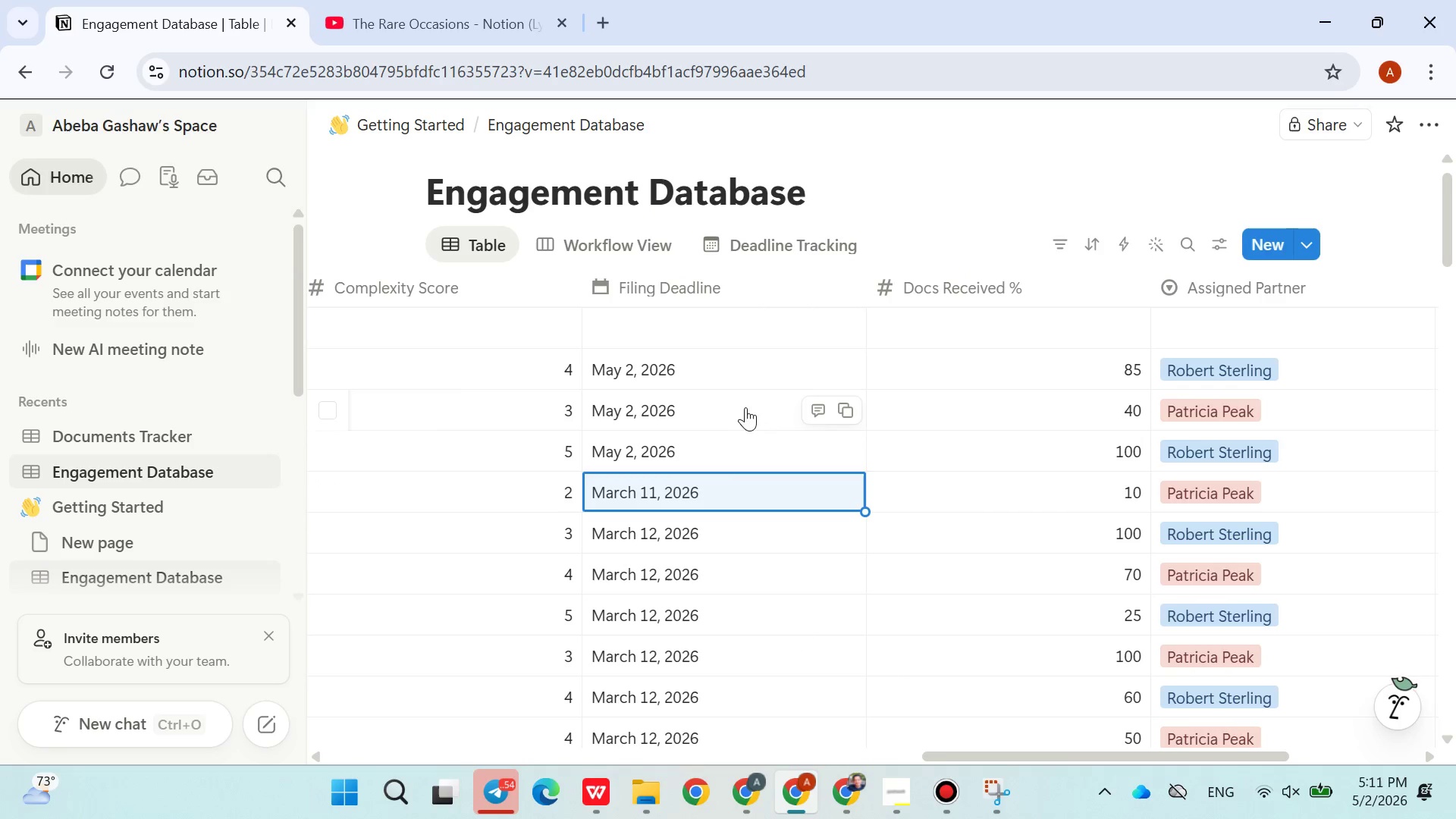 
left_click([743, 406])
 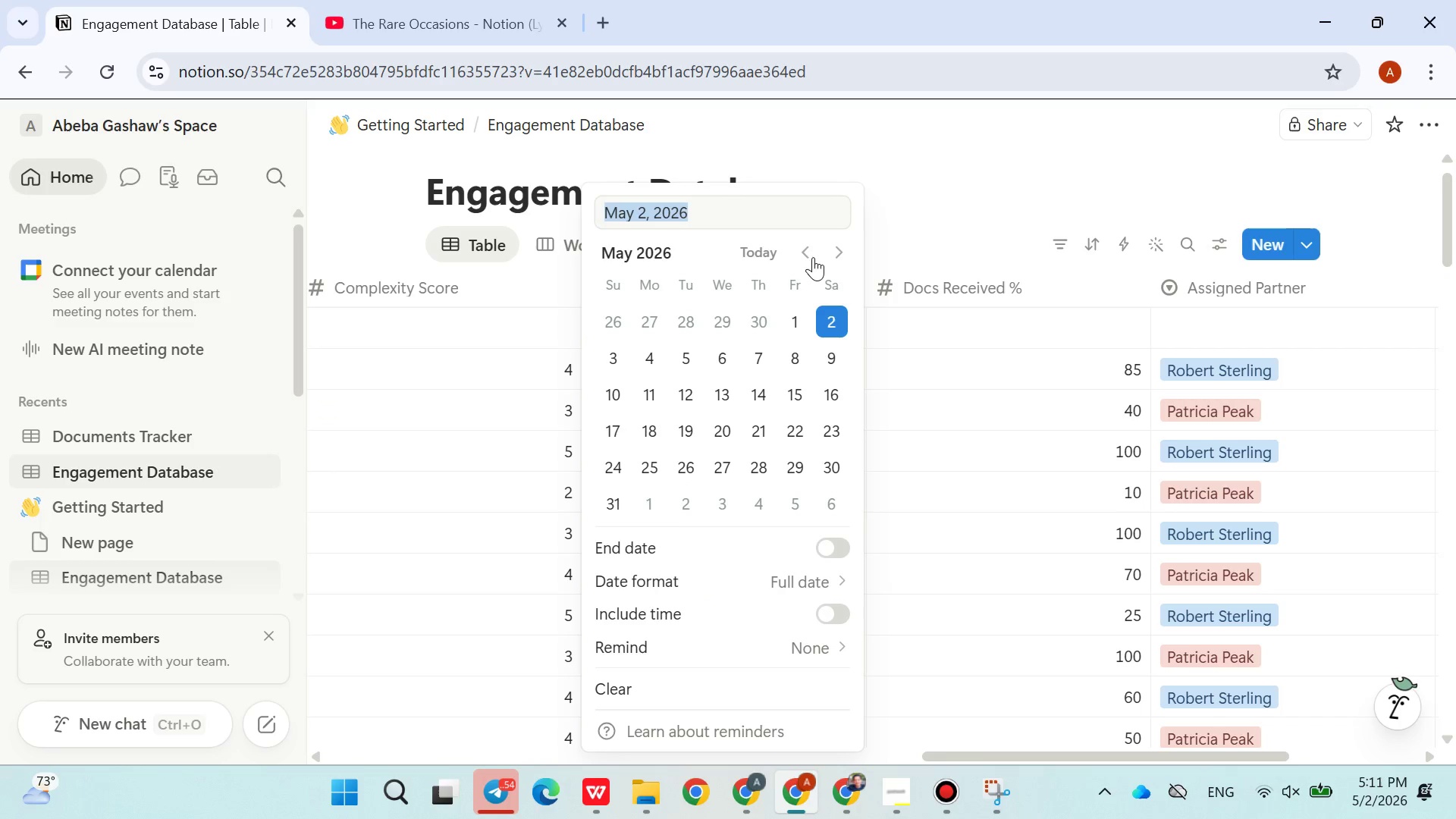 
double_click([810, 256])
 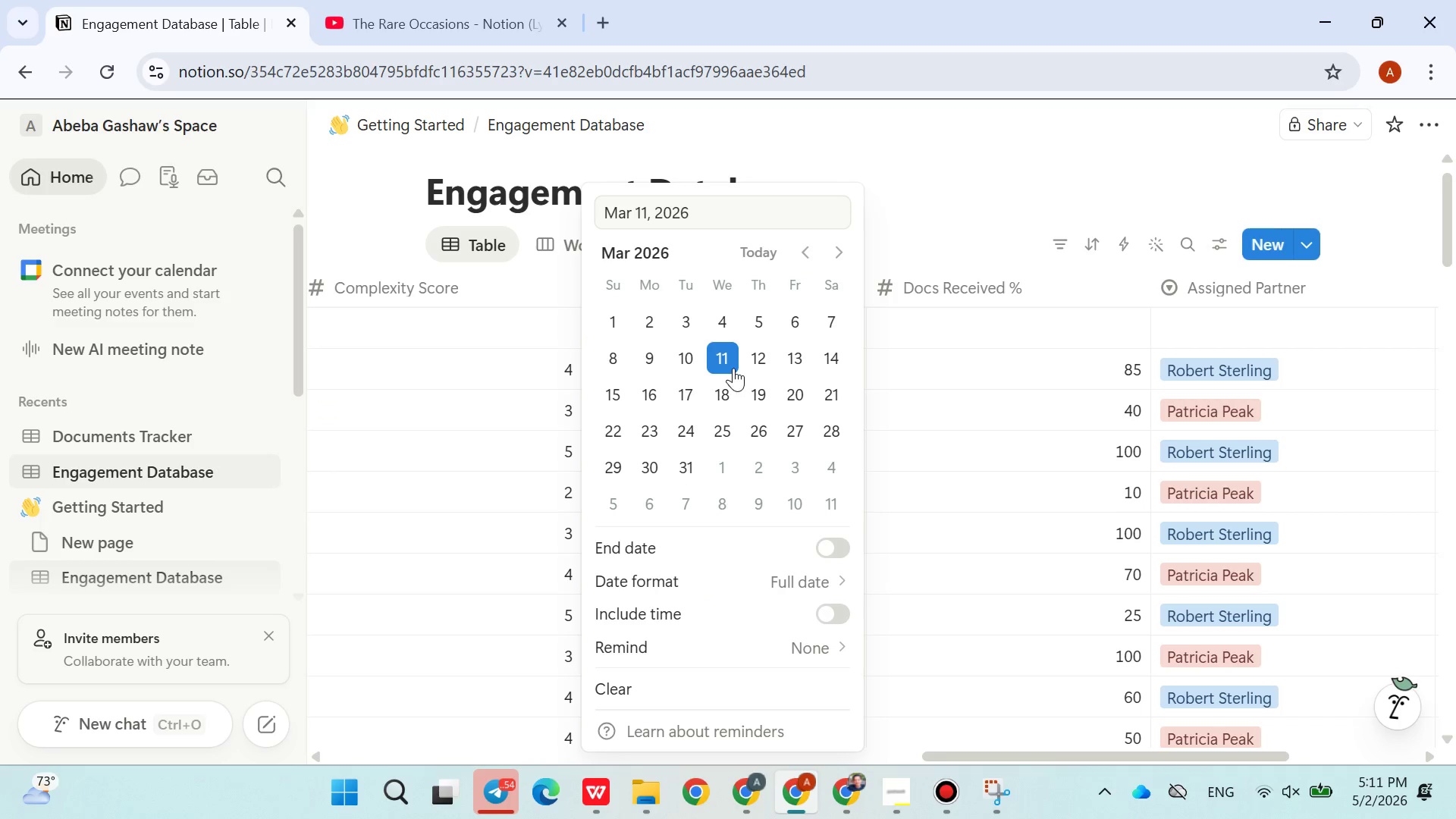 
double_click([868, 396])
 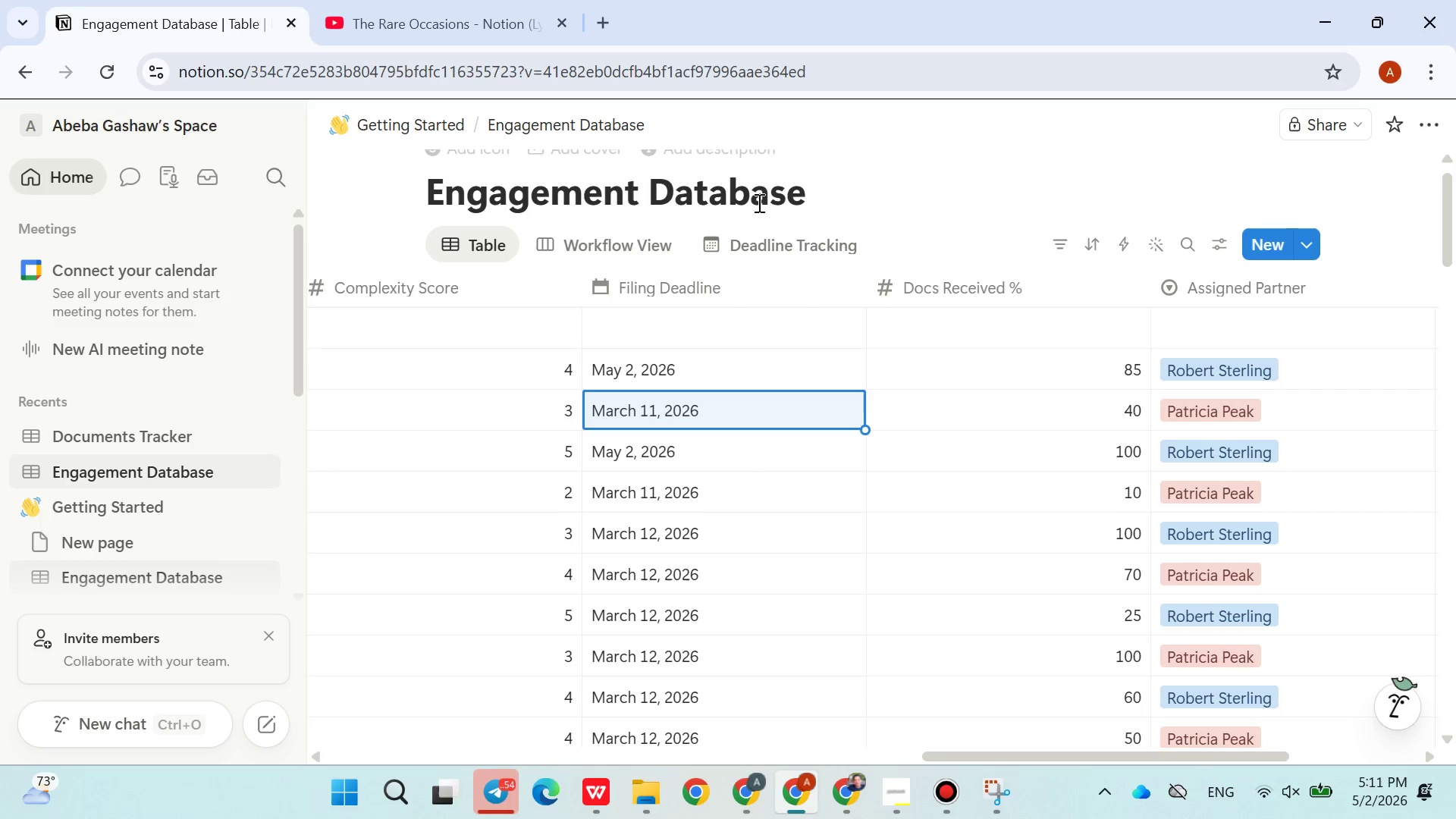 
left_click([750, 243])
 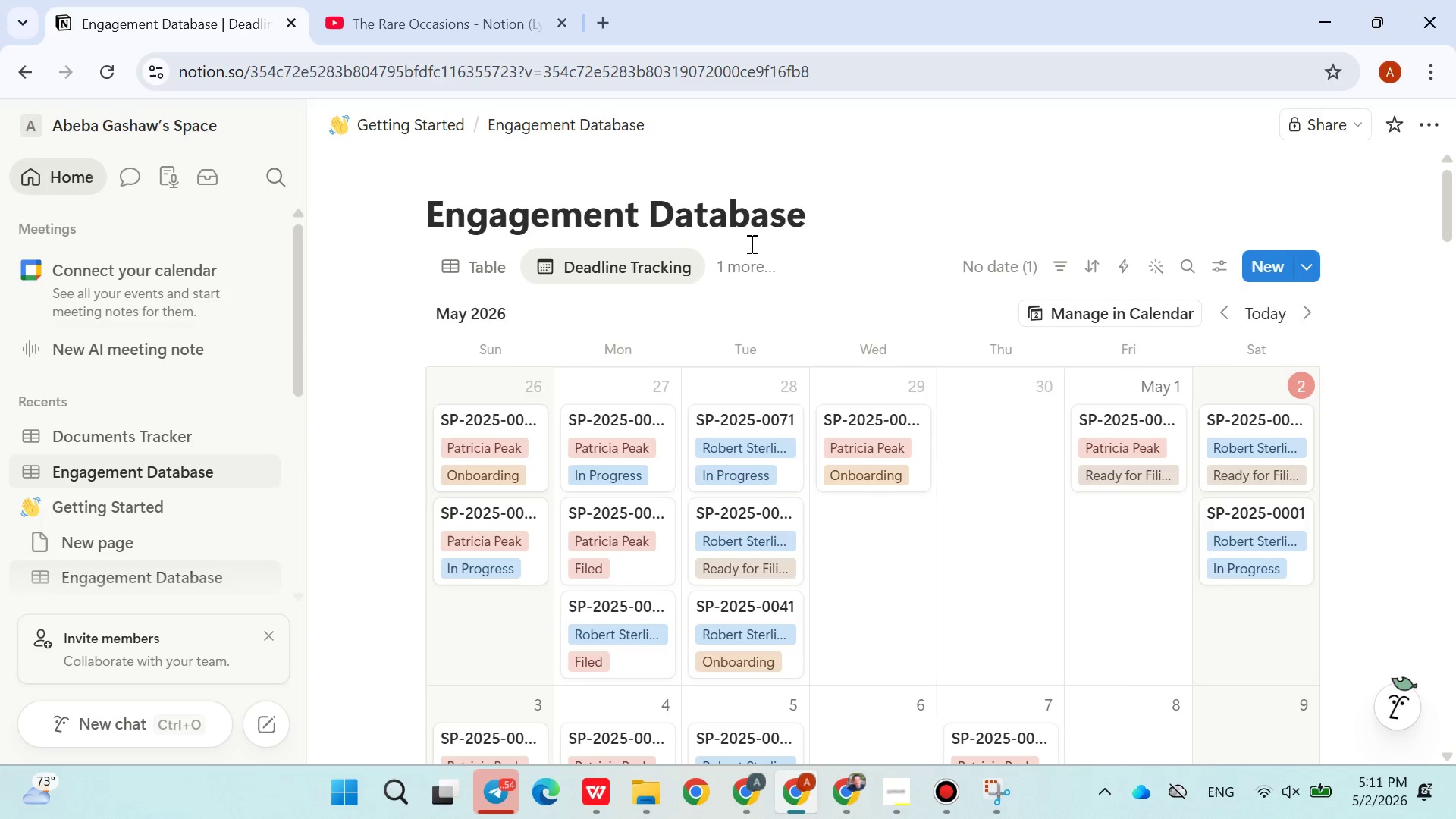 
mouse_move([855, 582])
 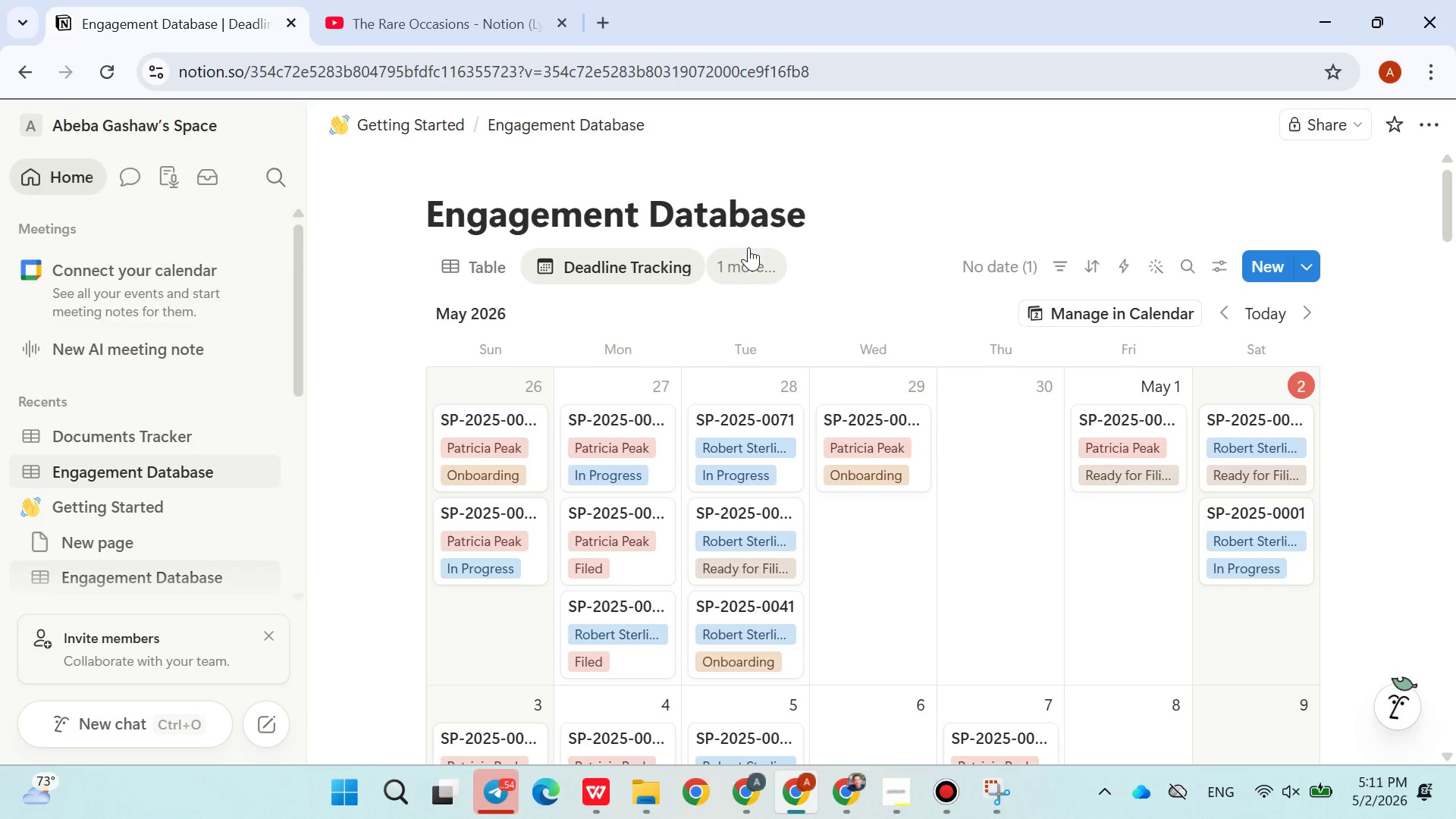 
left_click([745, 256])
 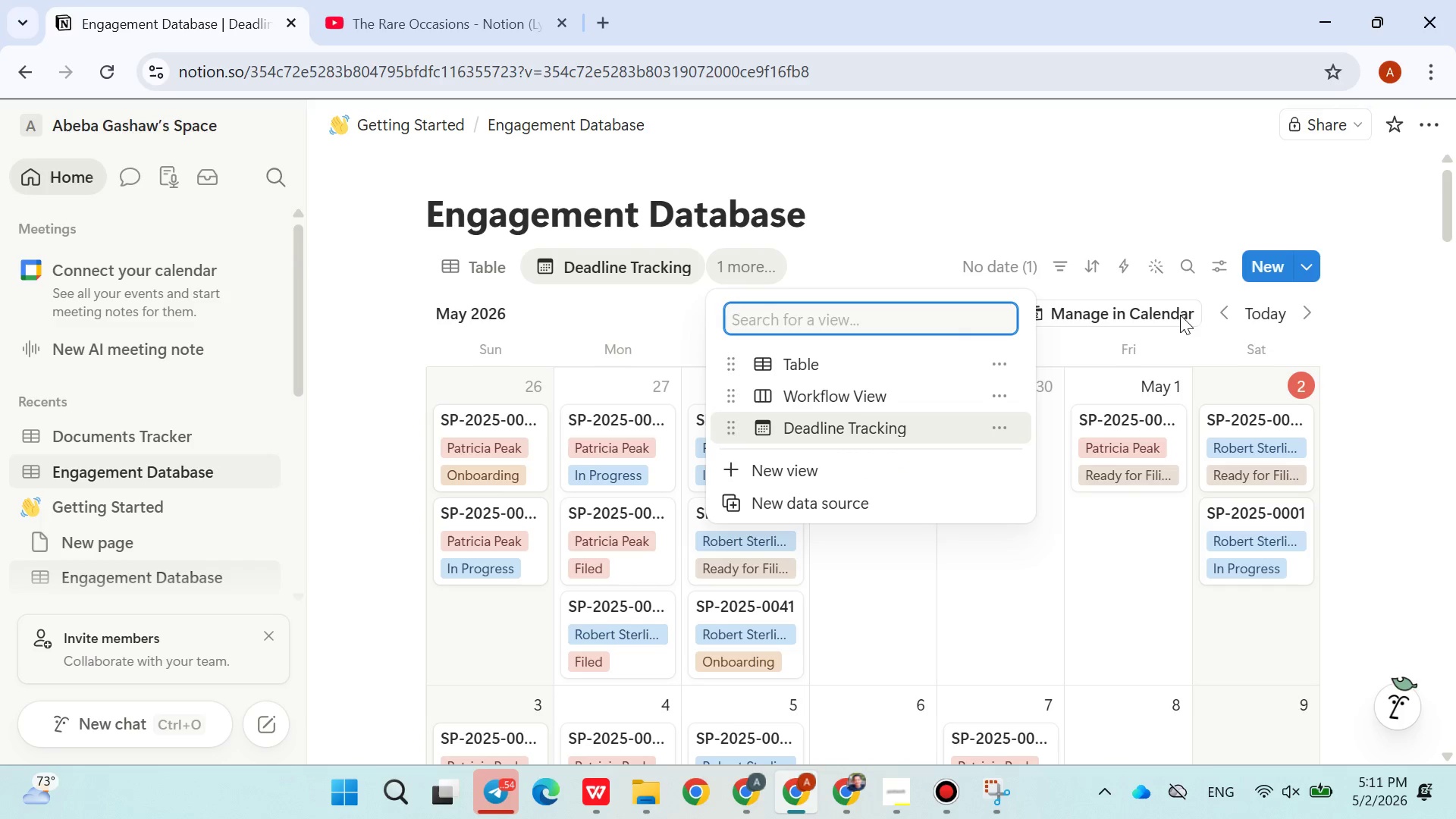 
left_click([1100, 218])
 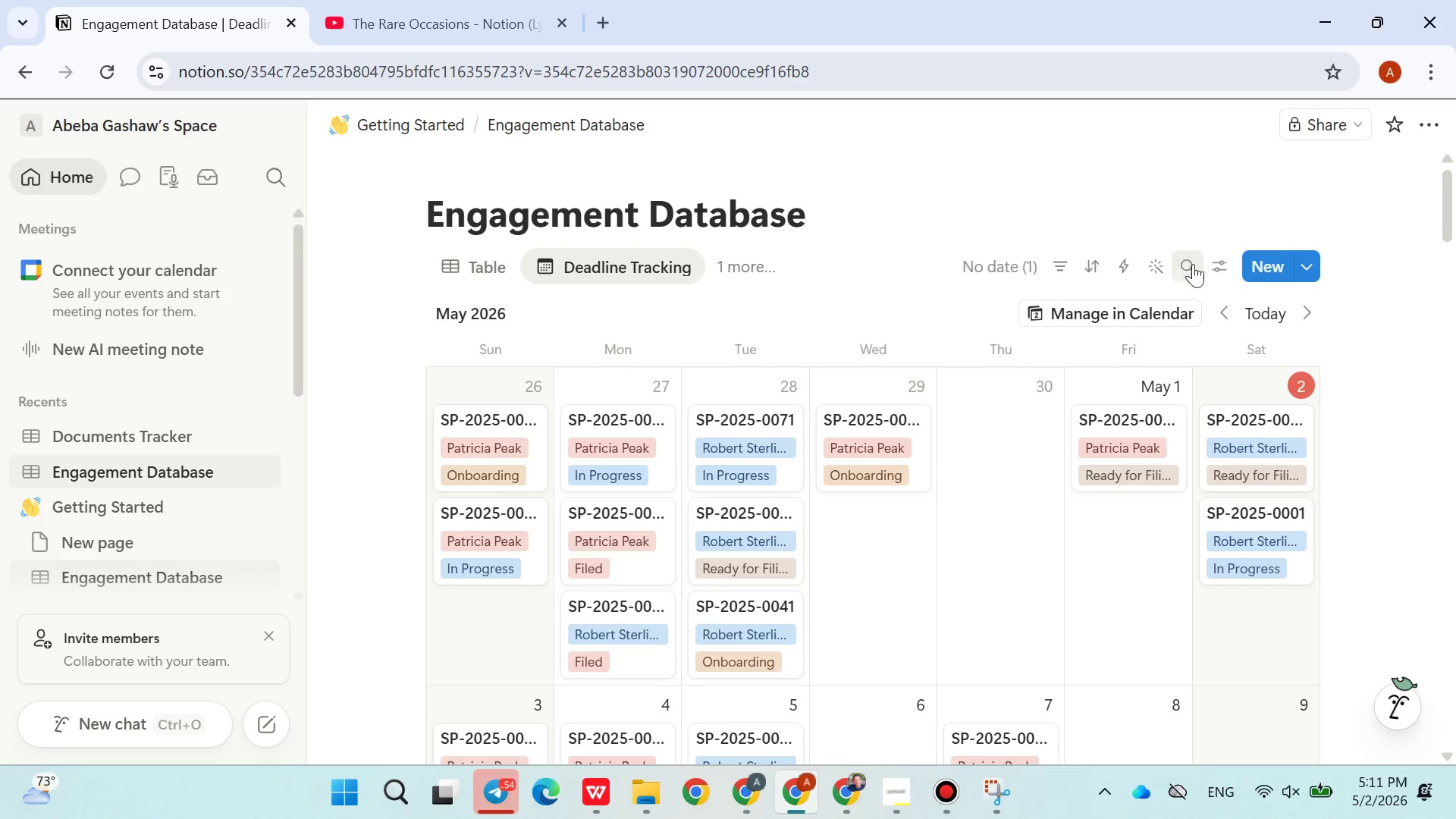 
left_click([1212, 265])
 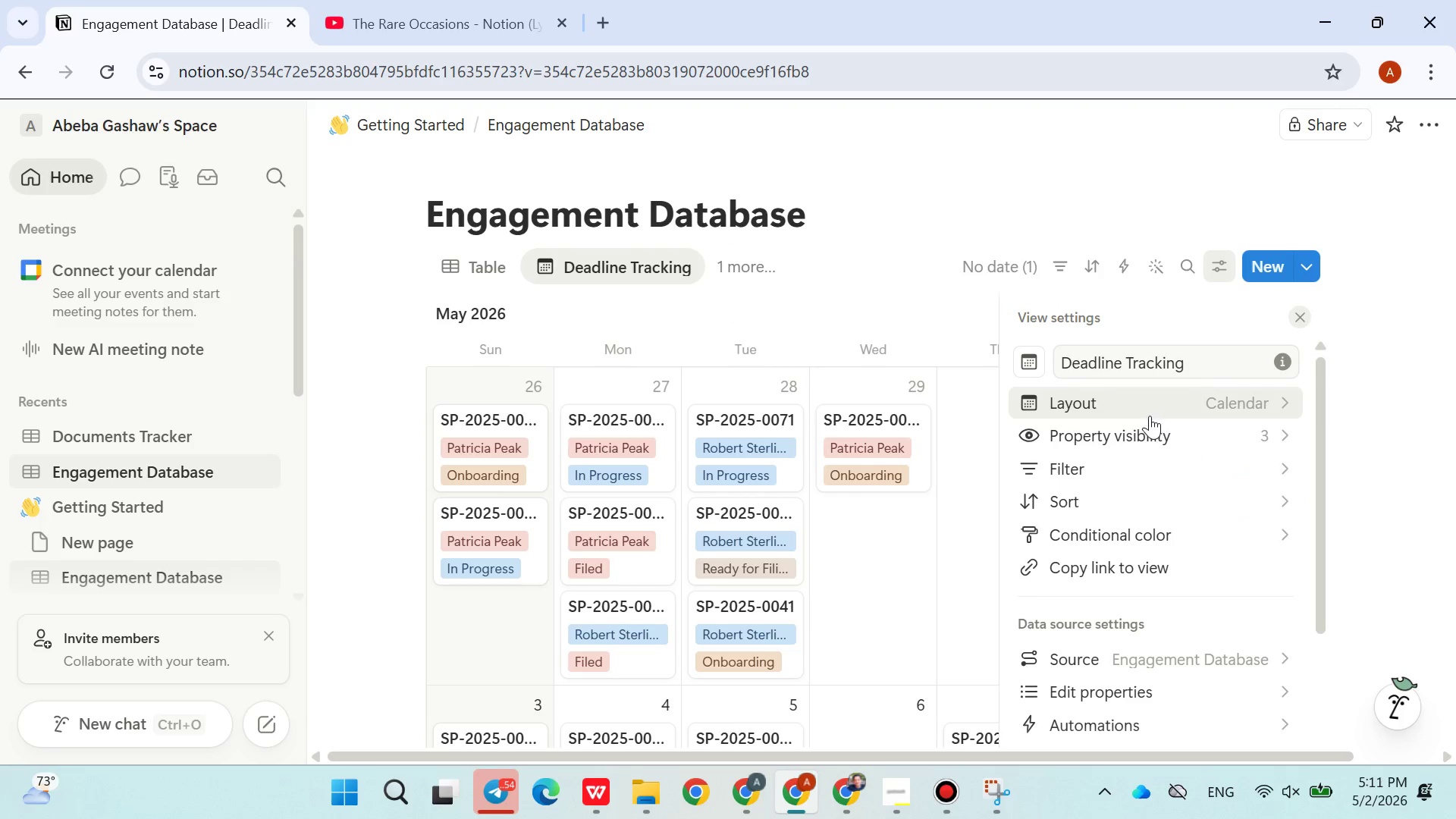 
left_click([1148, 416])
 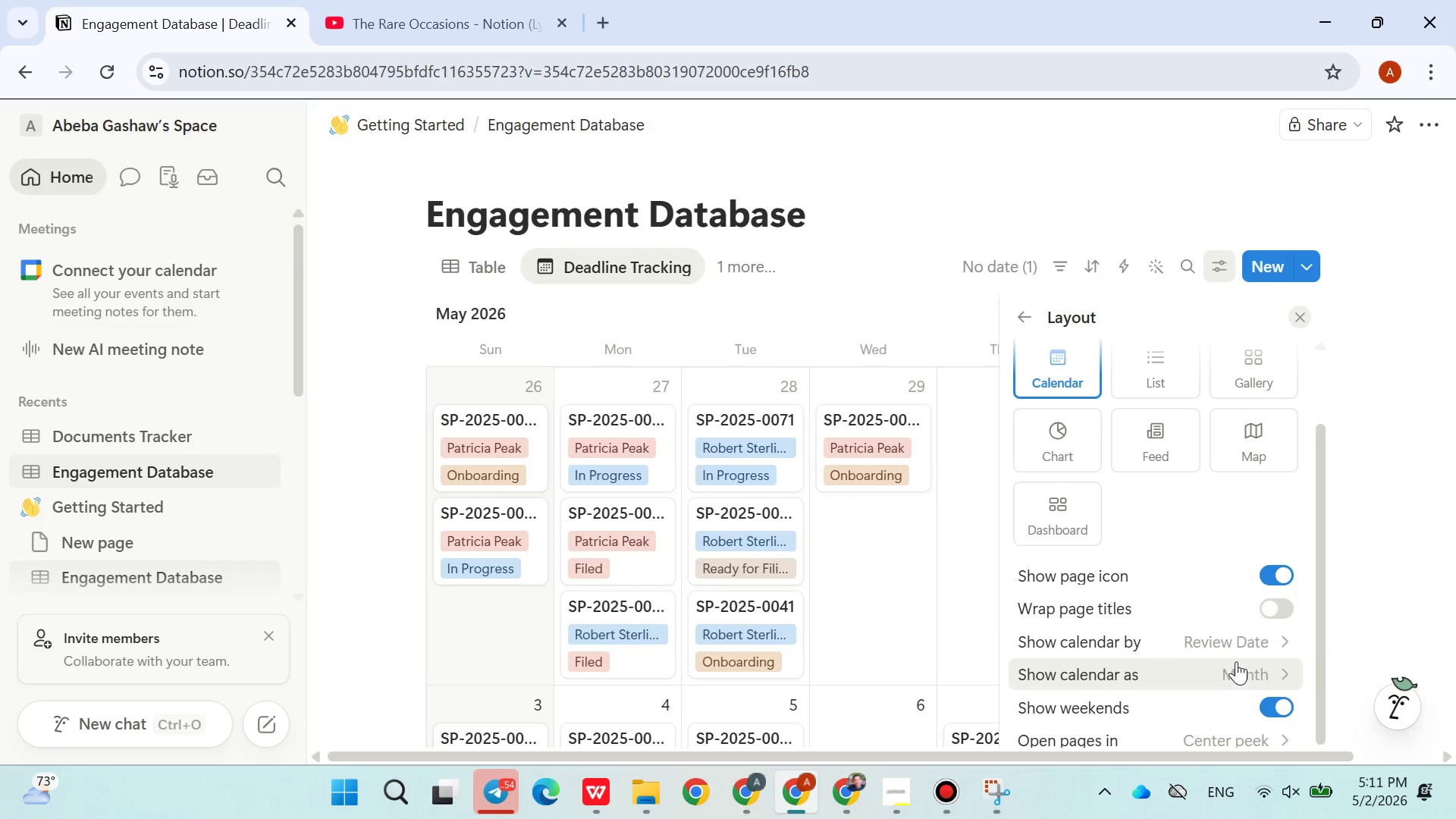 
left_click([1229, 642])
 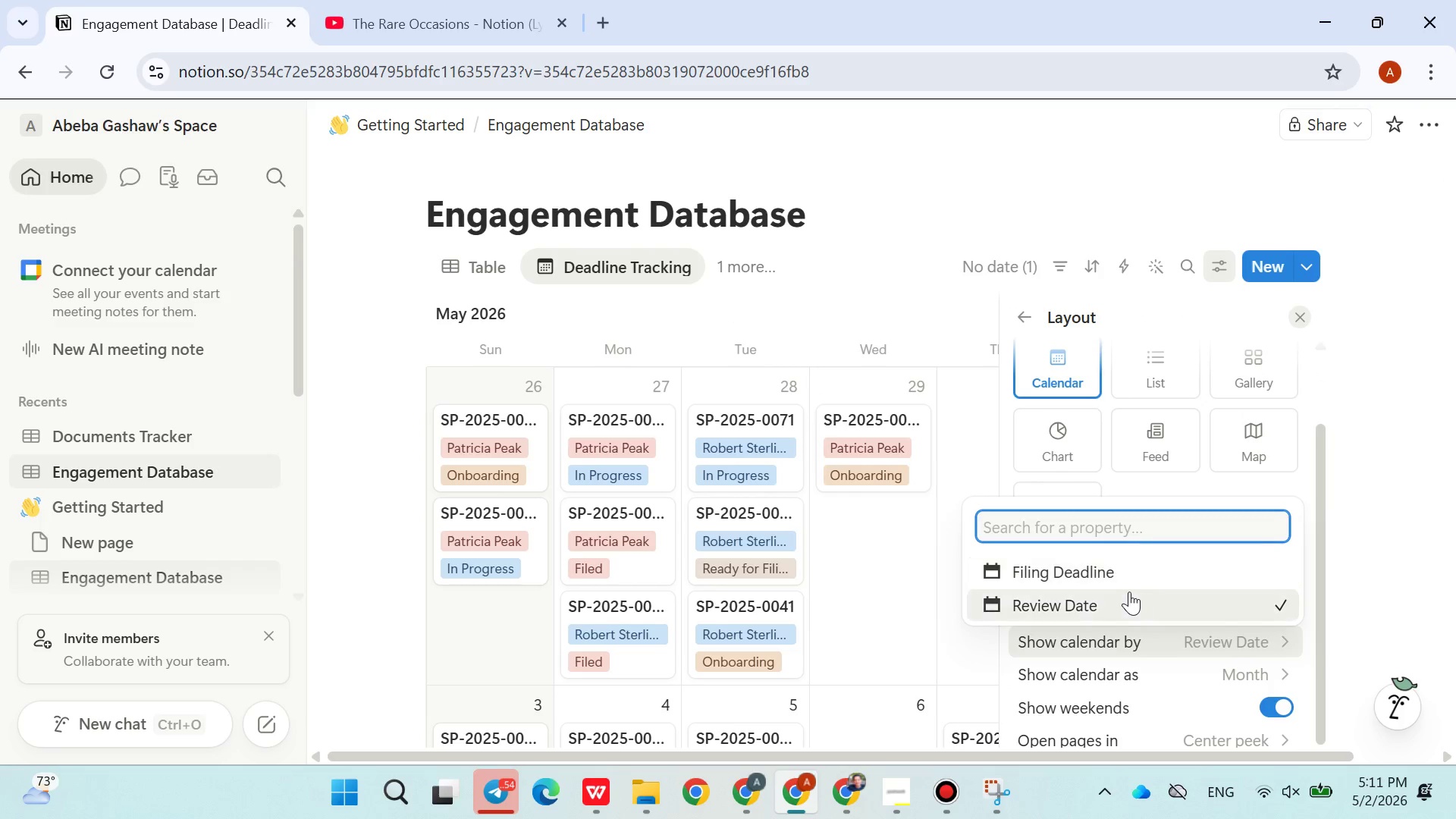 
left_click([1104, 578])
 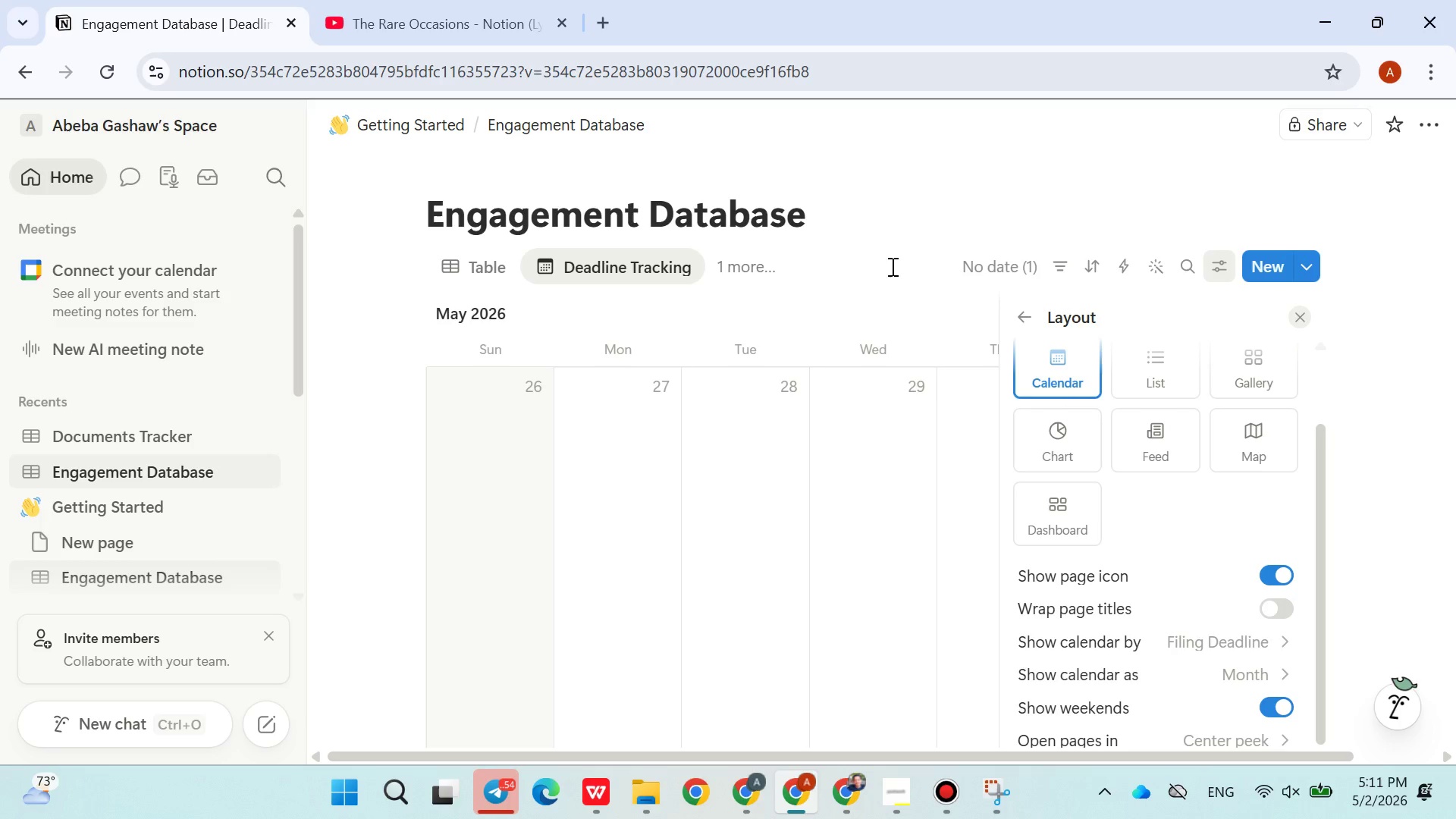 
left_click([886, 268])
 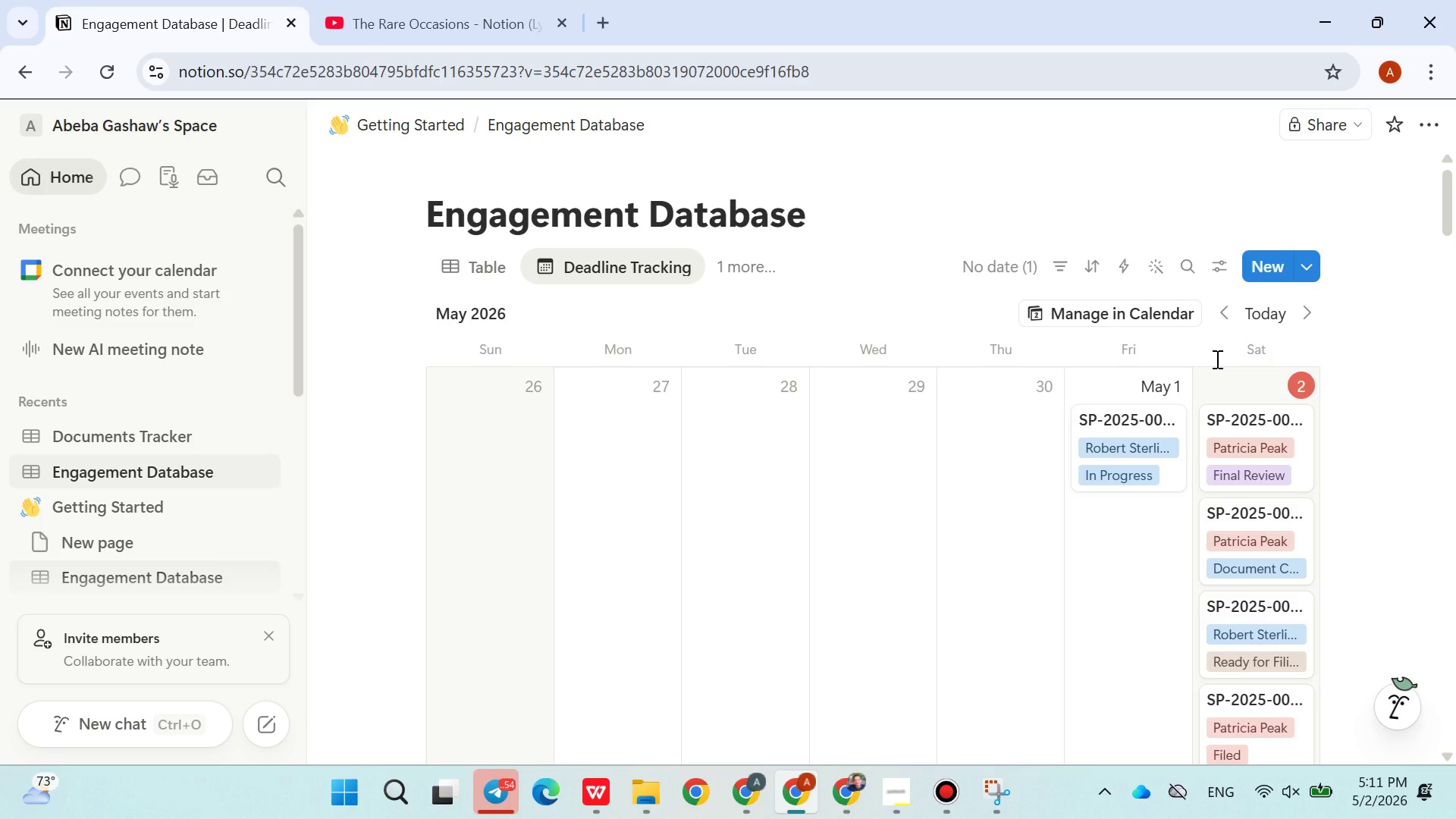 
left_click([1261, 315])
 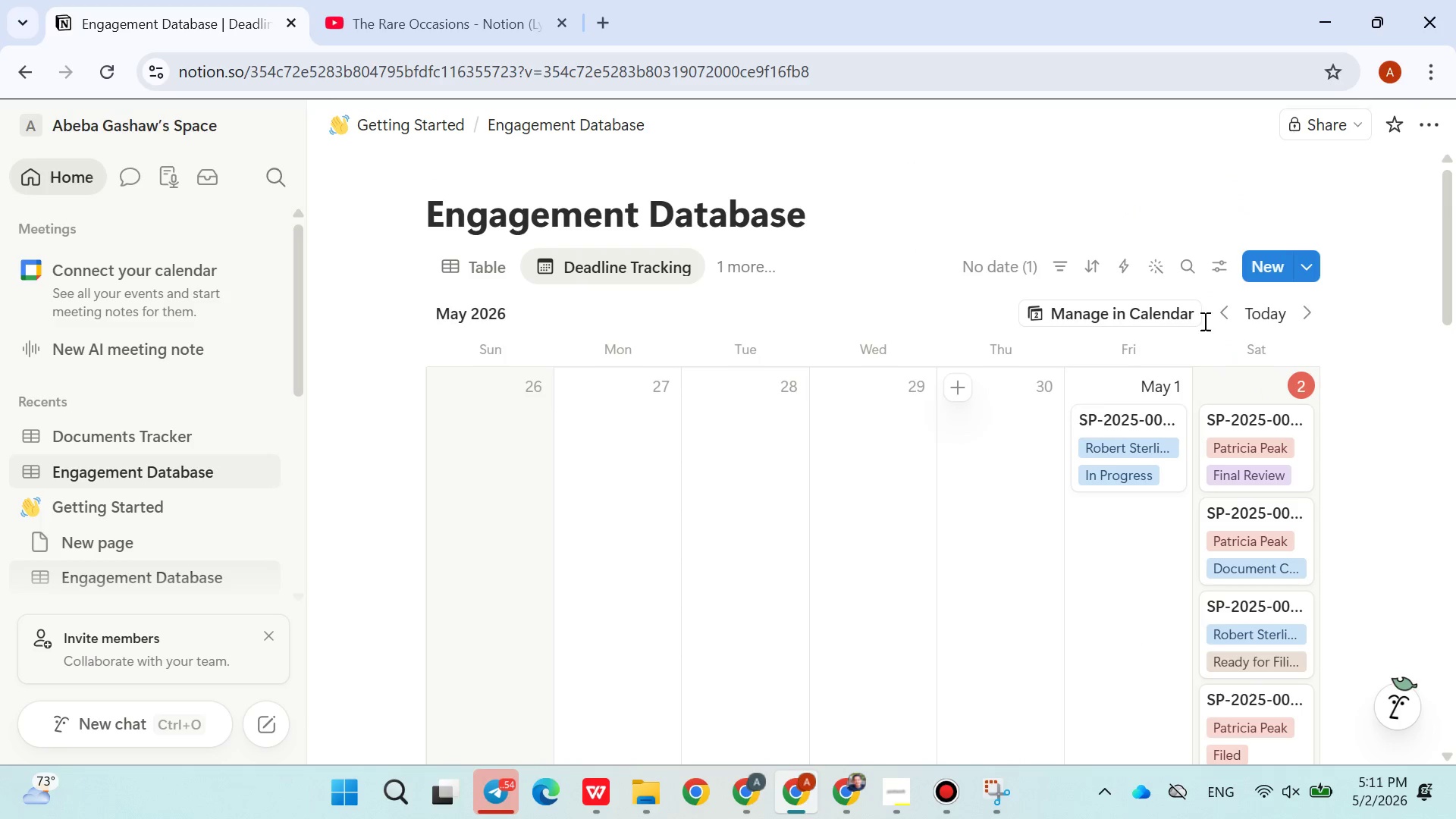 
left_click([1304, 313])
 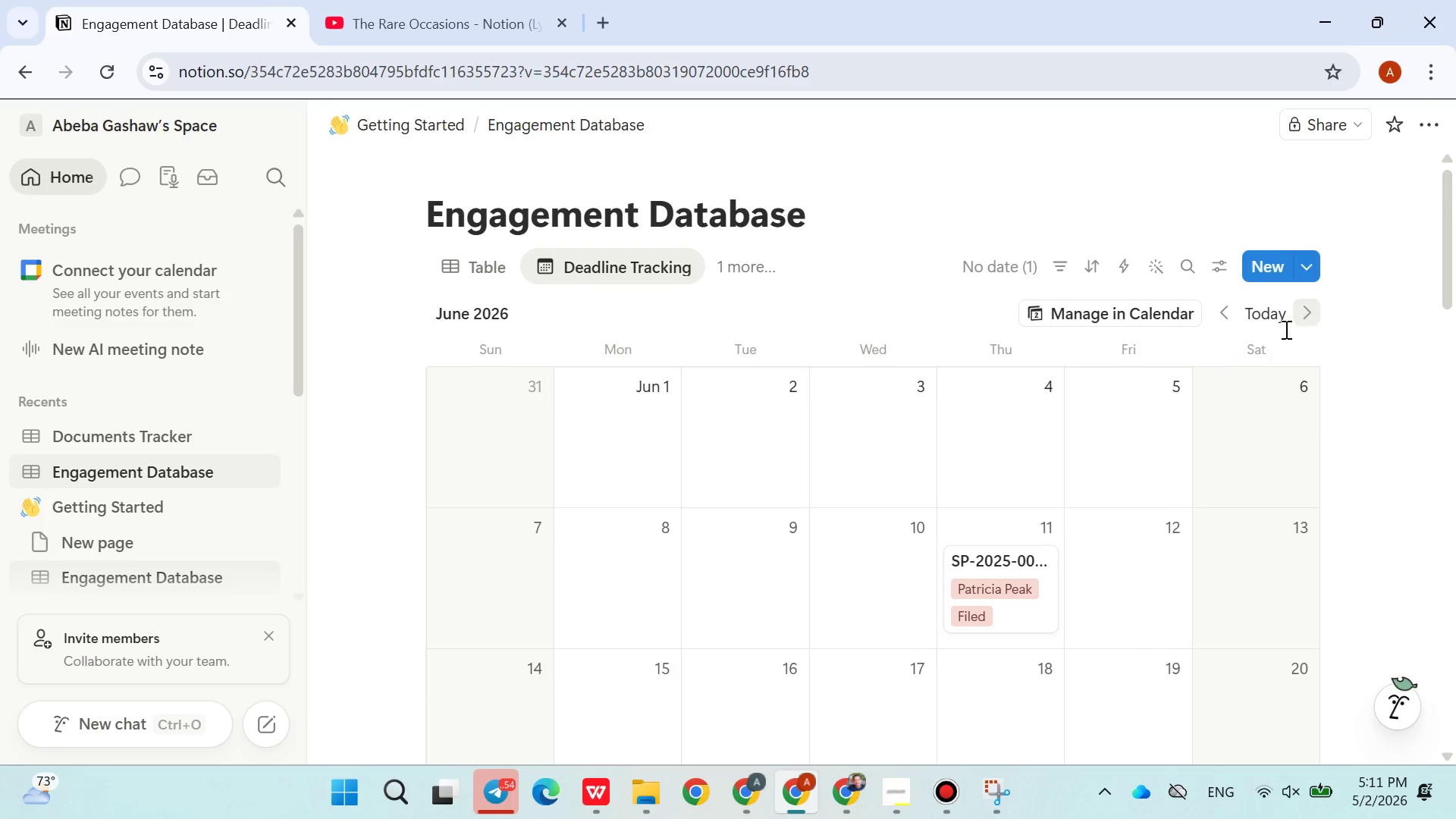 
mouse_move([1164, 450])
 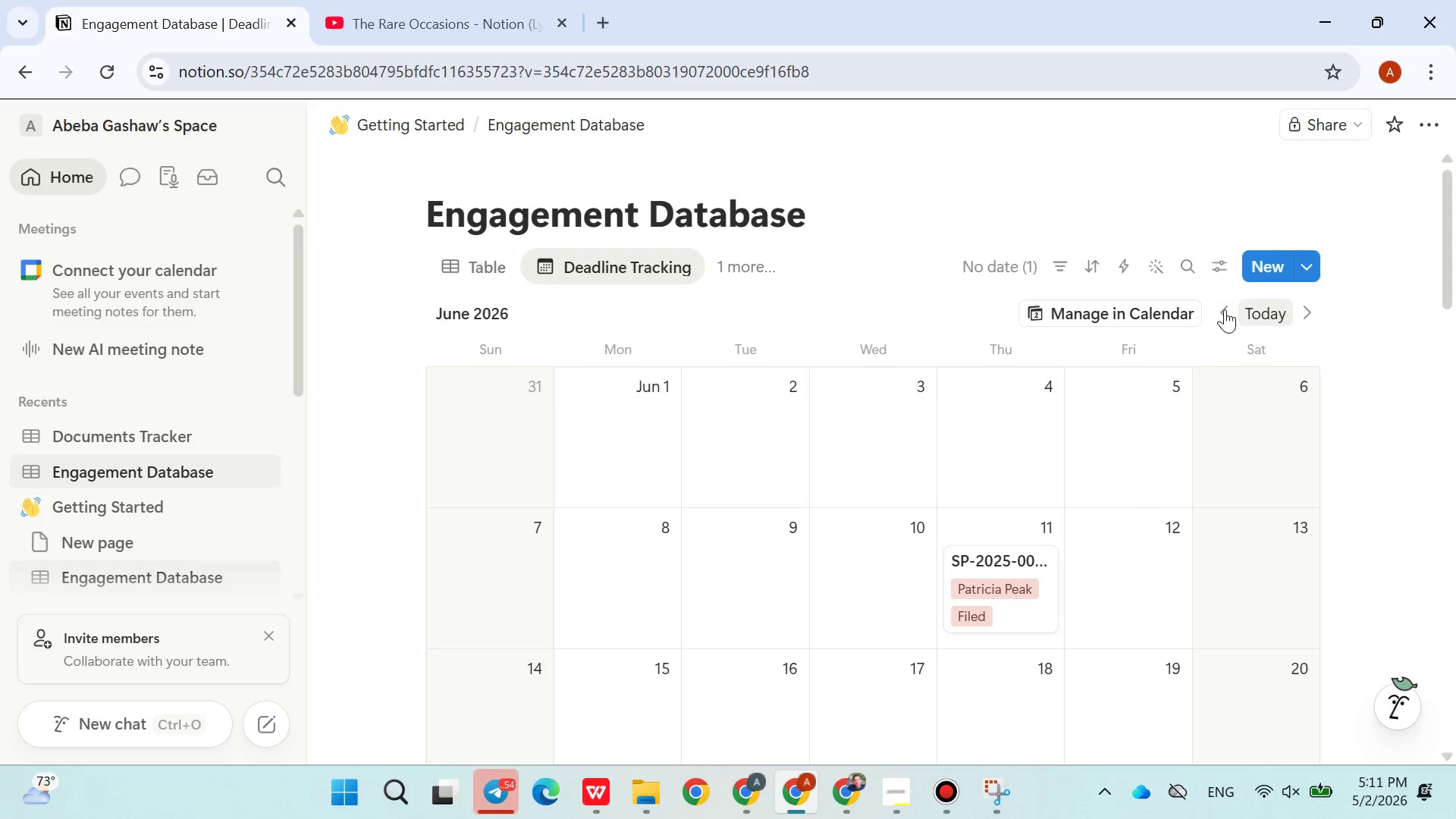 
left_click([1218, 305])
 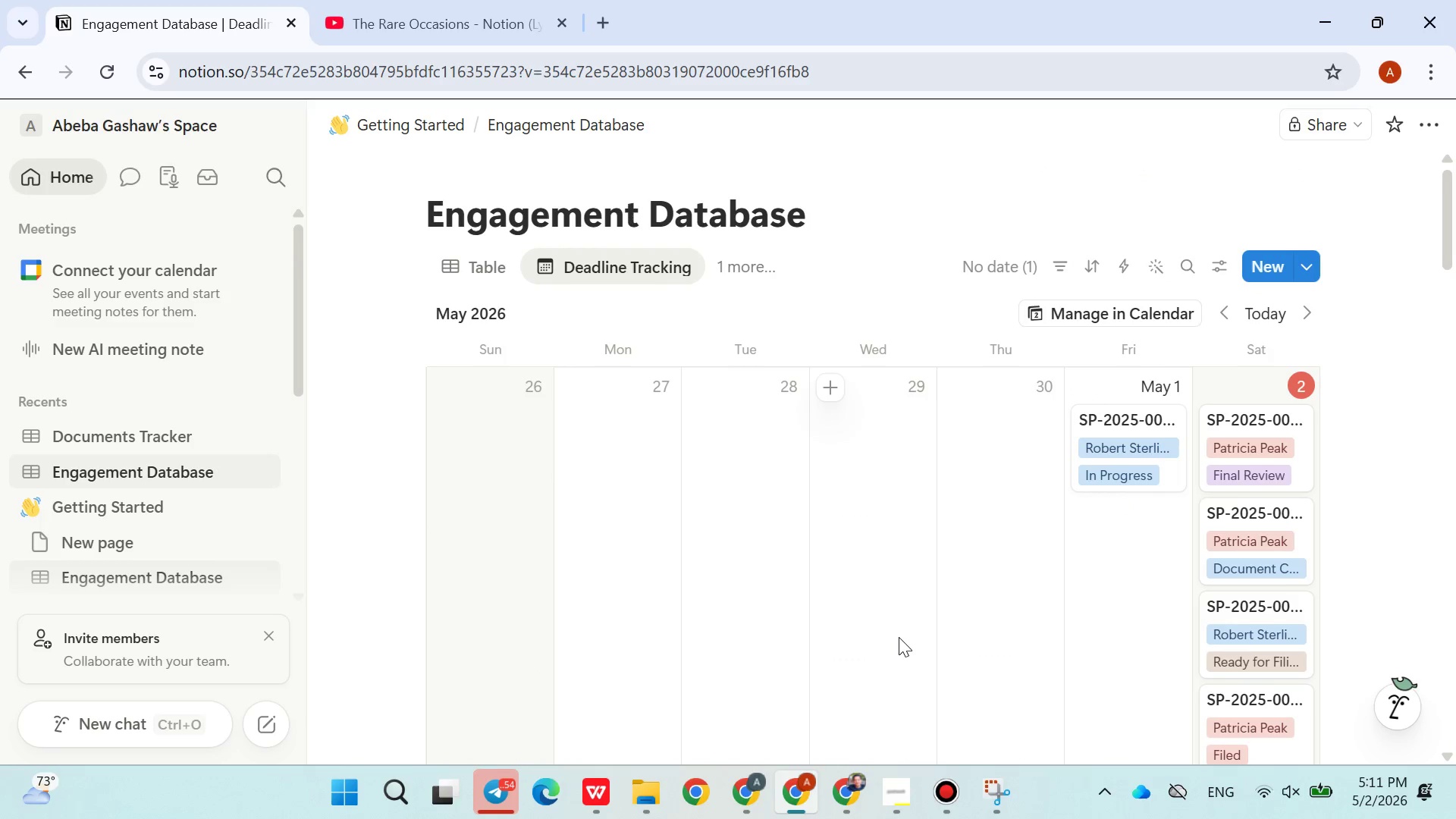 
left_click([766, 776])
 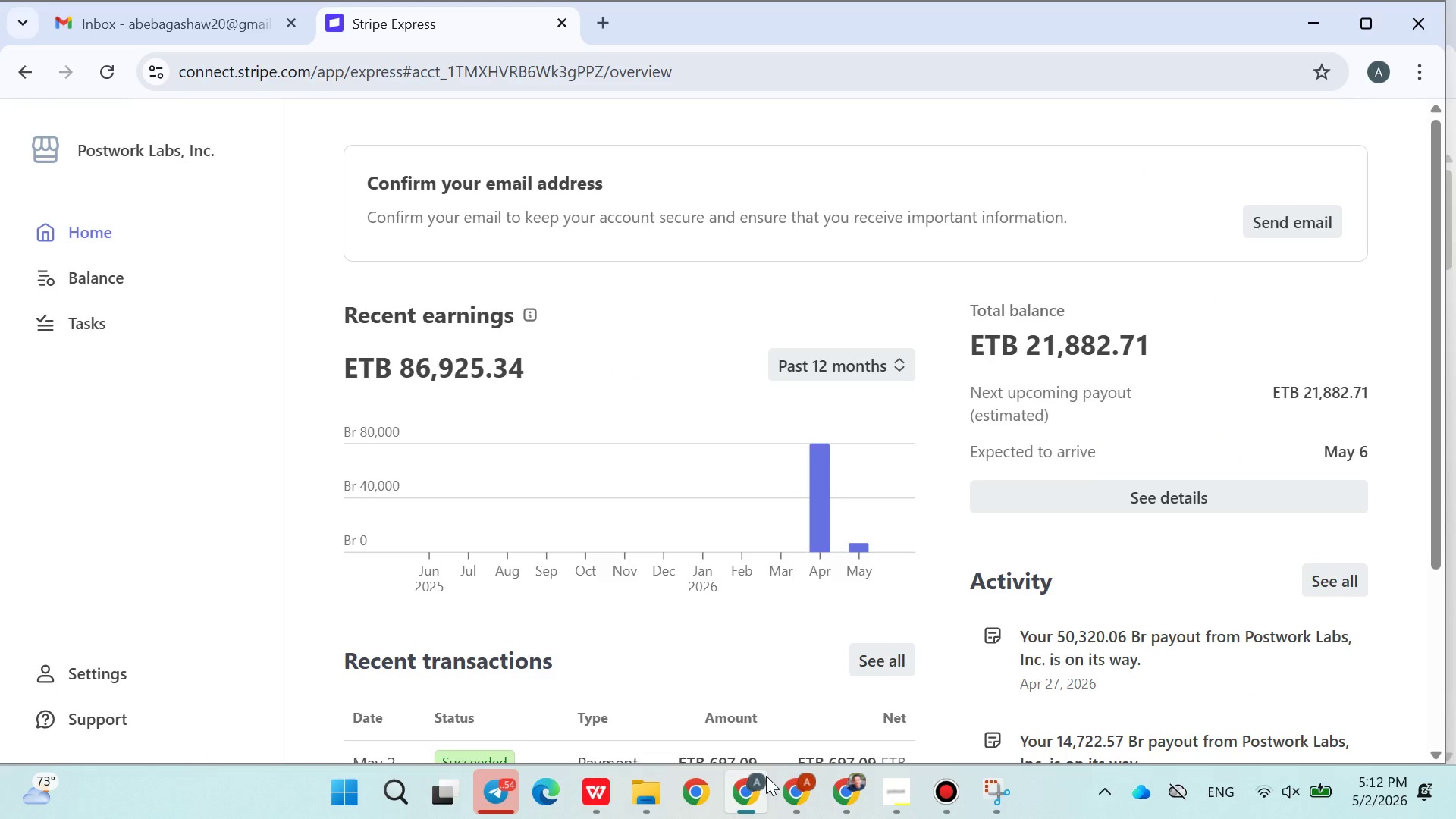 
left_click([766, 776])
 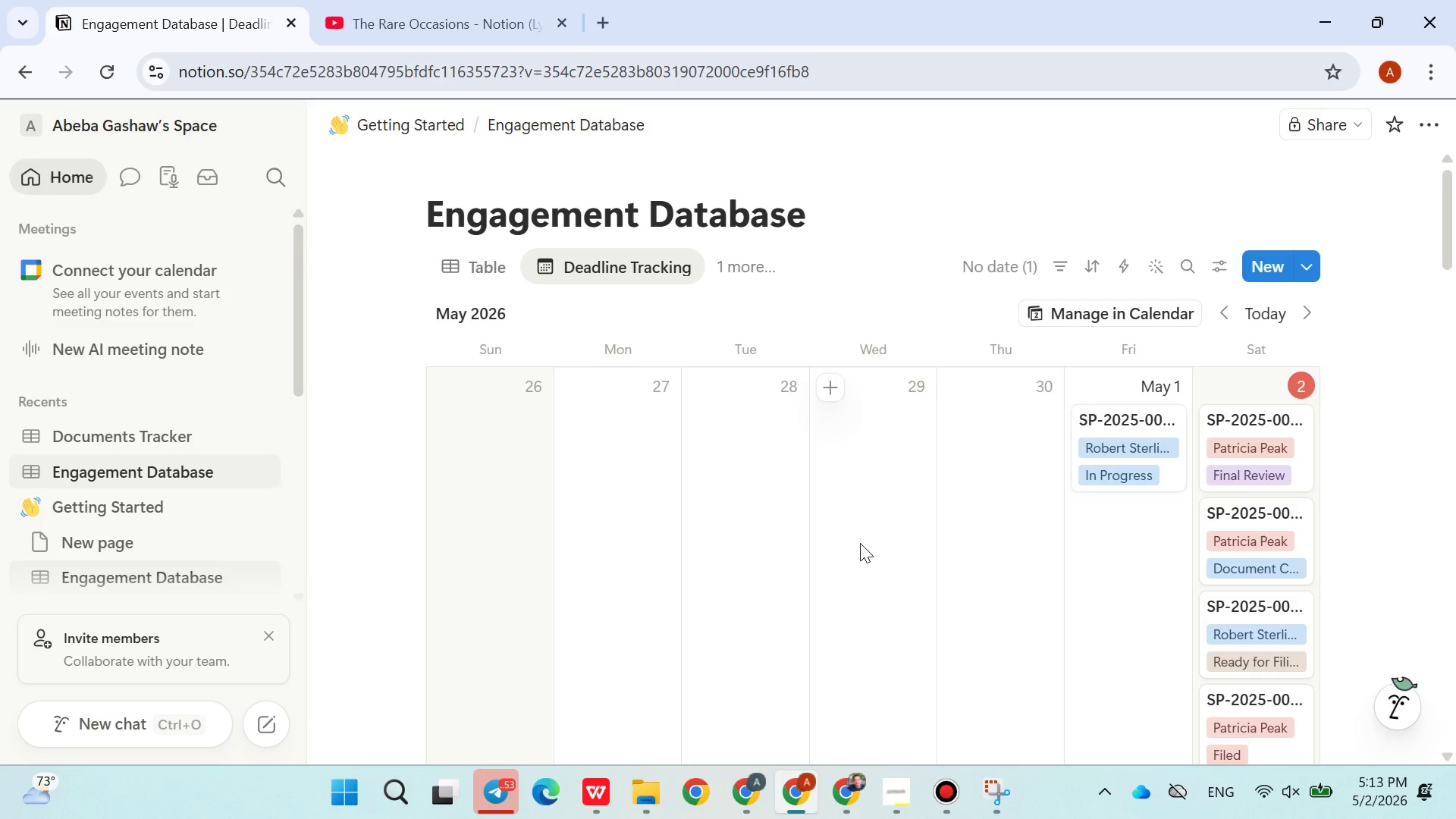 
wait(75.27)
 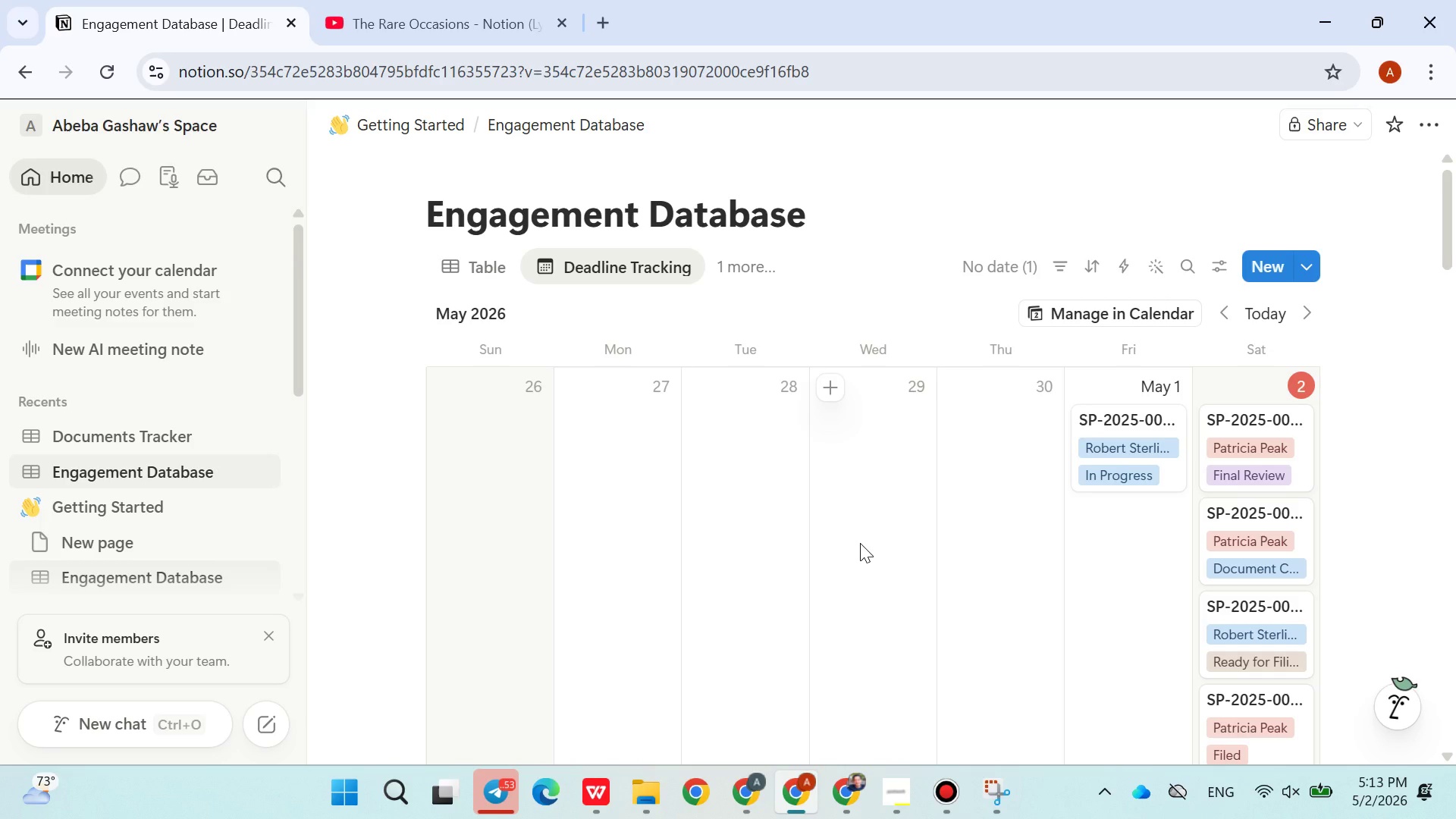 
scroll: coordinate [893, 84], scroll_direction: none, amount: 0.0
 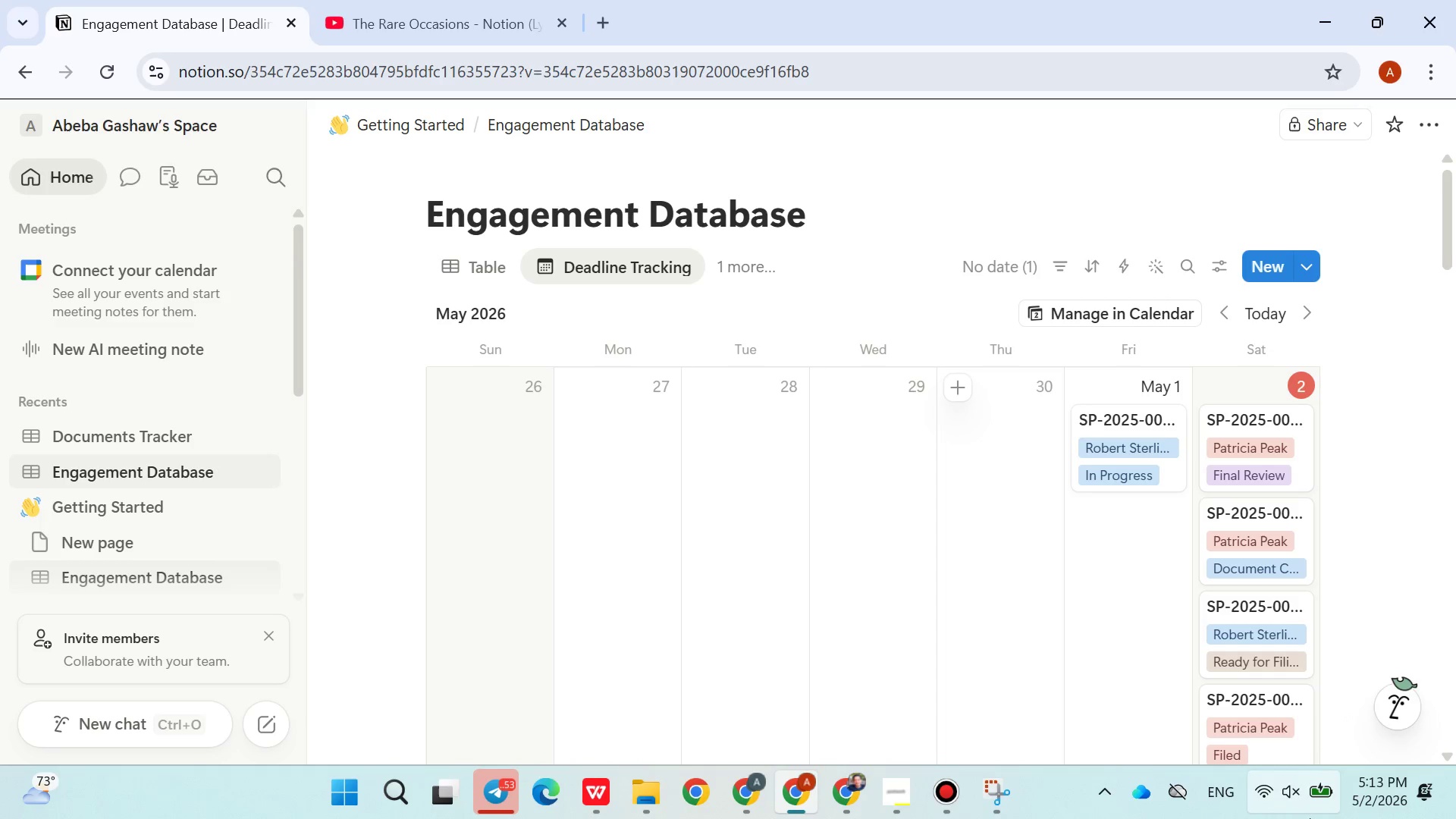 
wait(17.89)
 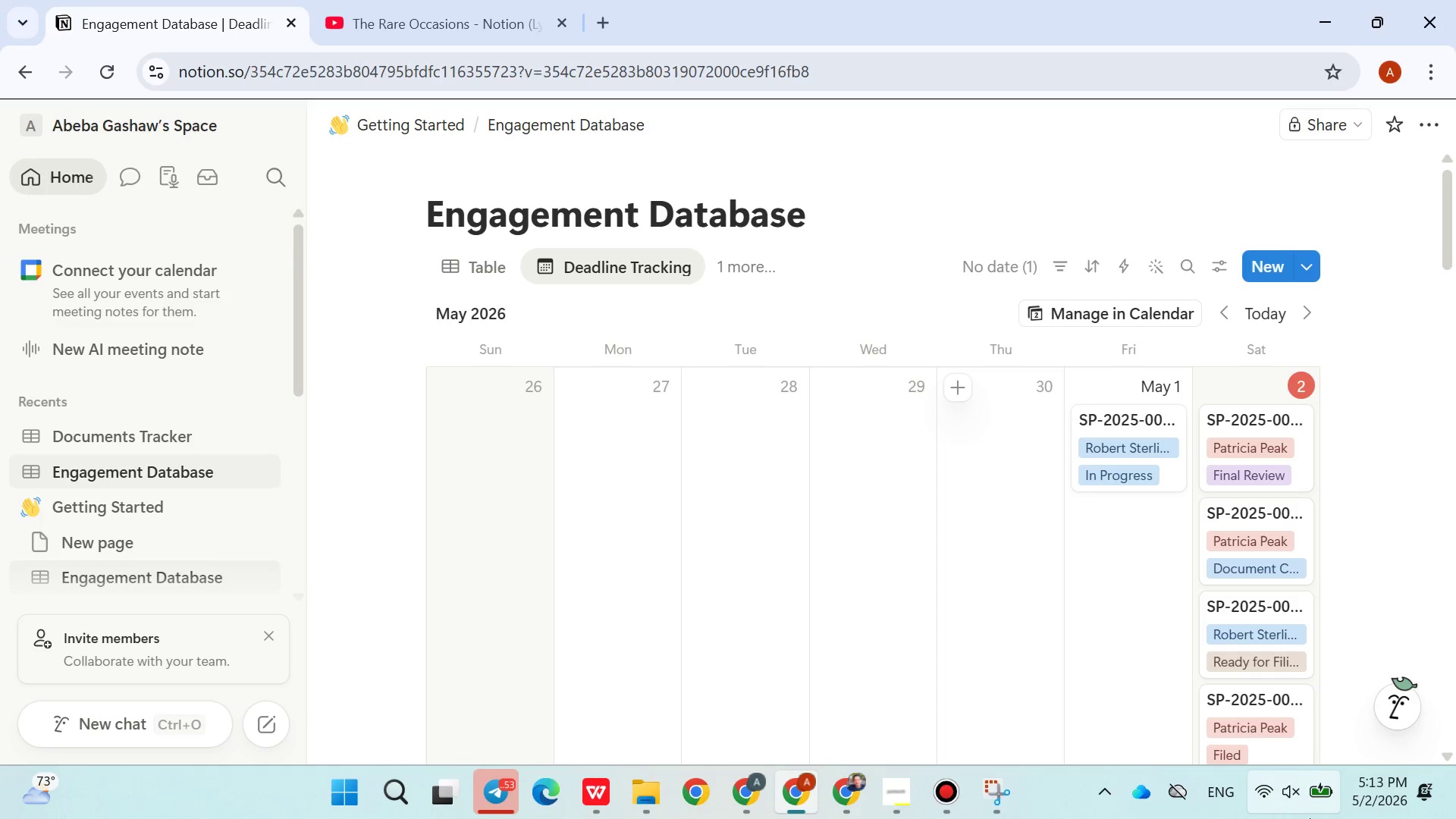 
left_click([761, 270])
 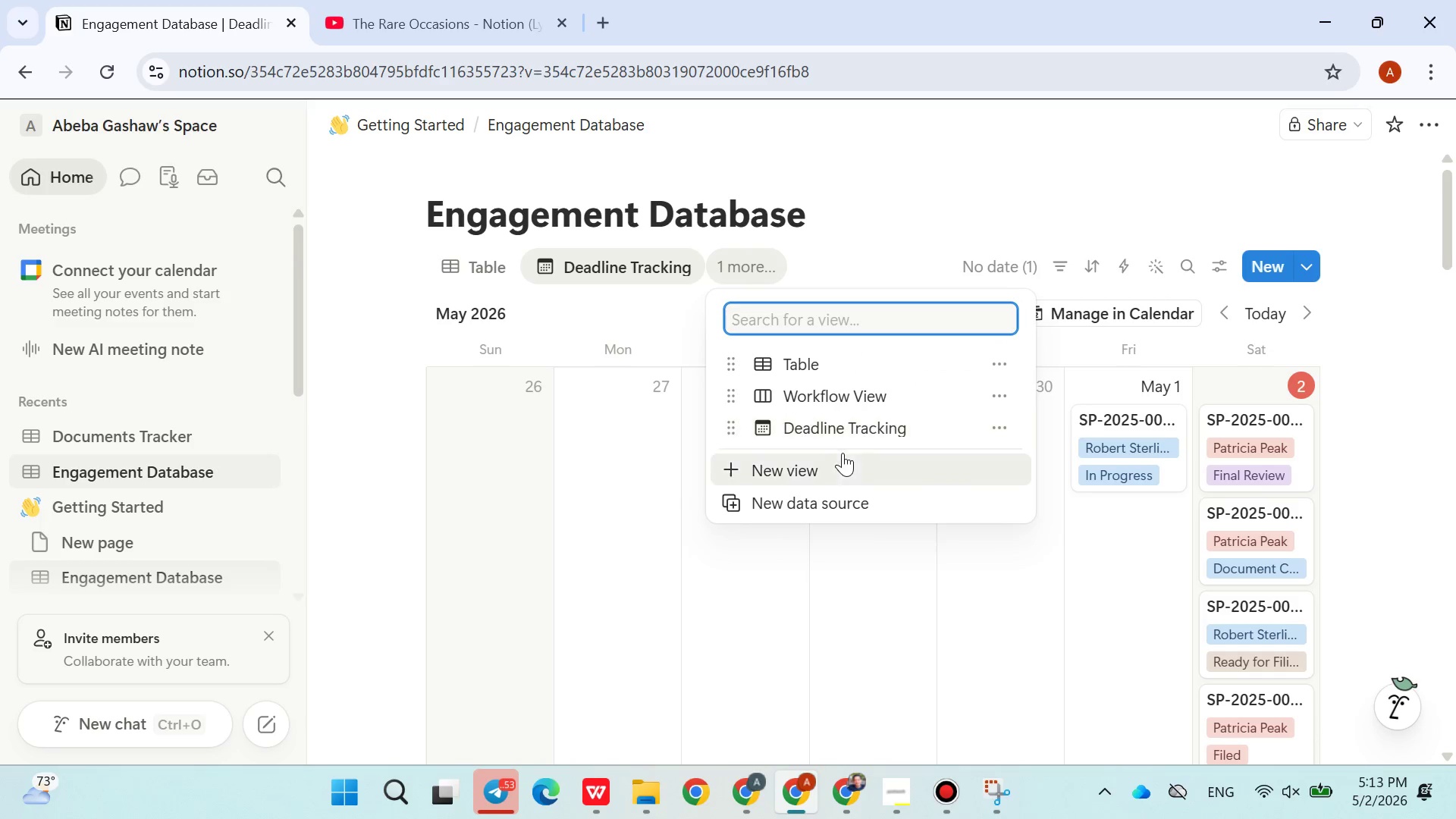 
left_click([837, 461])
 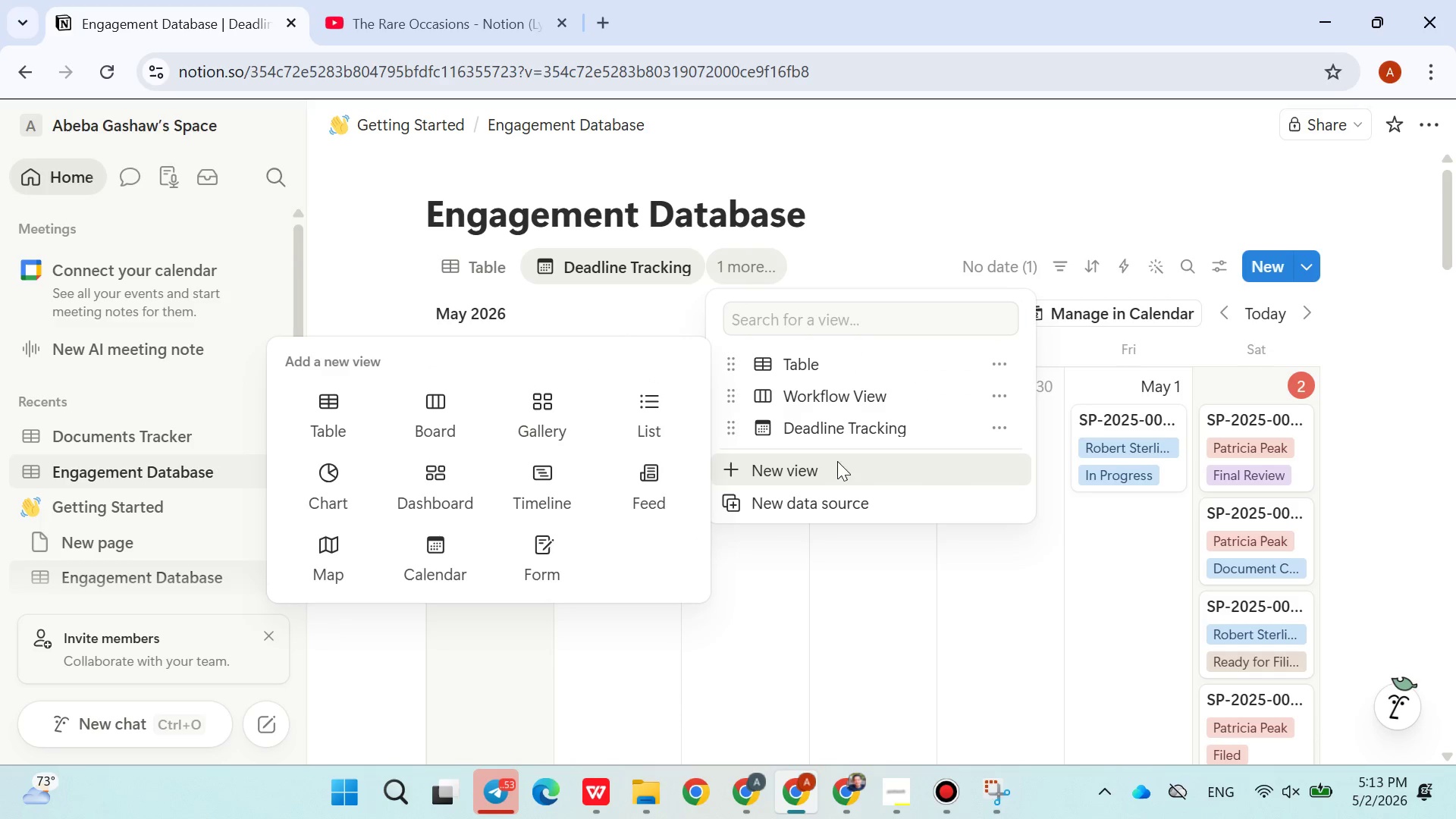 
left_click([332, 406])
 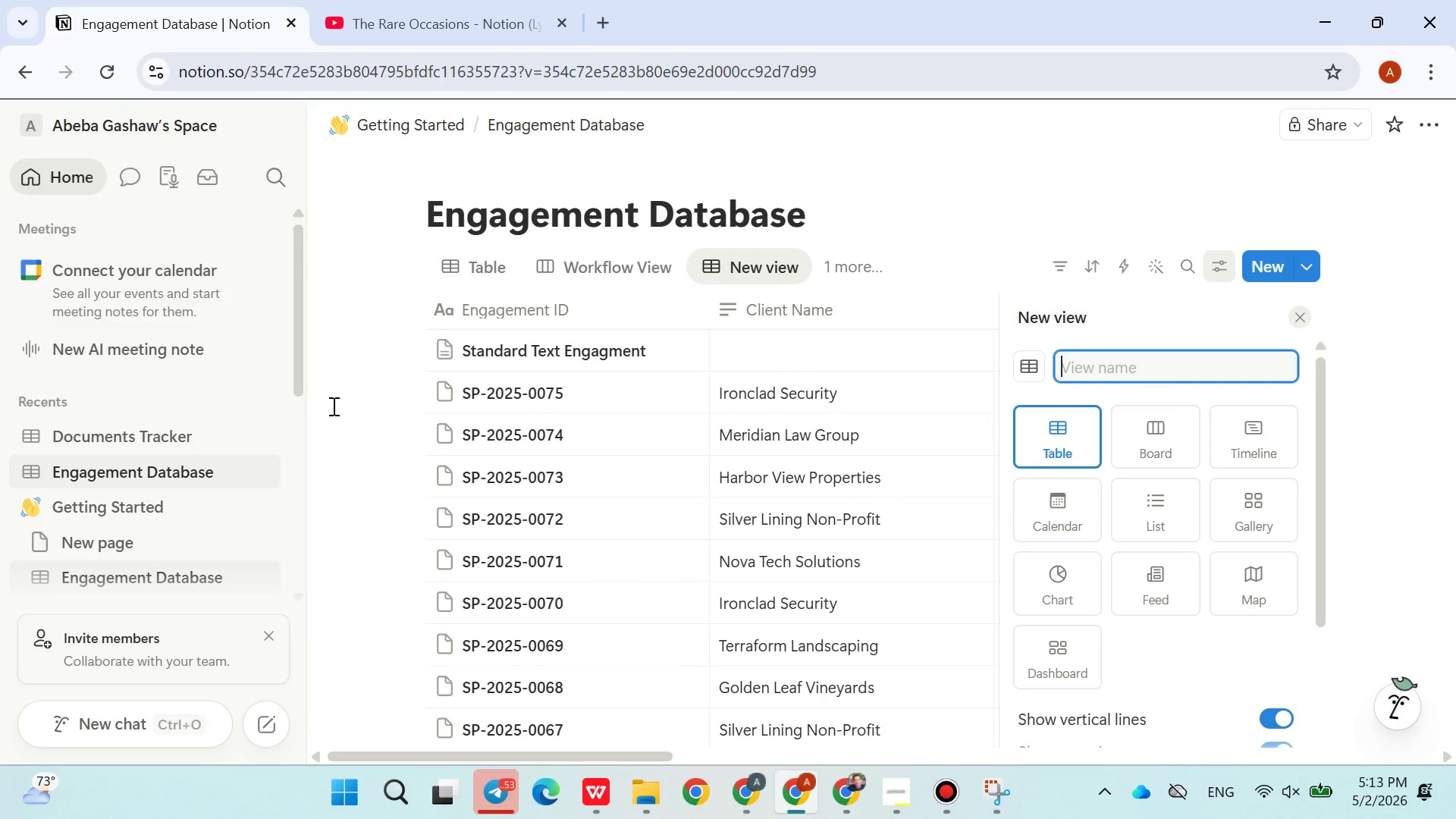 
type(Capacity Dashboard)
 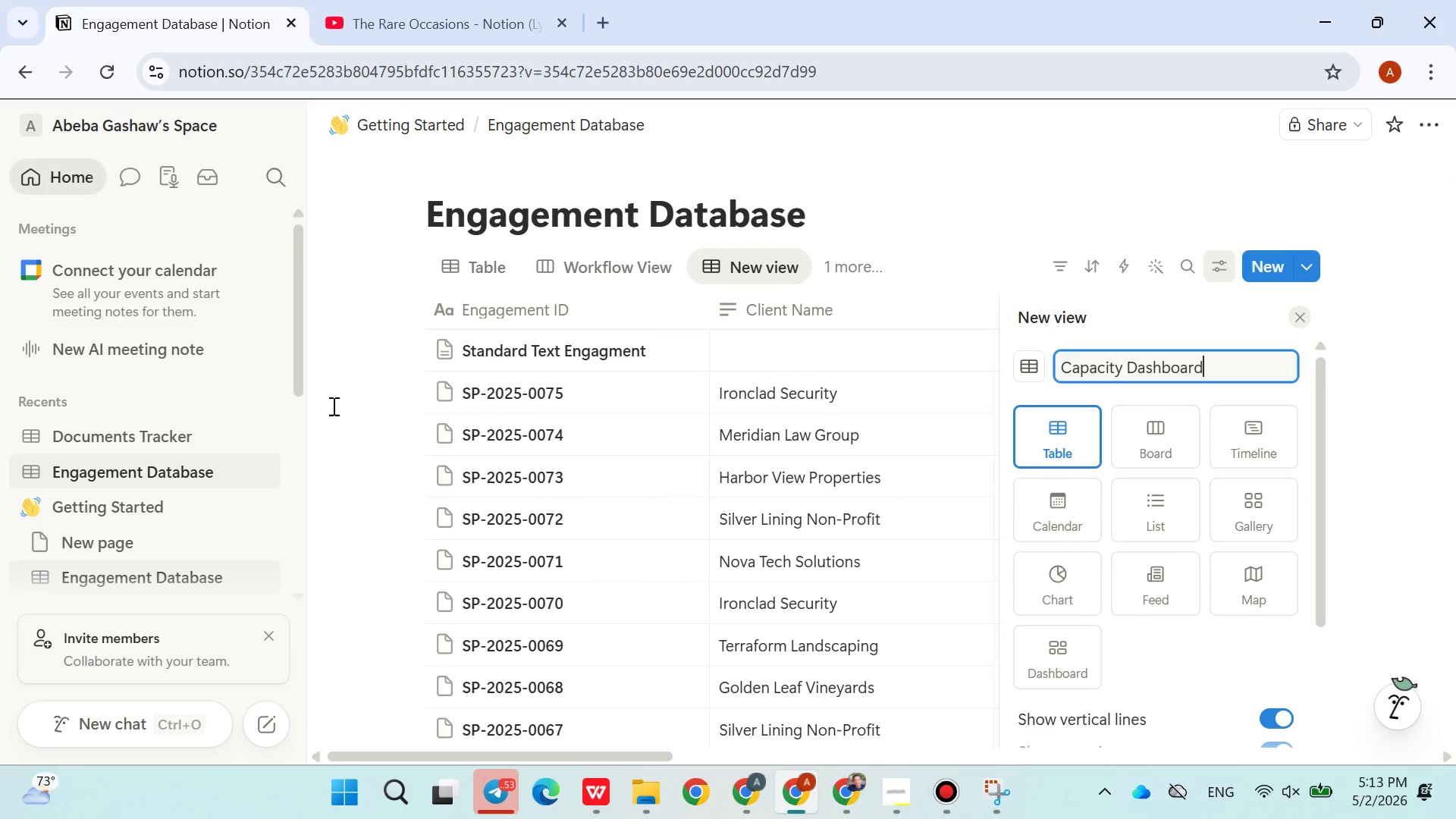 
key(Enter)
 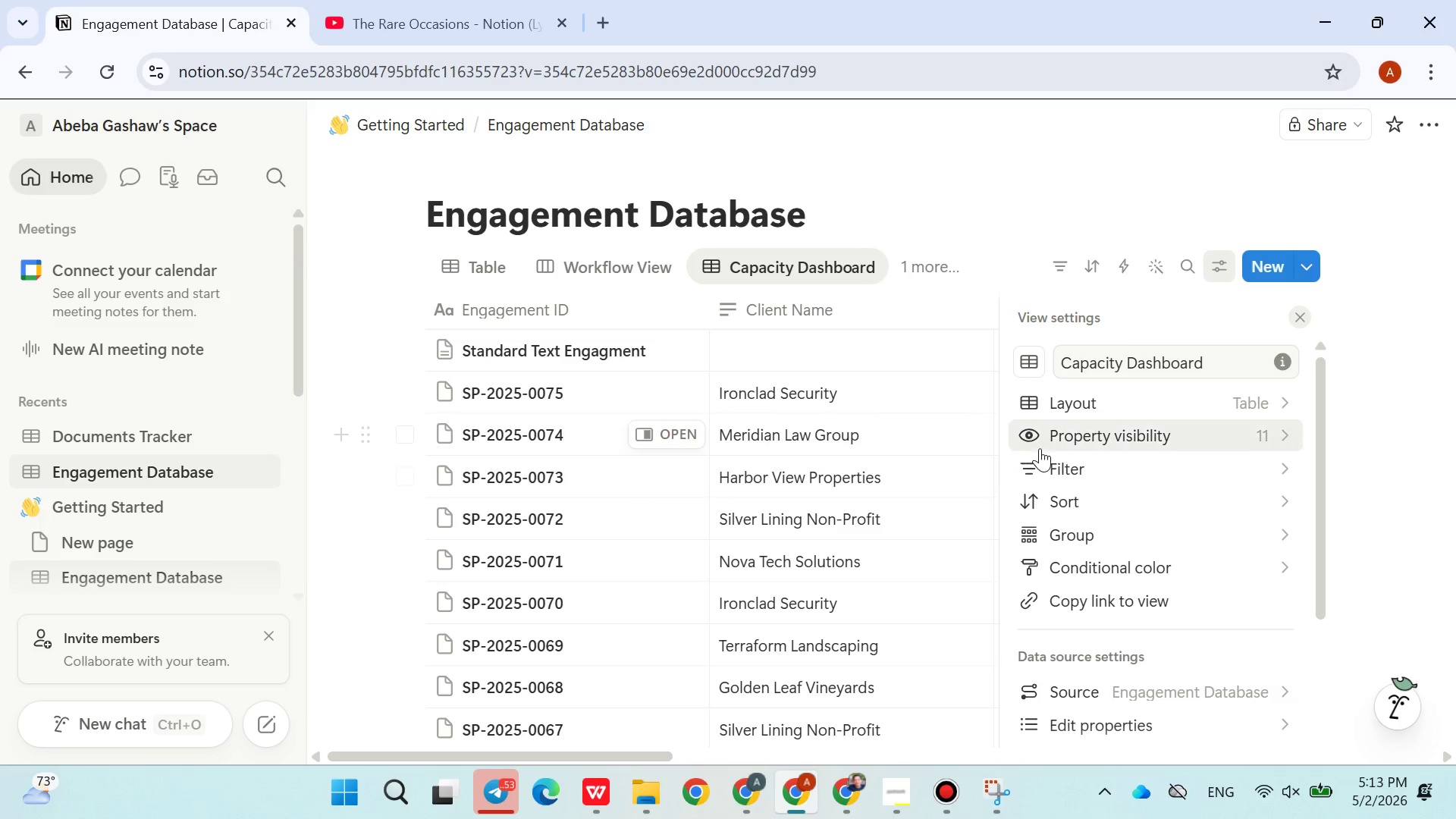 
wait(6.55)
 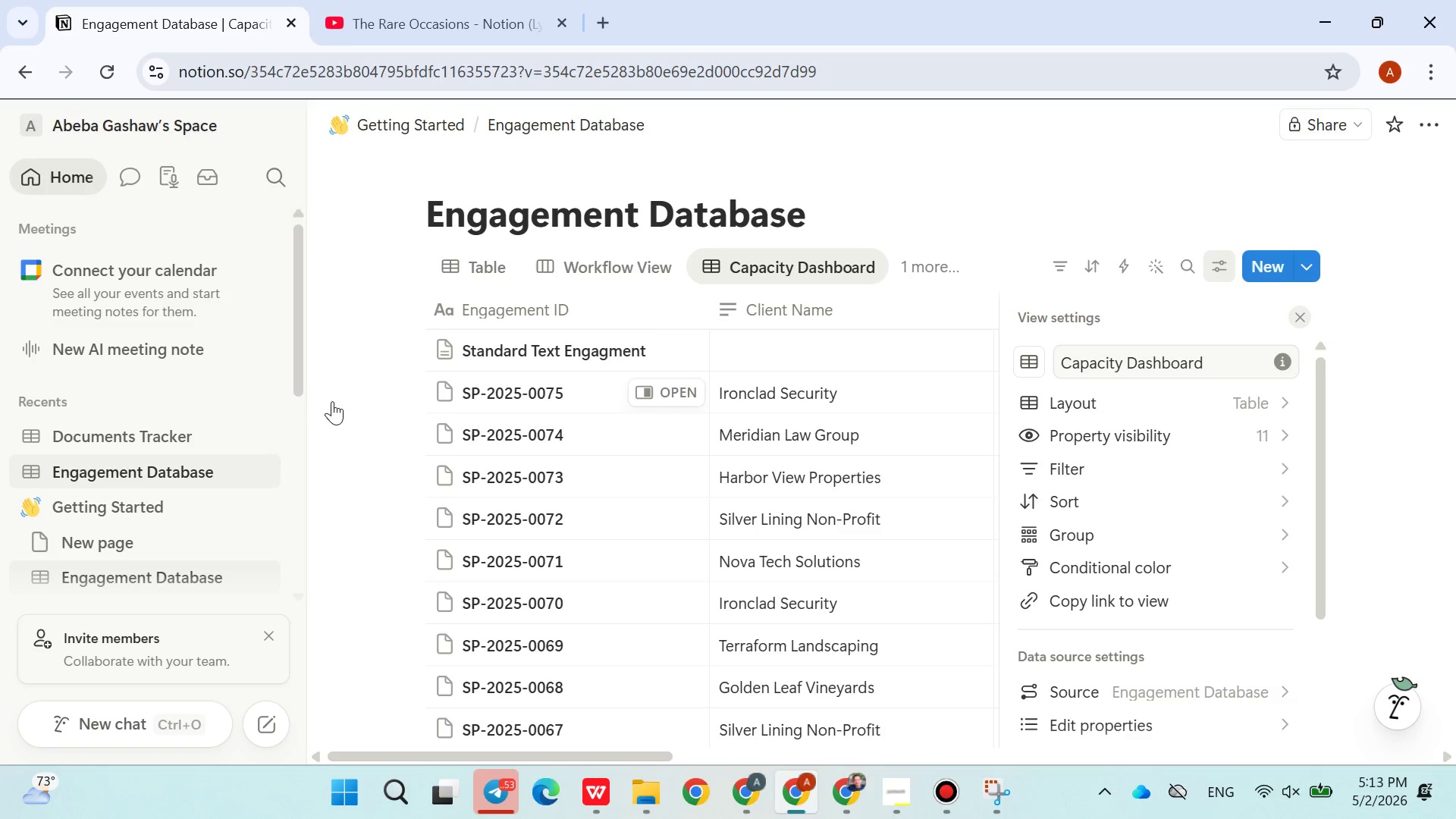 
scroll: coordinate [1191, 529], scroll_direction: down, amount: 2.0
 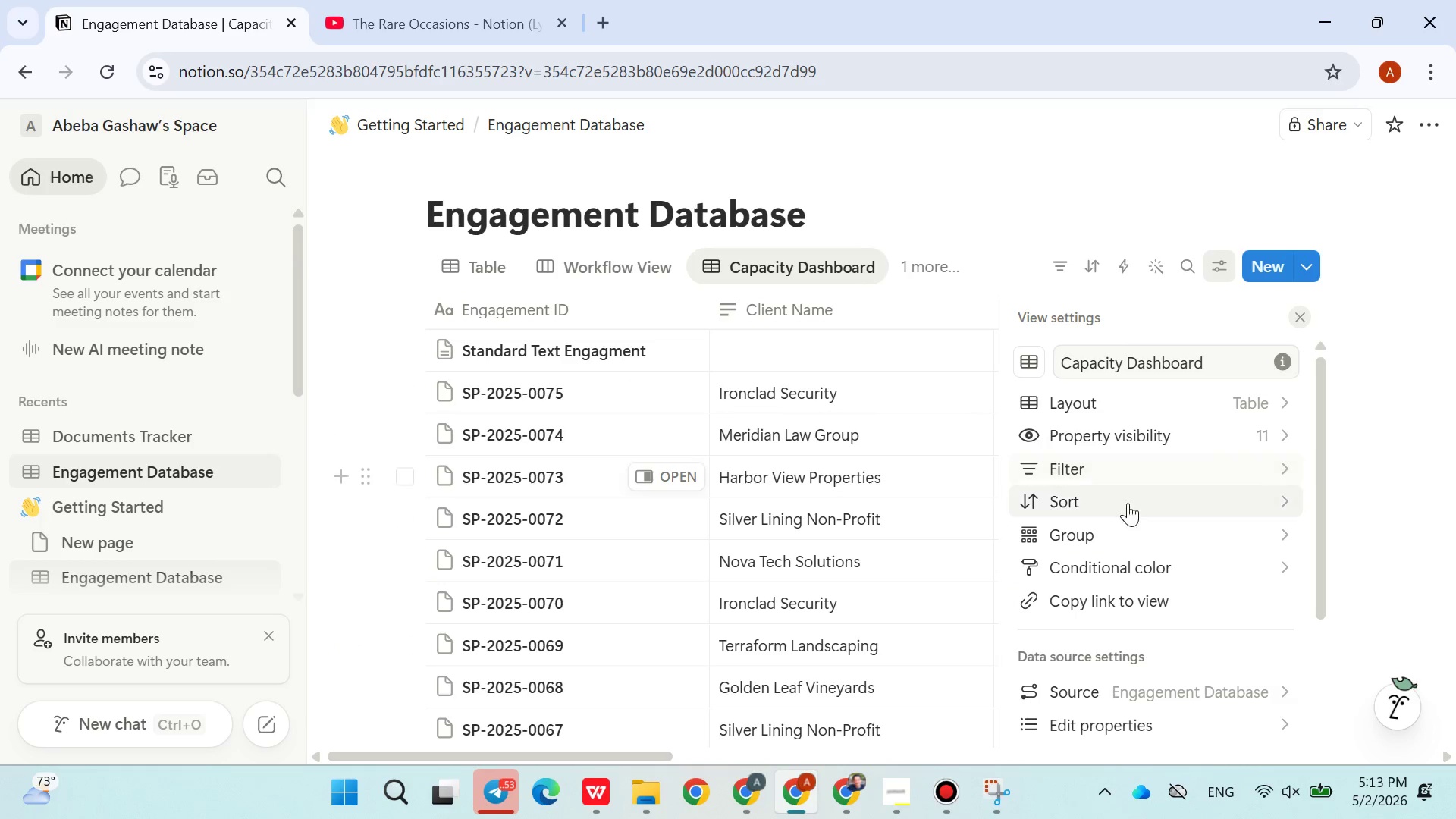 
left_click([1104, 535])
 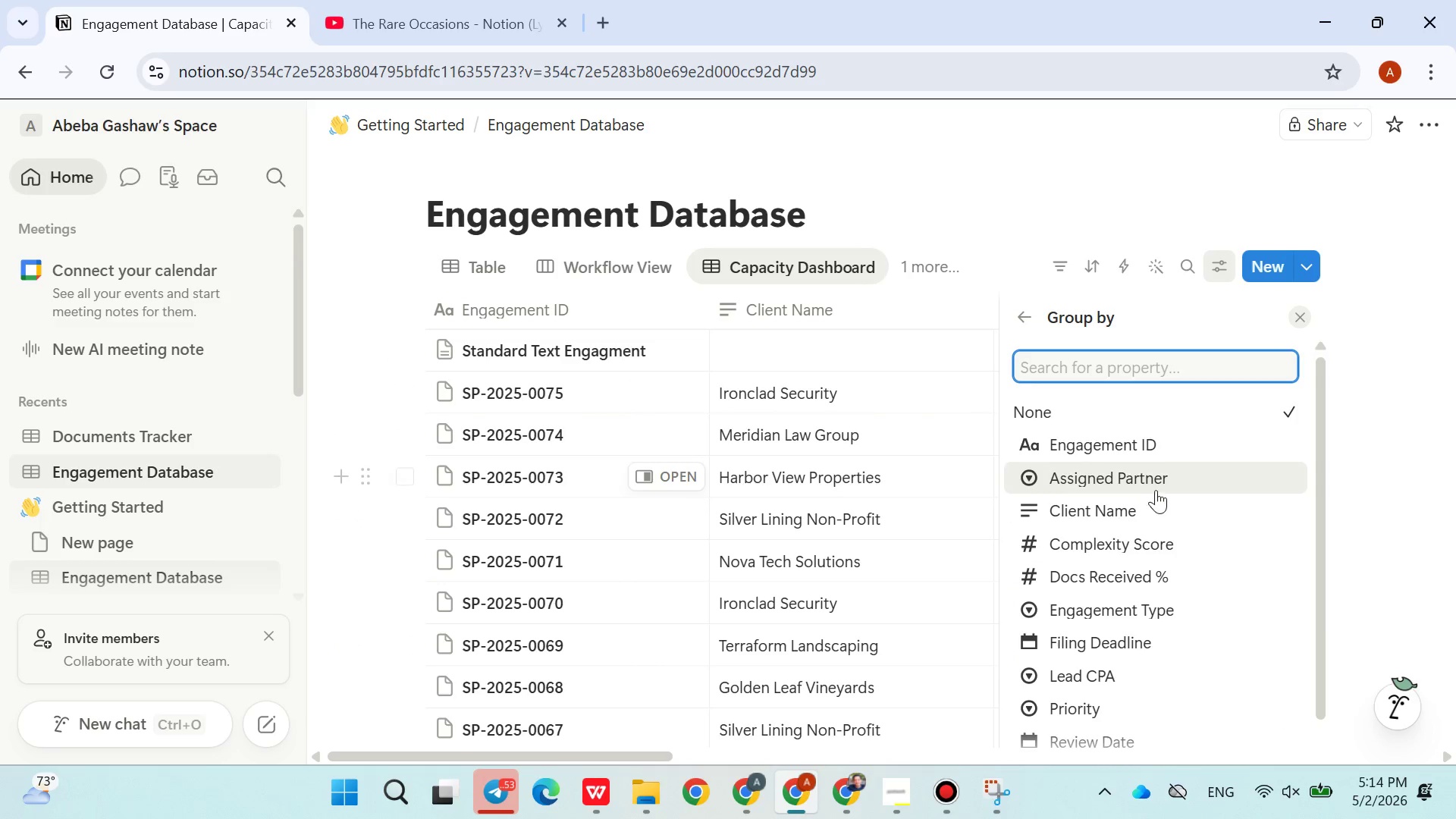 
scroll: coordinate [1142, 549], scroll_direction: down, amount: 1.0
 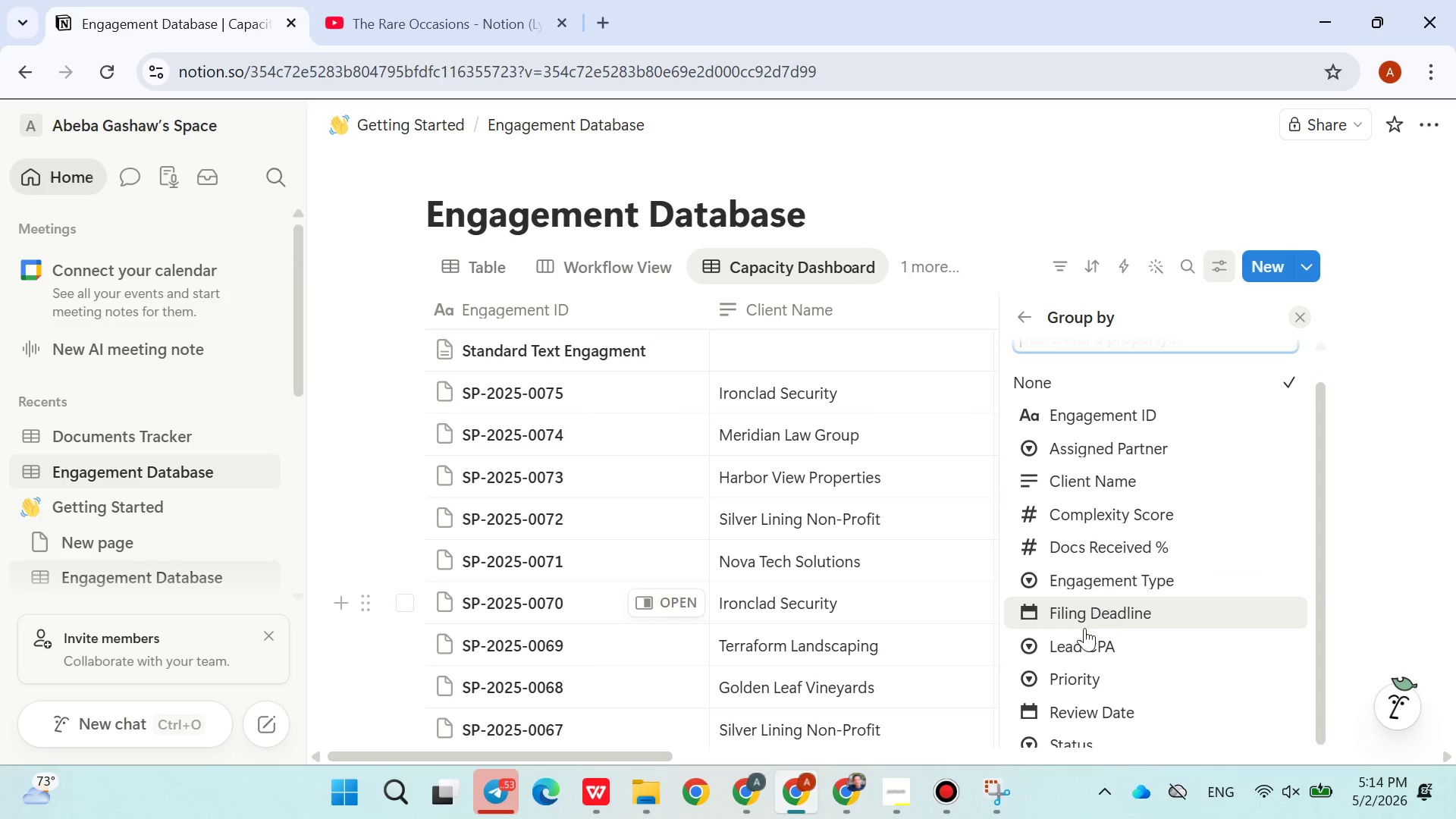 
left_click([1080, 641])
 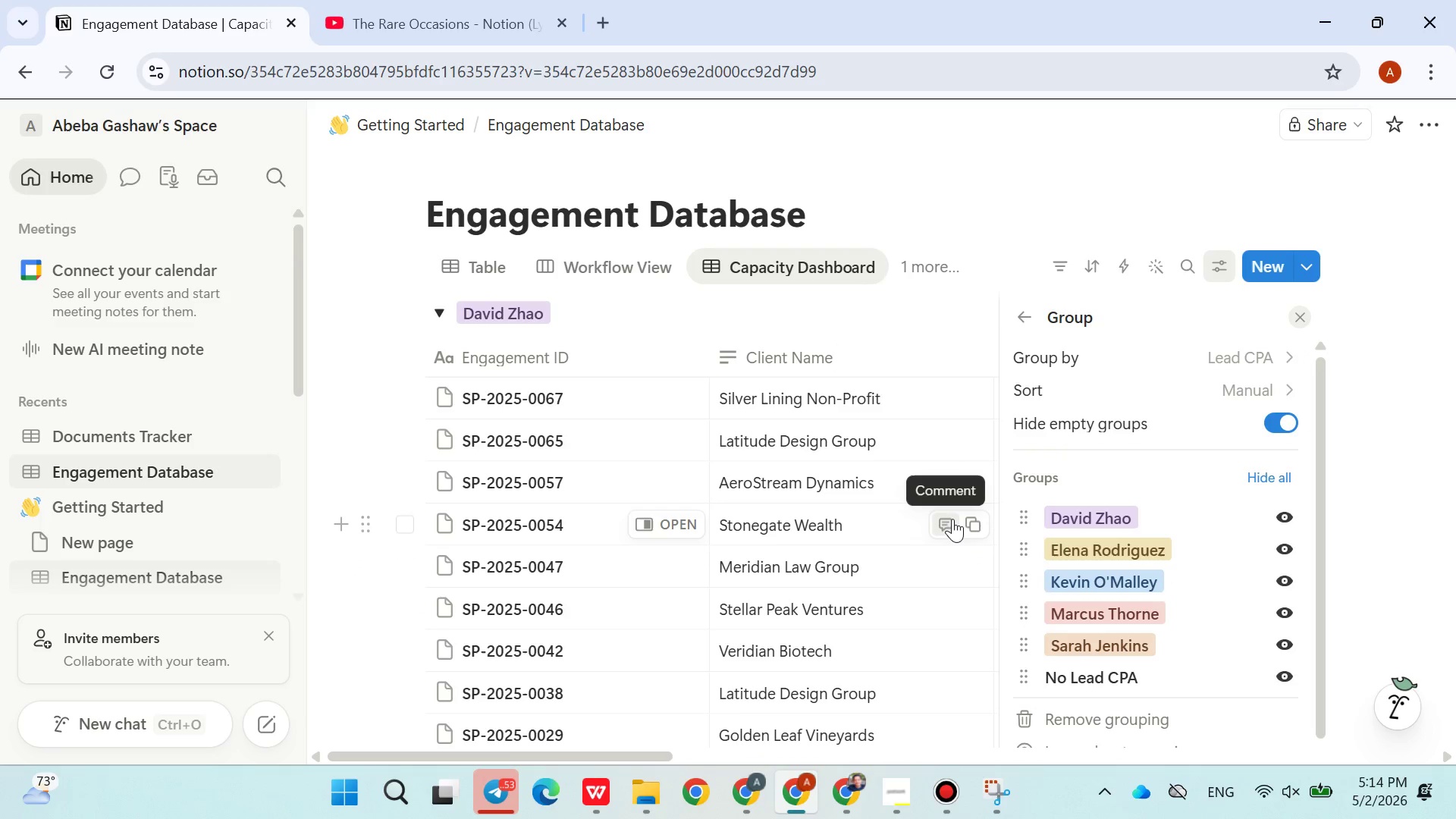 
scroll: coordinate [827, 446], scroll_direction: down, amount: 3.0
 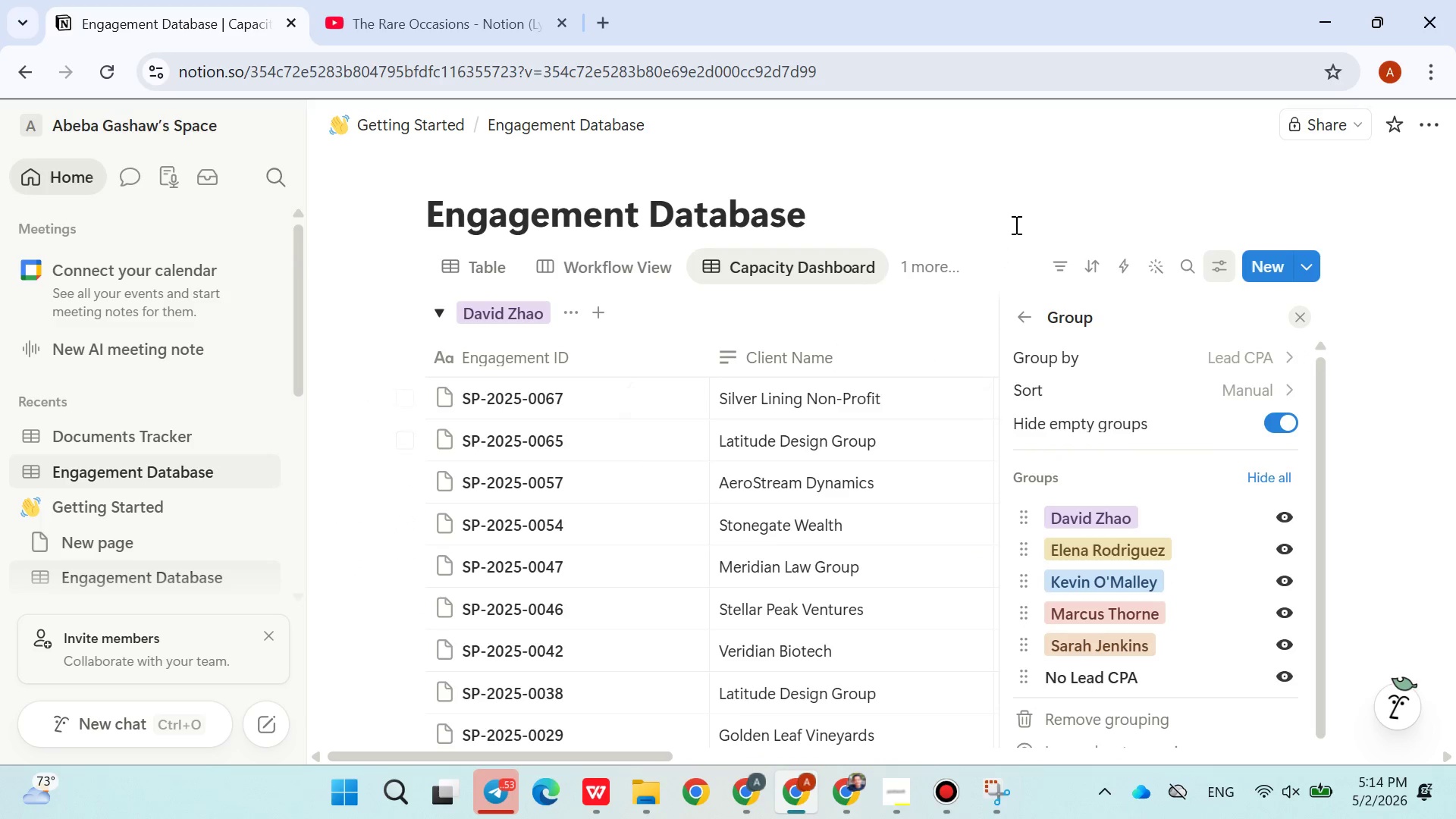 
left_click([1017, 218])
 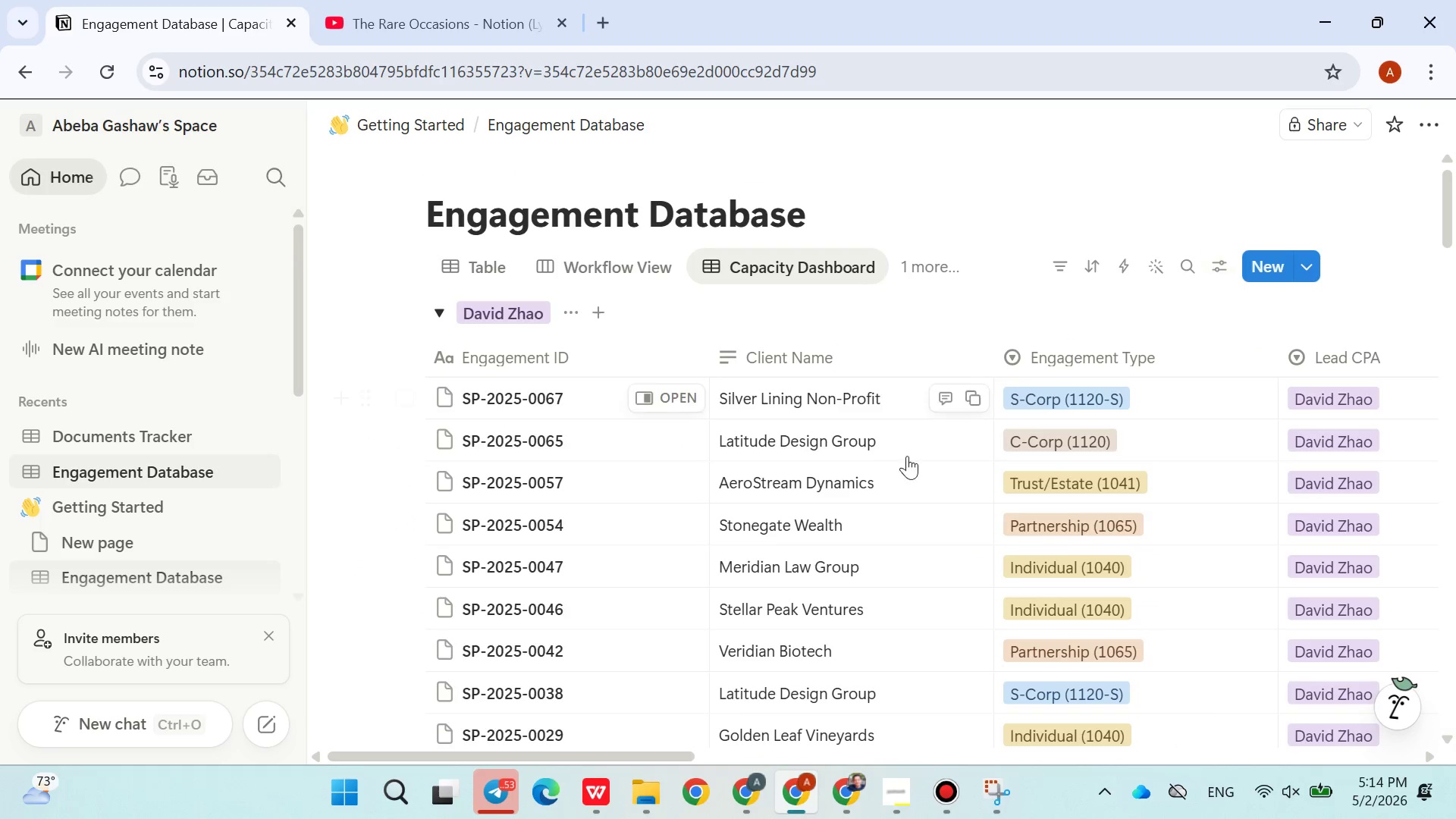 
scroll: coordinate [602, 589], scroll_direction: down, amount: 6.0
 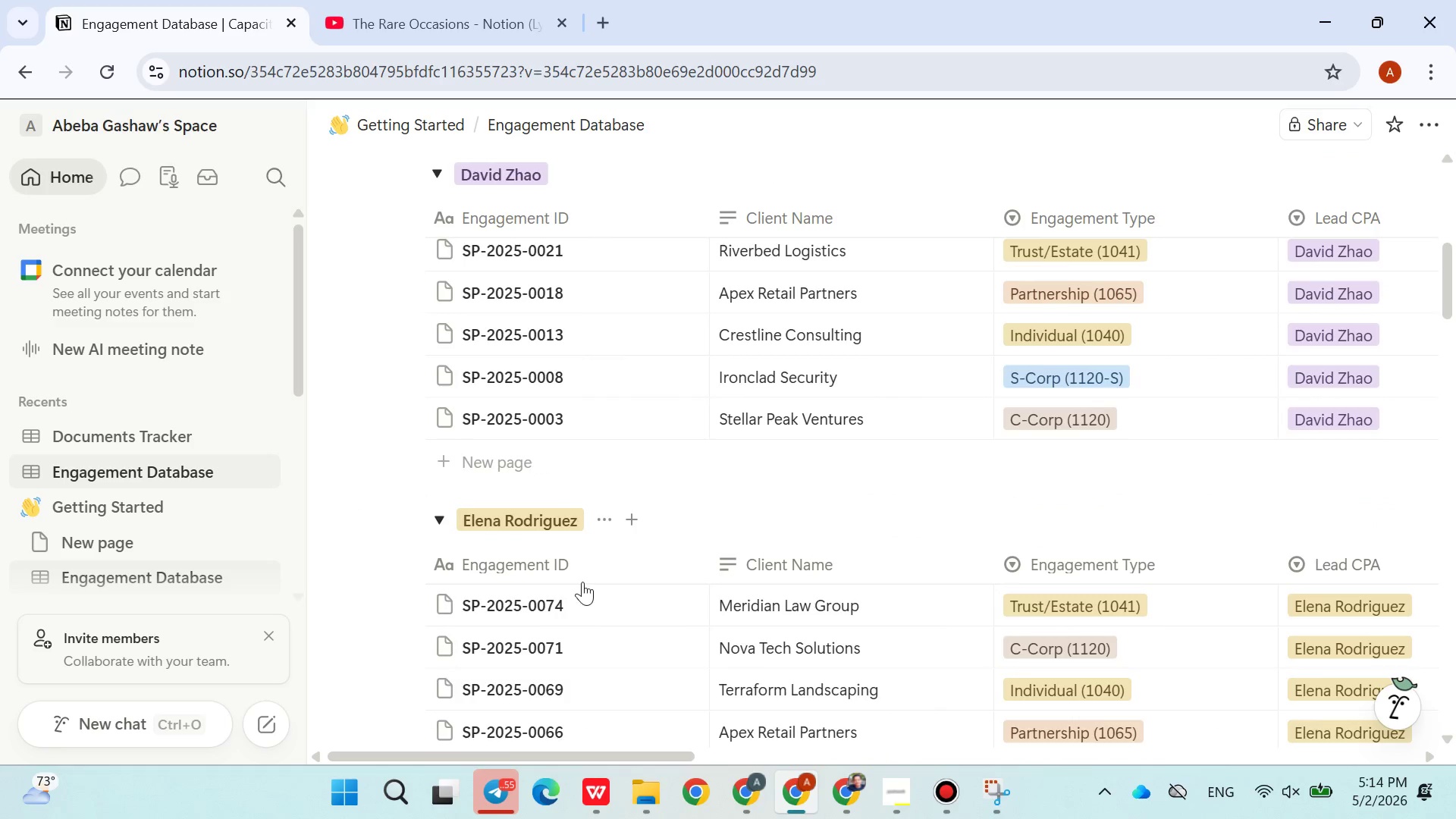 
wait(5.85)
 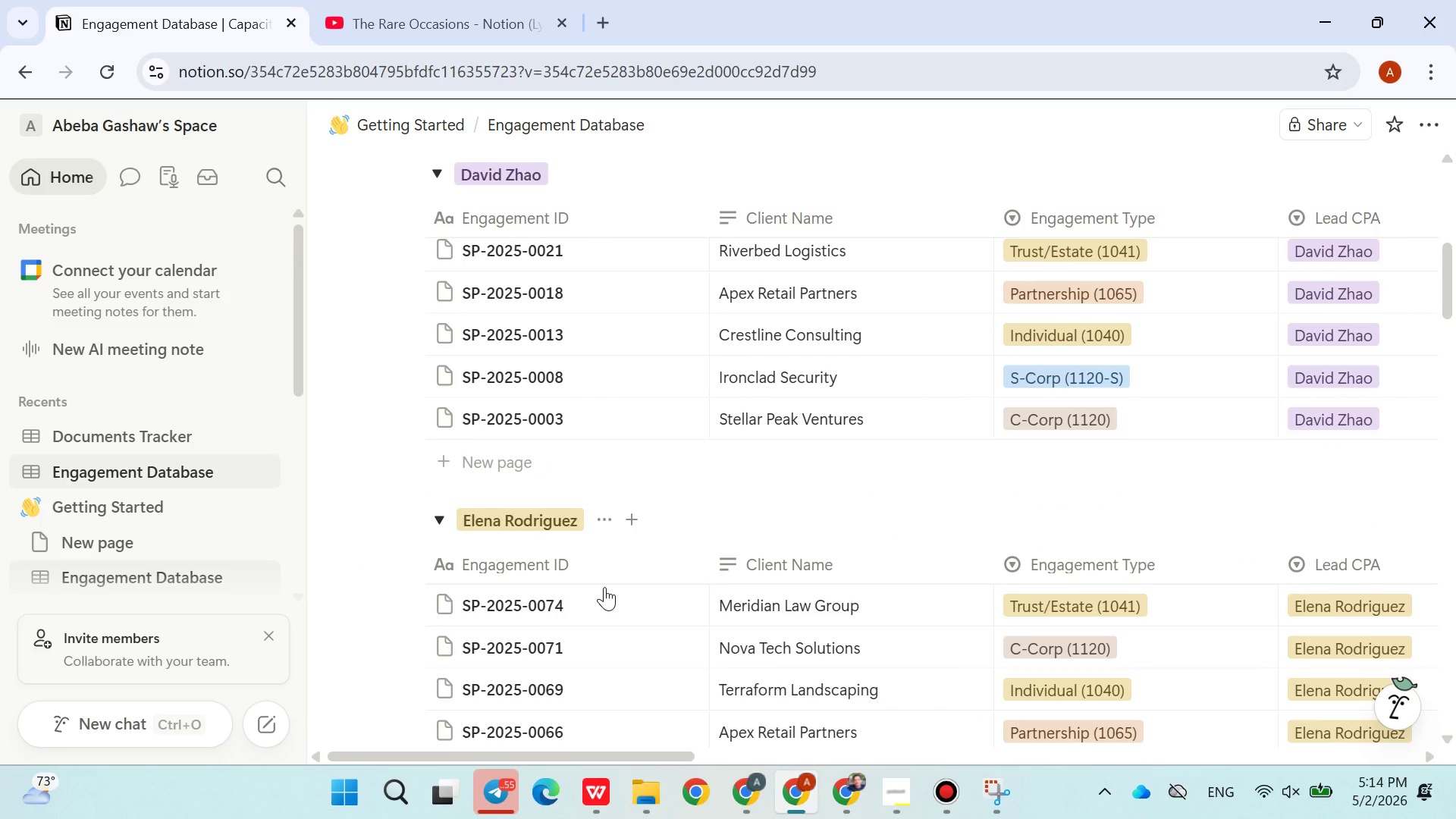 
scroll: coordinate [822, 554], scroll_direction: up, amount: 7.0
 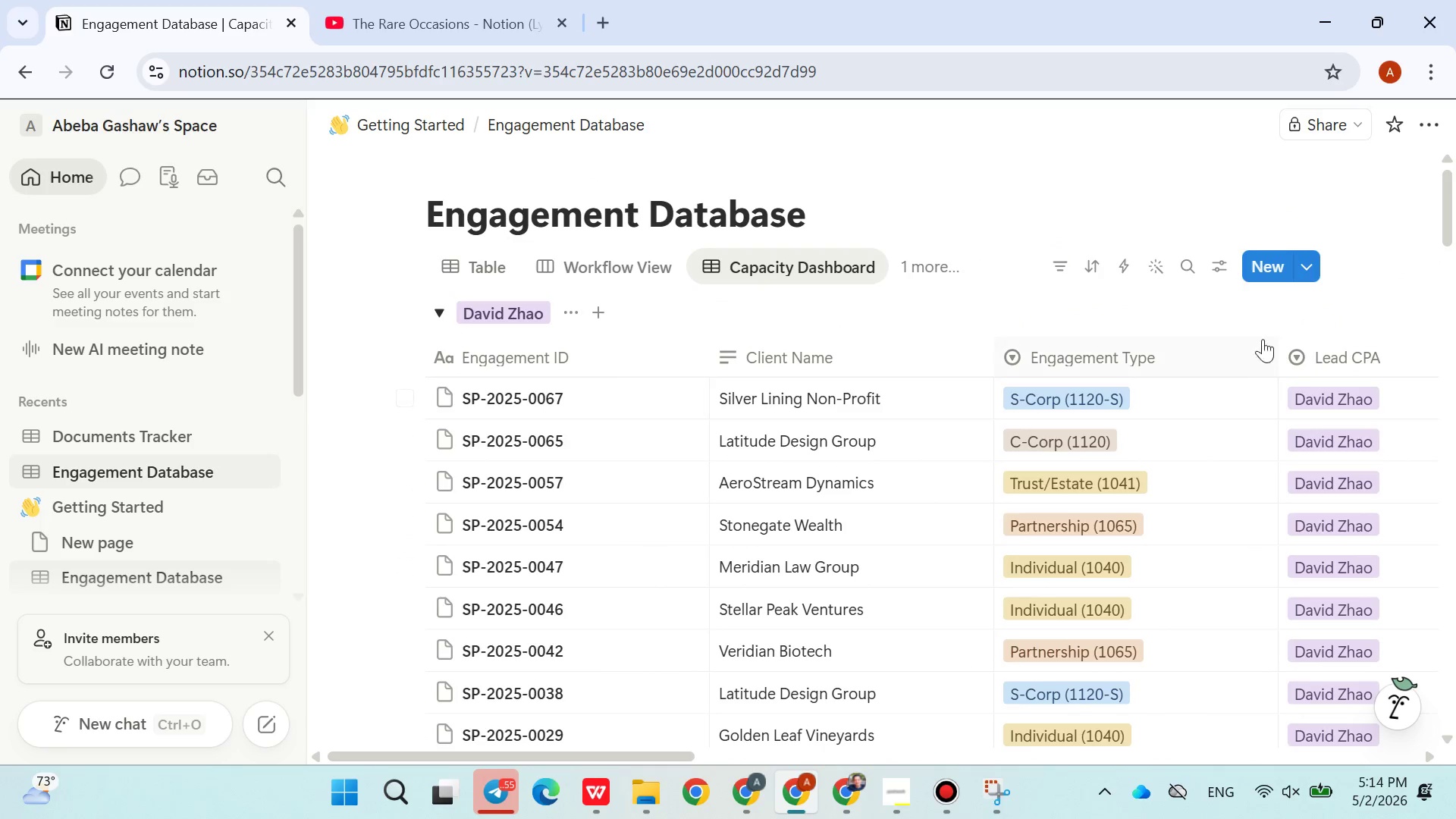 
left_click([1228, 276])
 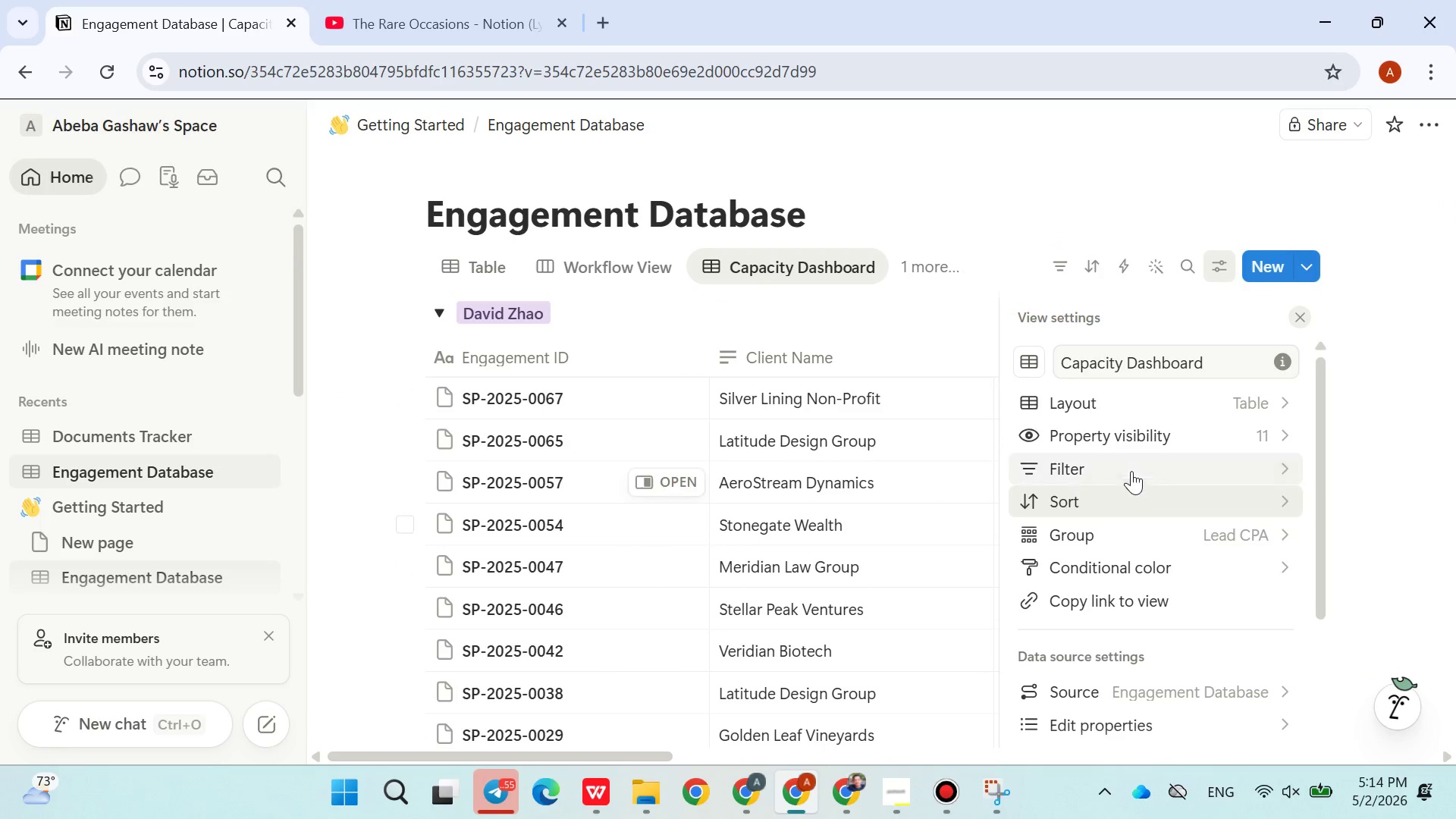 
scroll: coordinate [1180, 585], scroll_direction: down, amount: 1.0
 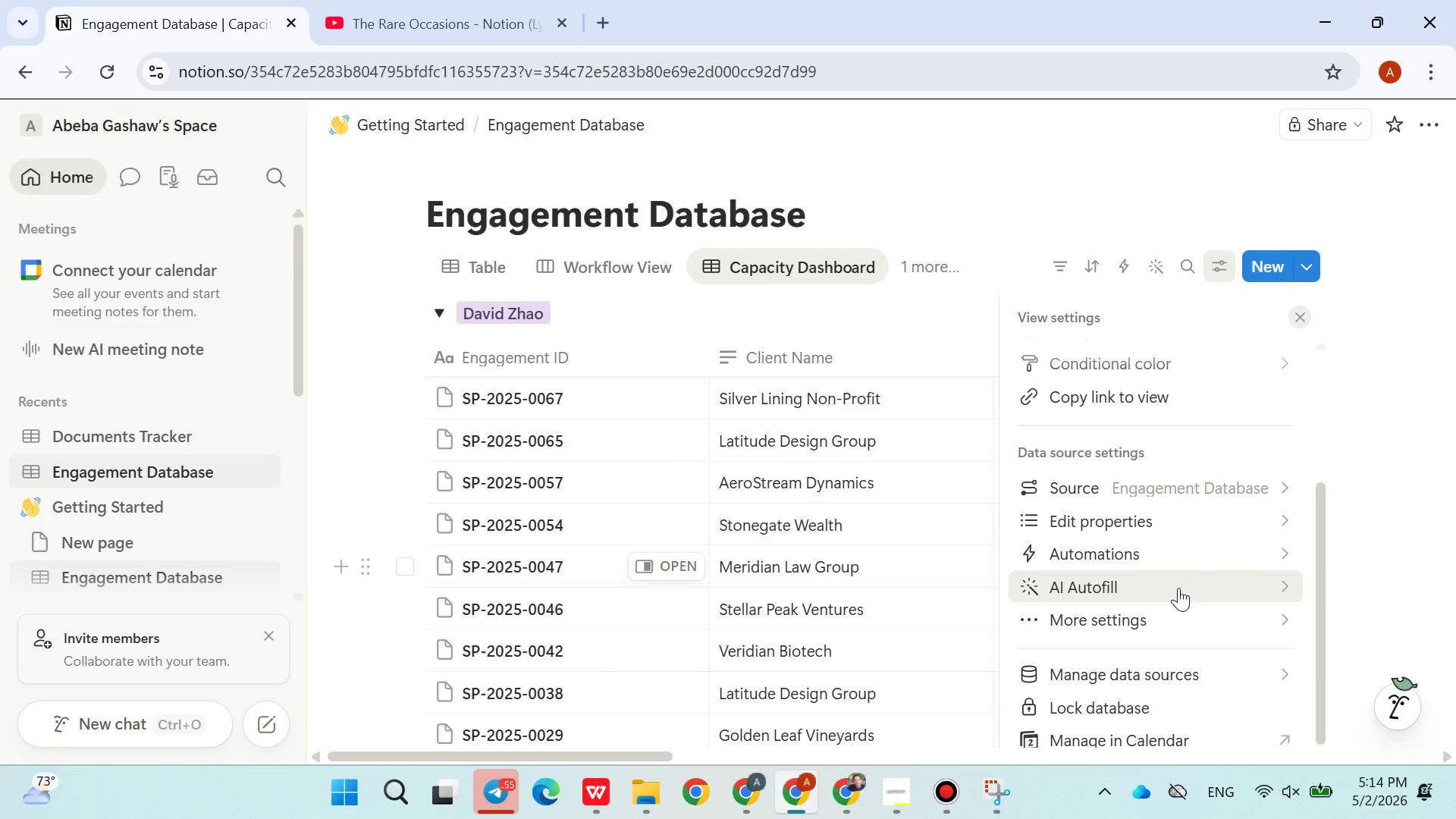 
scroll: coordinate [1173, 582], scroll_direction: up, amount: 4.0
 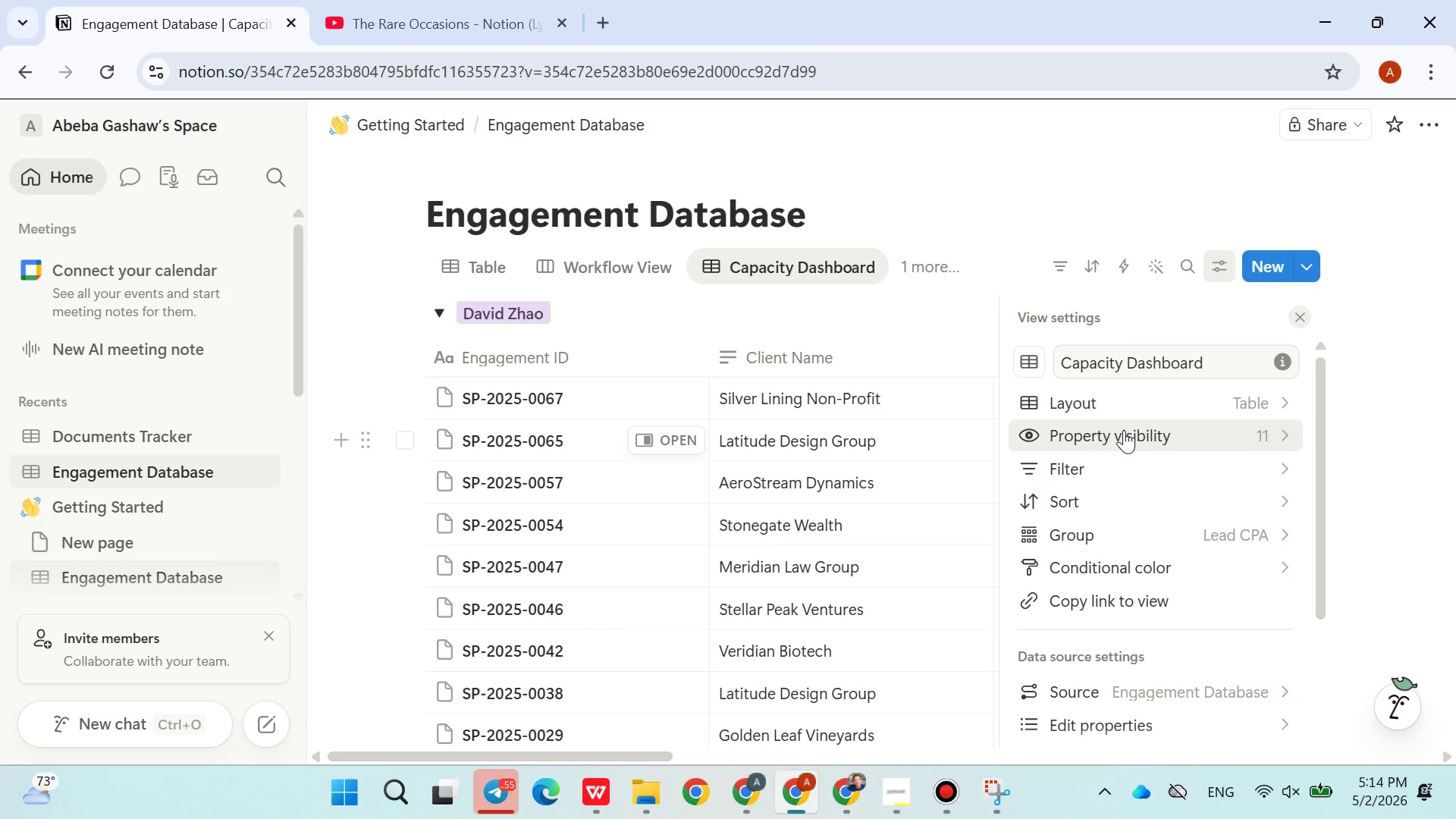 
left_click([1124, 430])
 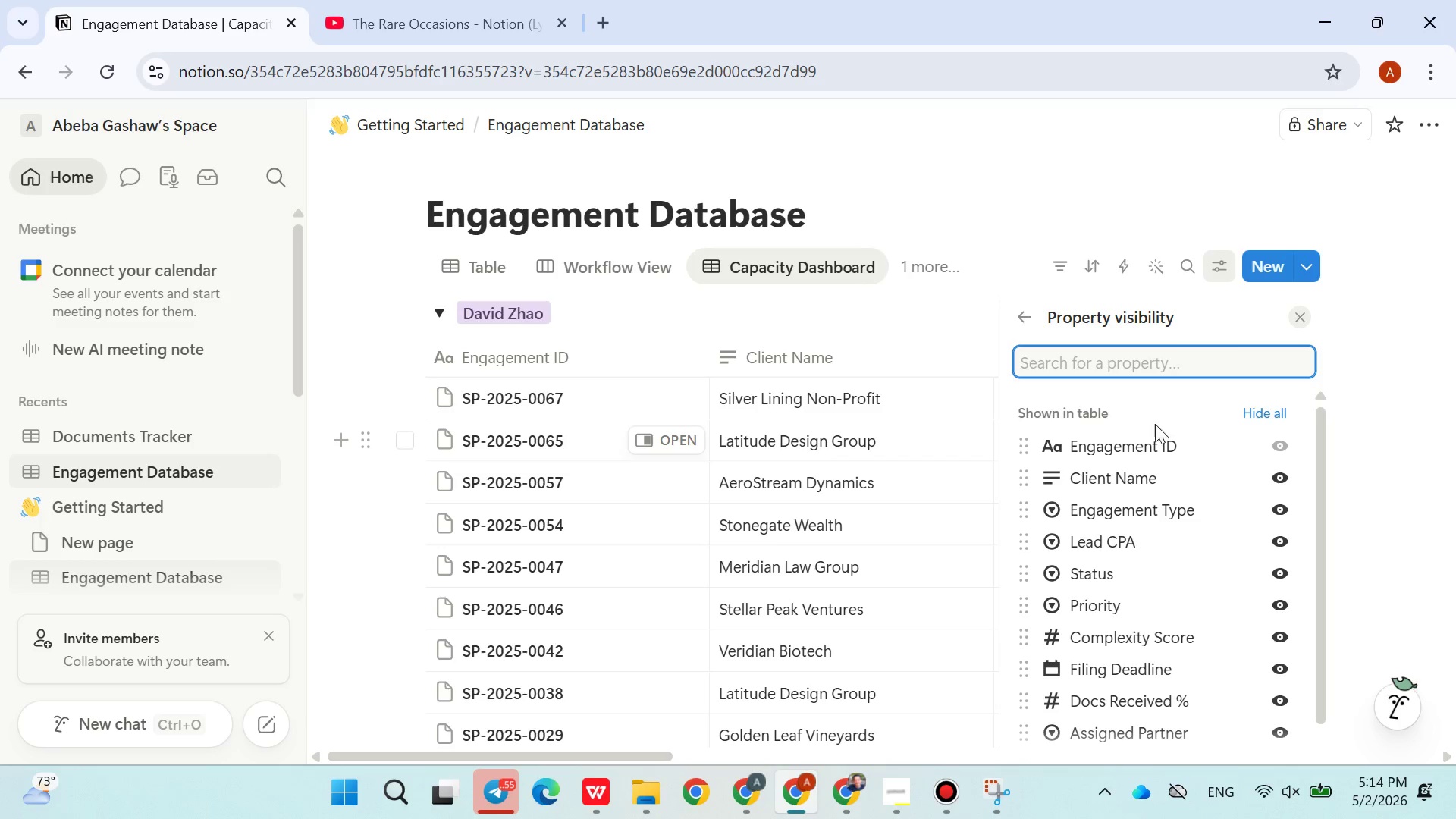 
wait(16.72)
 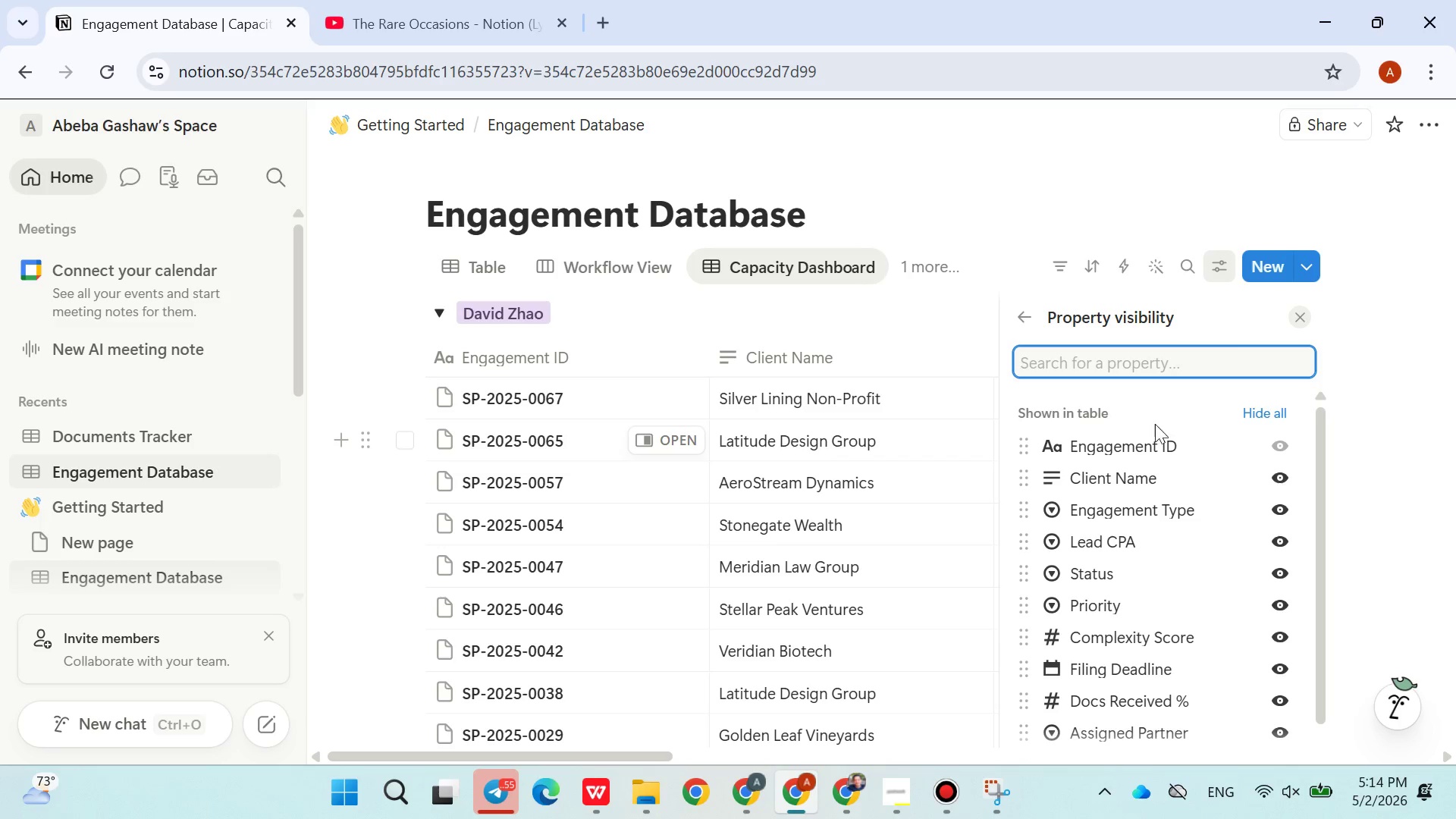 
scroll: coordinate [1269, 565], scroll_direction: none, amount: 0.0
 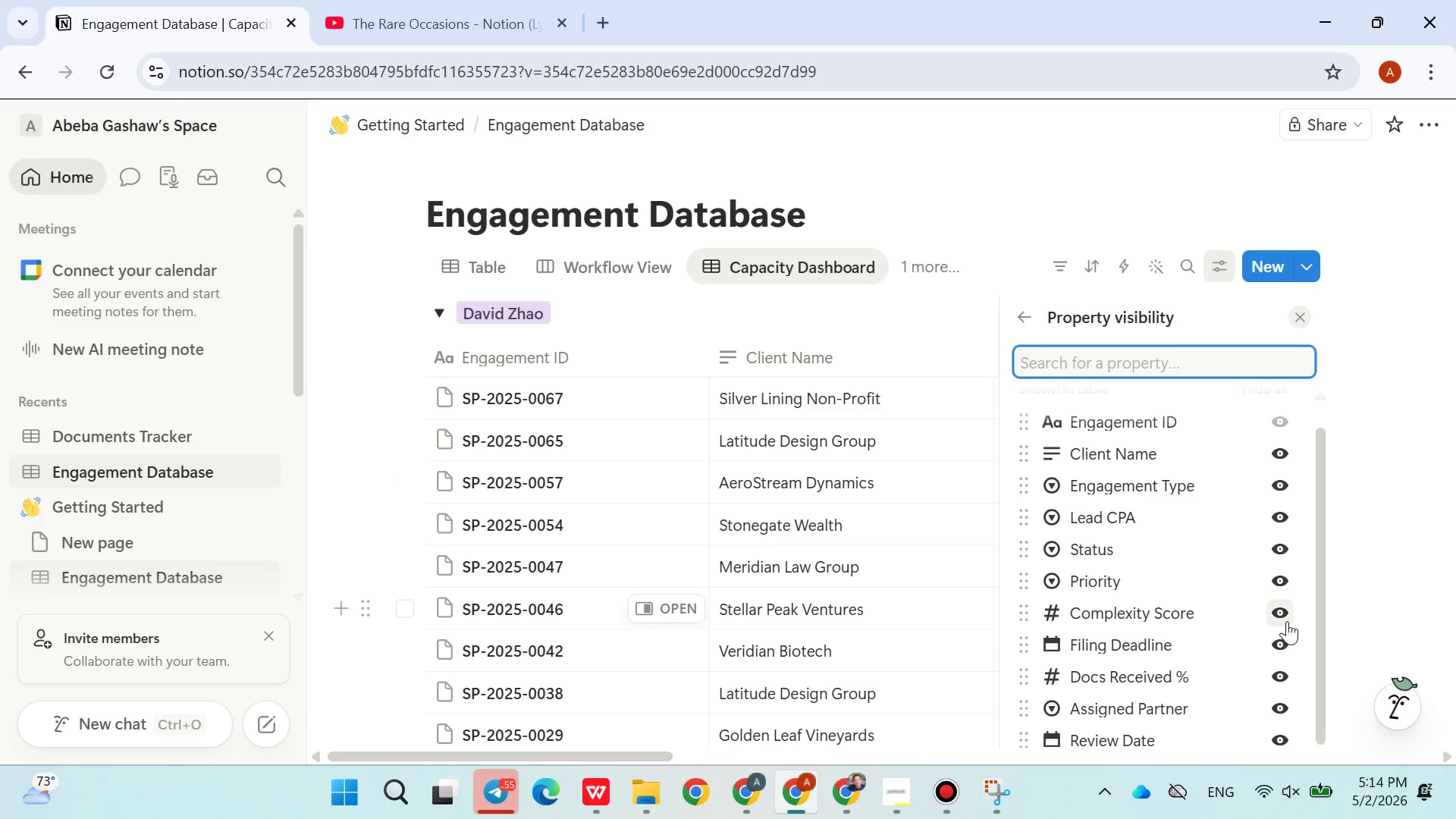 
left_click([1287, 620])
 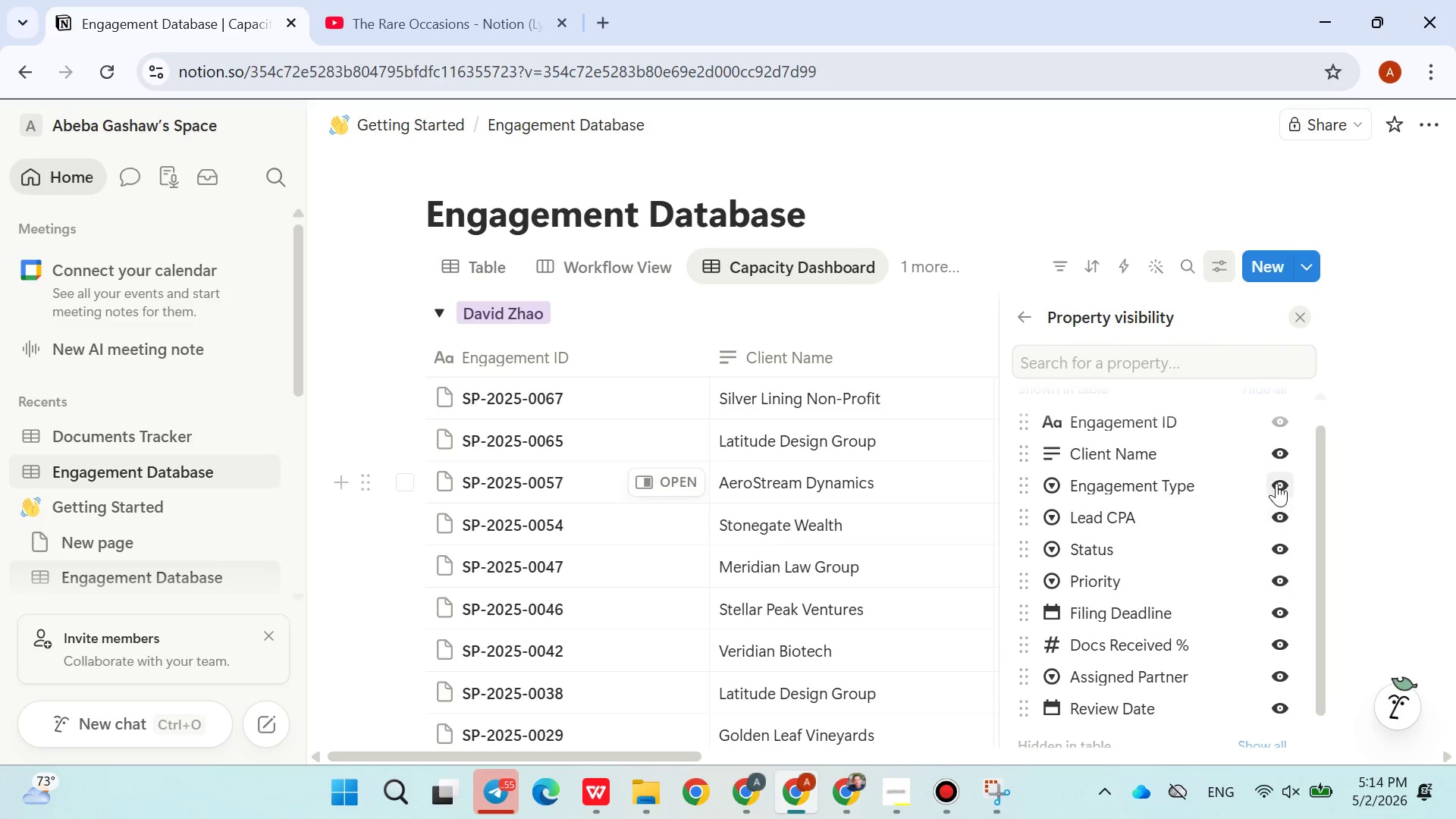 
scroll: coordinate [1285, 507], scroll_direction: up, amount: 3.0
 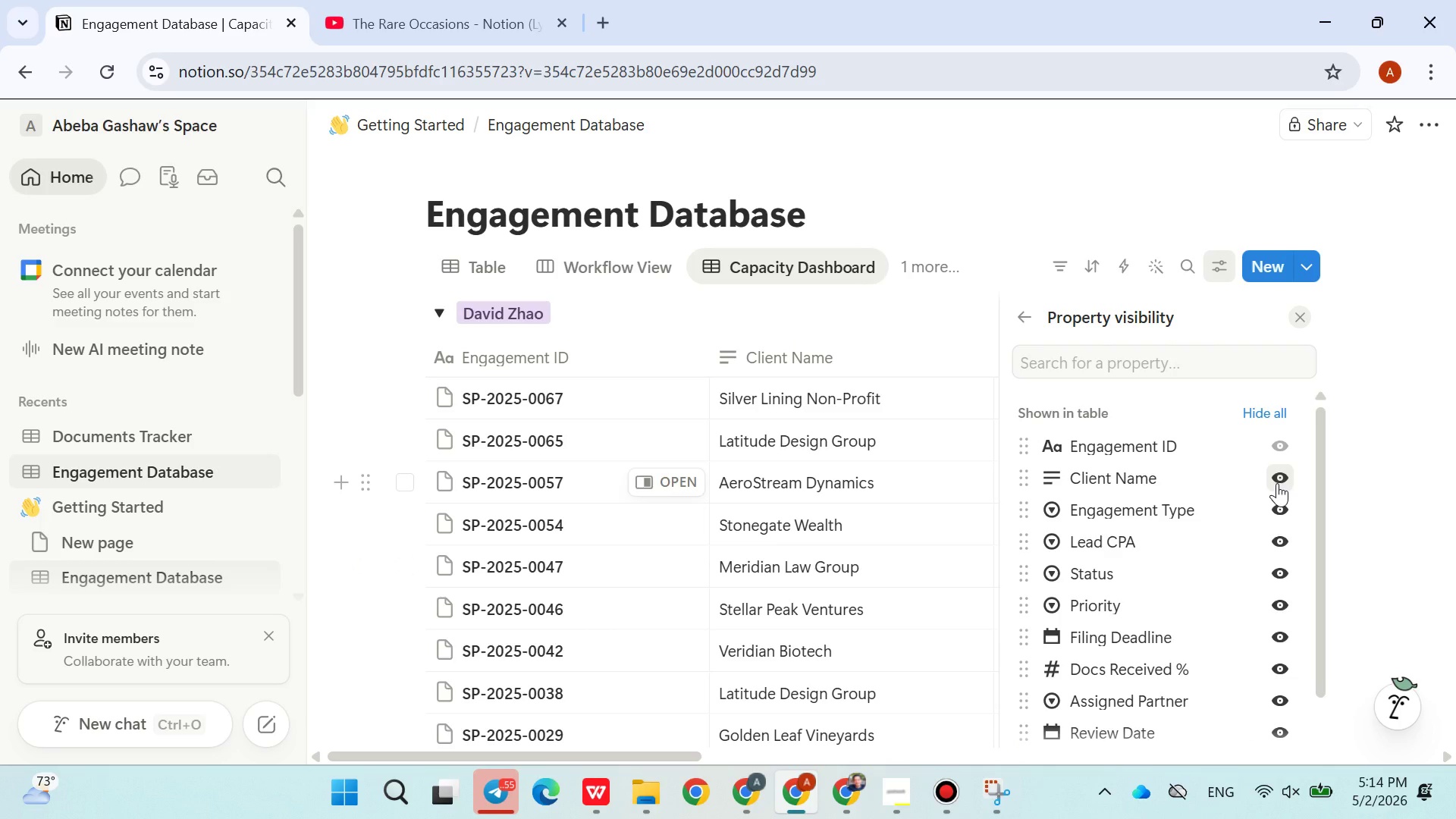 
scroll: coordinate [1260, 551], scroll_direction: down, amount: 3.0
 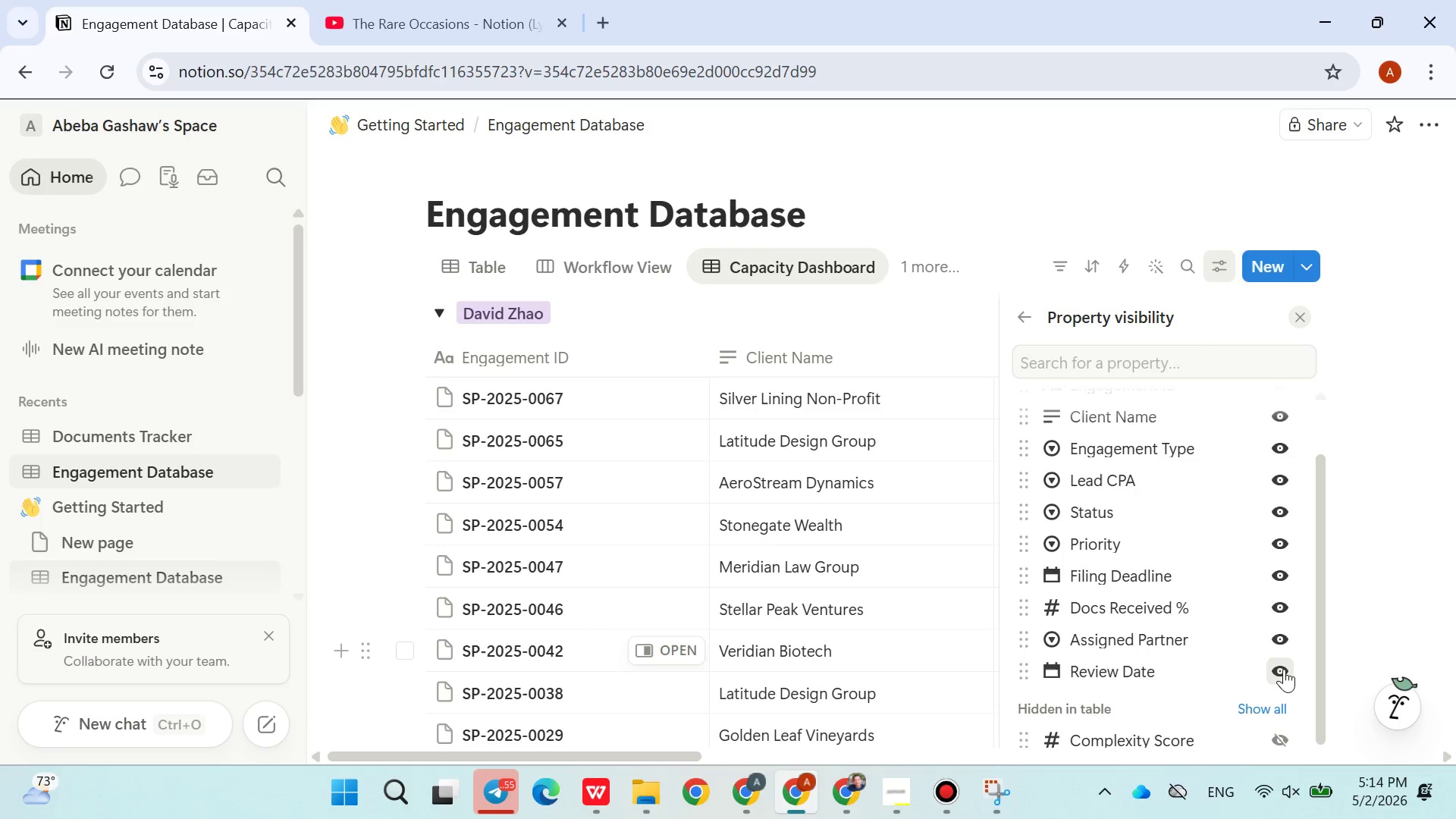 
double_click([1284, 669])
 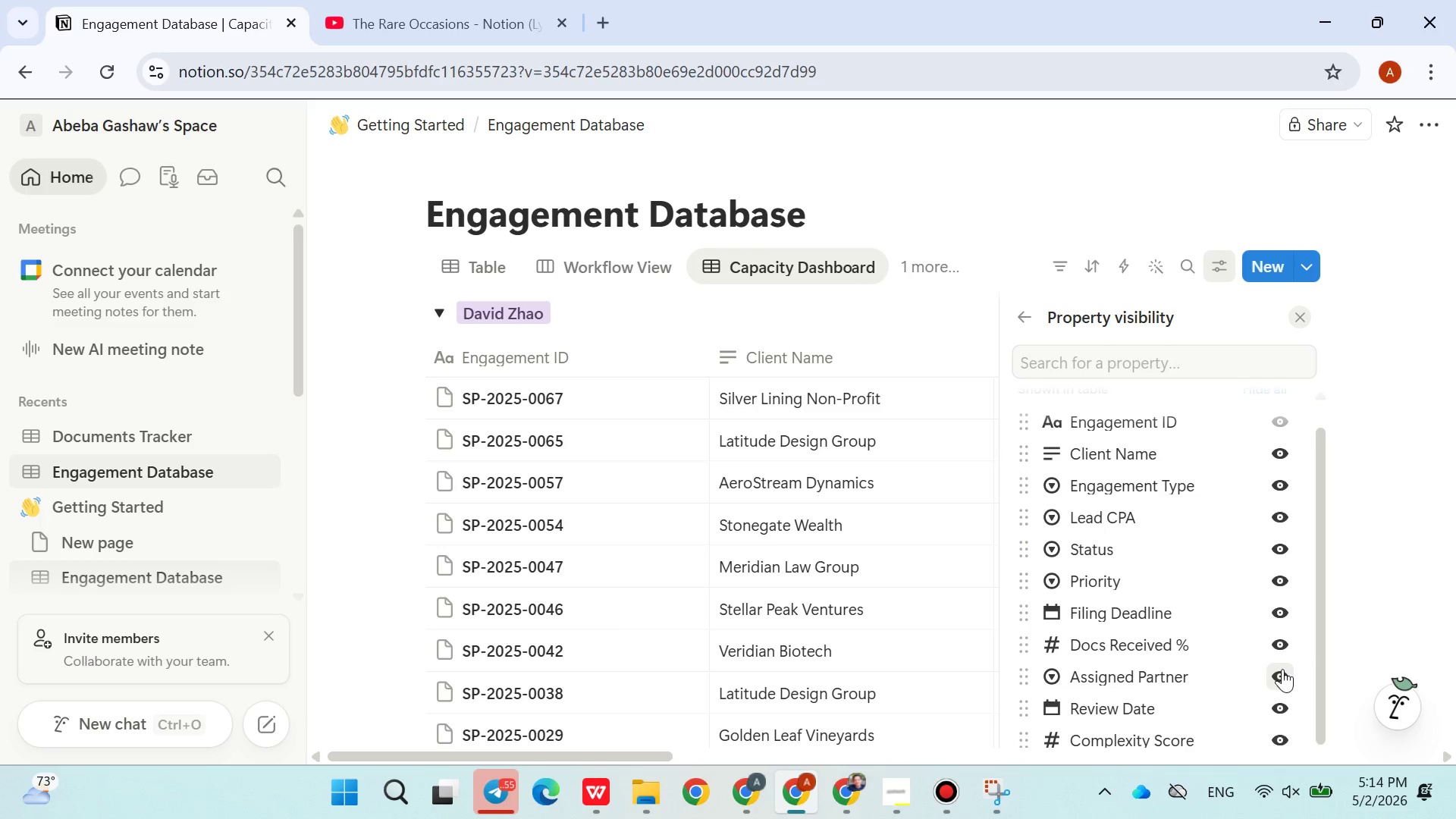 
left_click([1282, 669])
 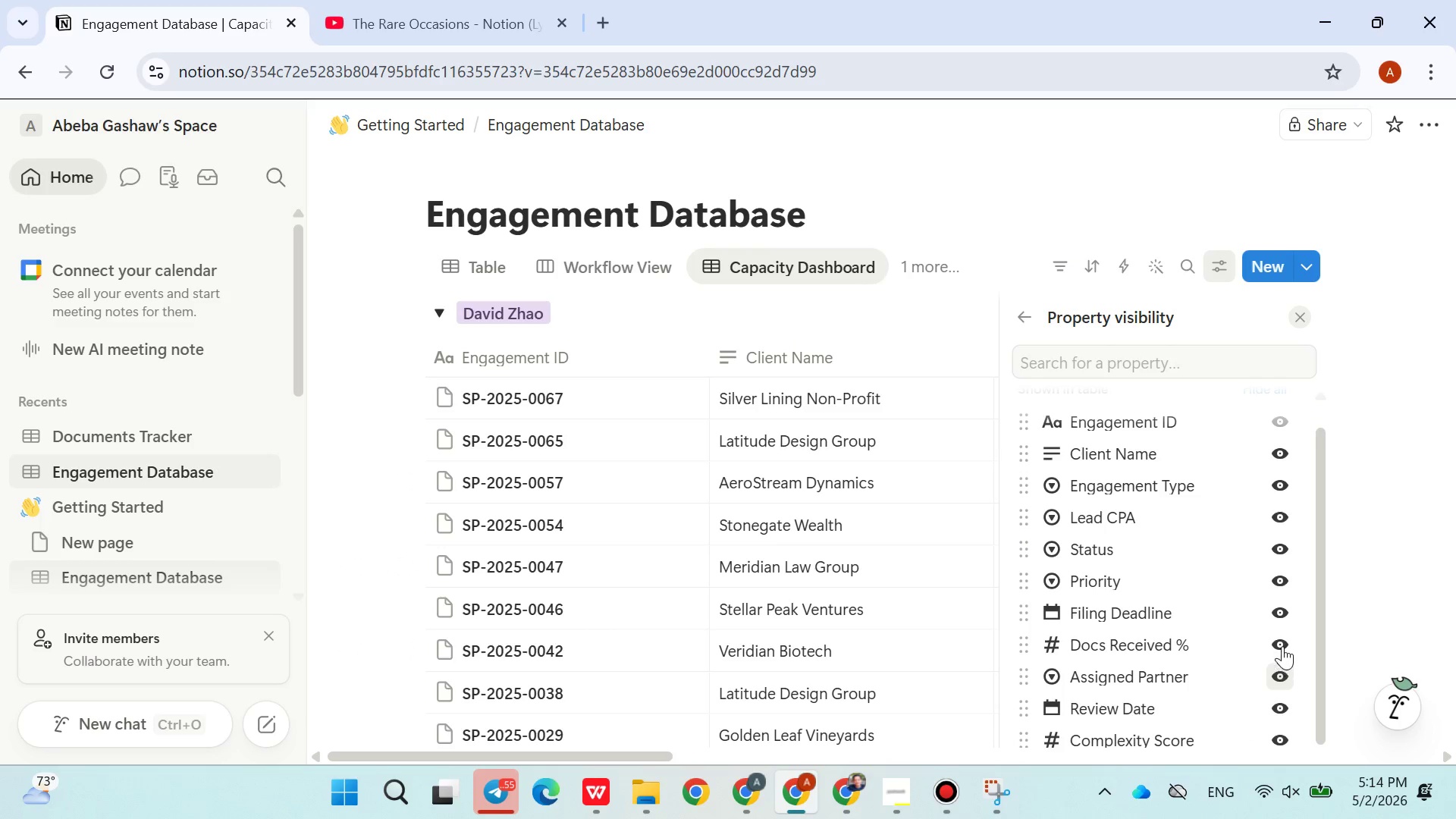 
left_click([1283, 645])
 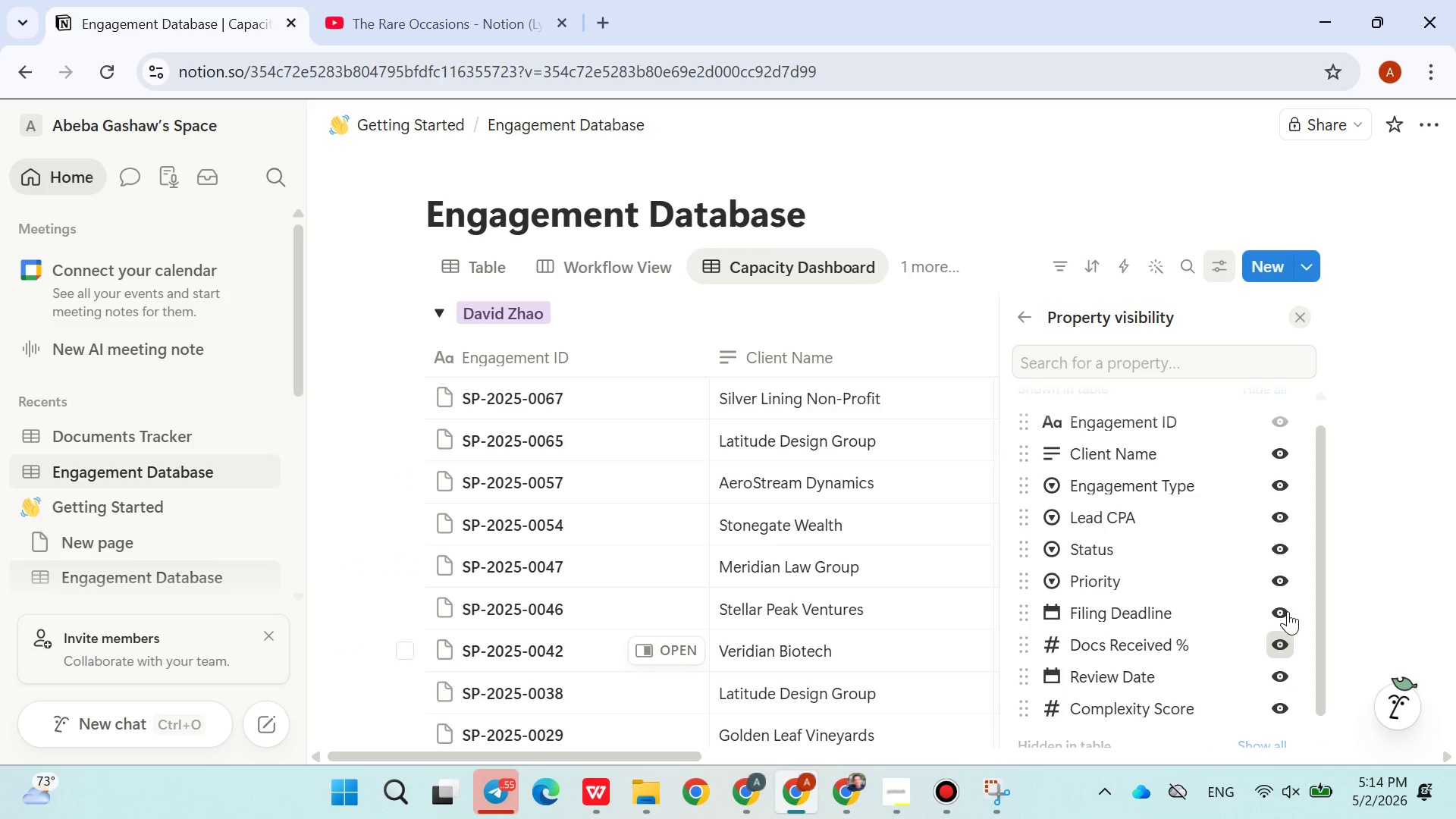 
left_click([1288, 611])
 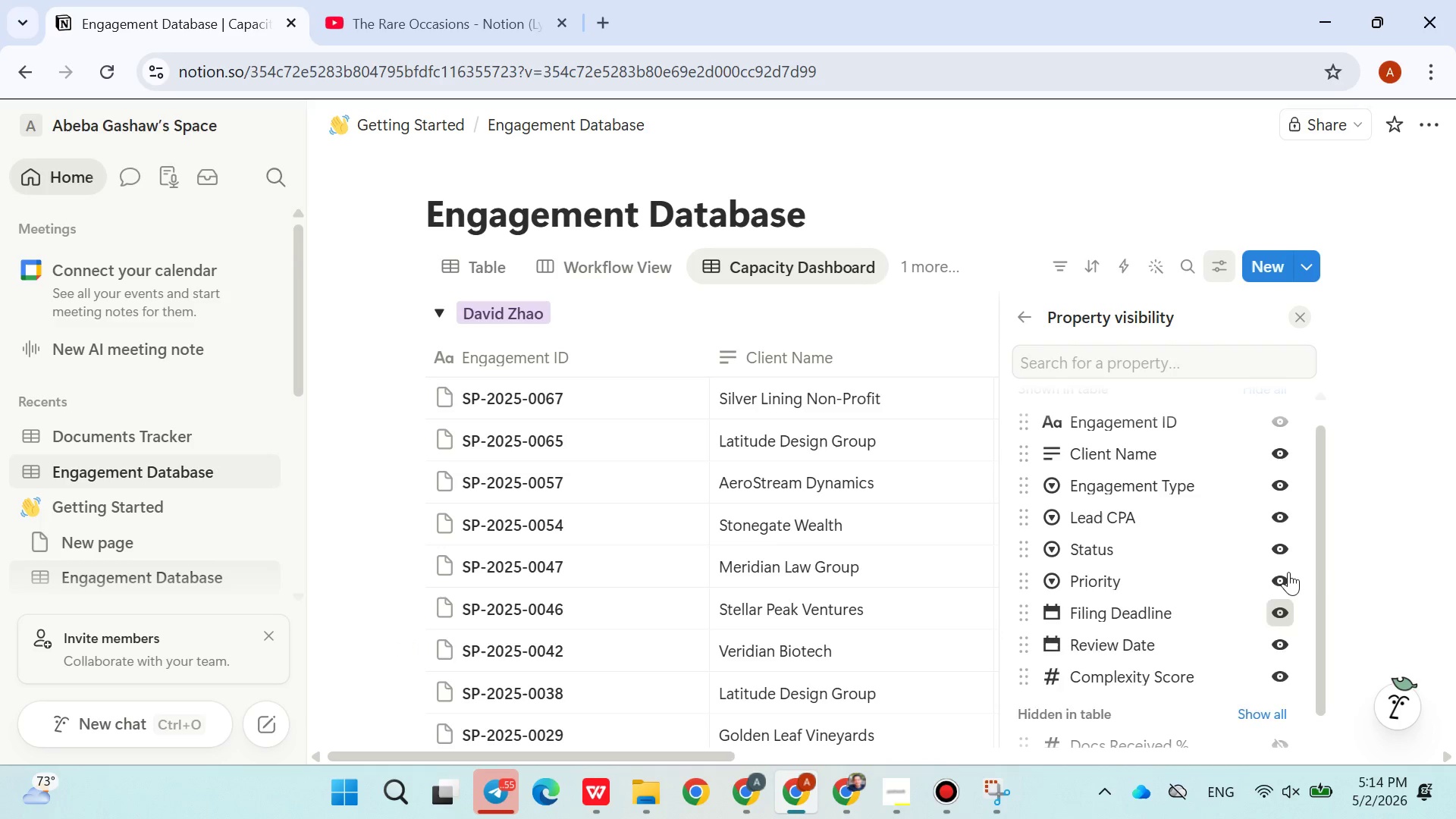 
left_click([1288, 572])
 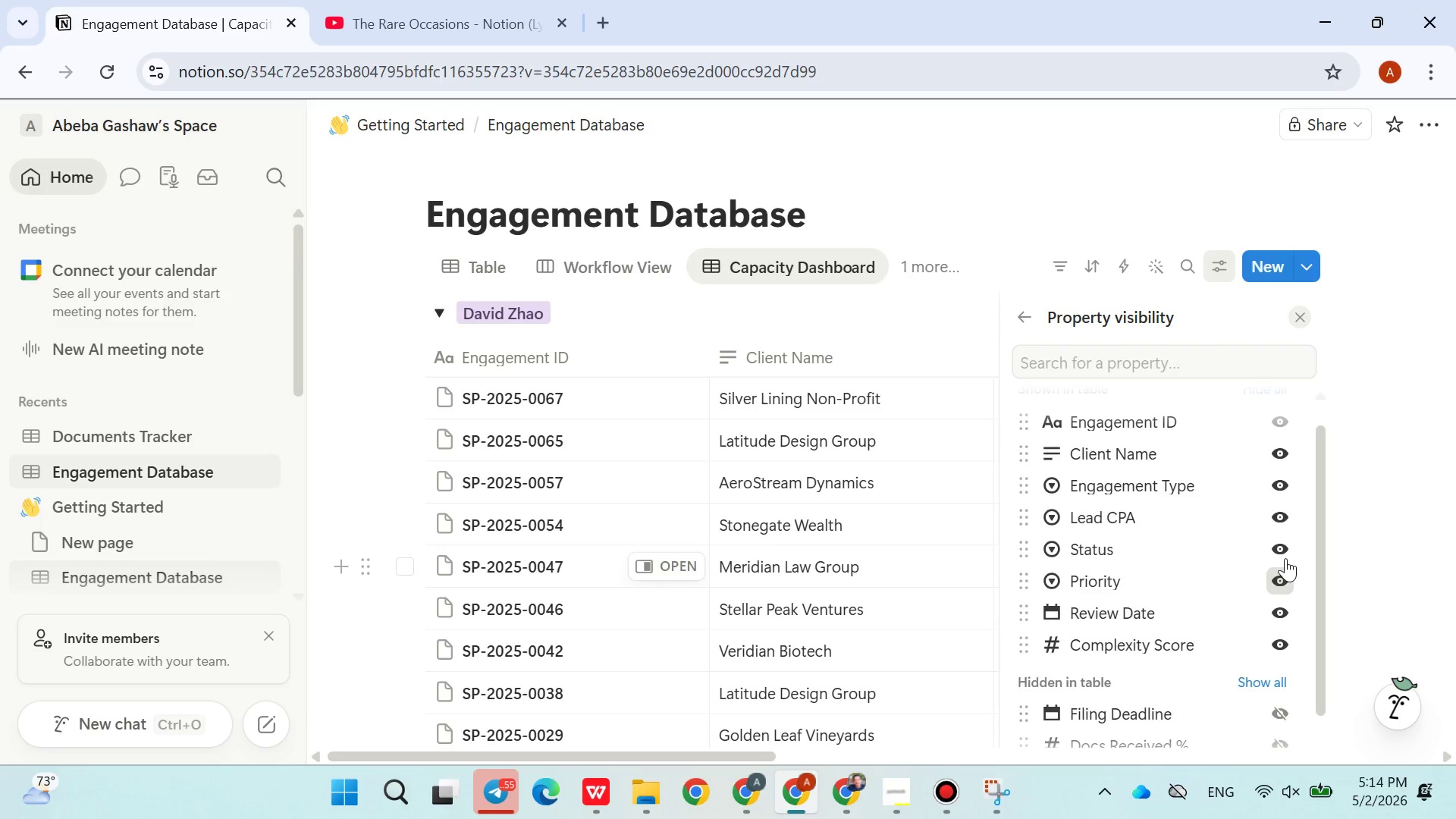 
left_click([1285, 557])
 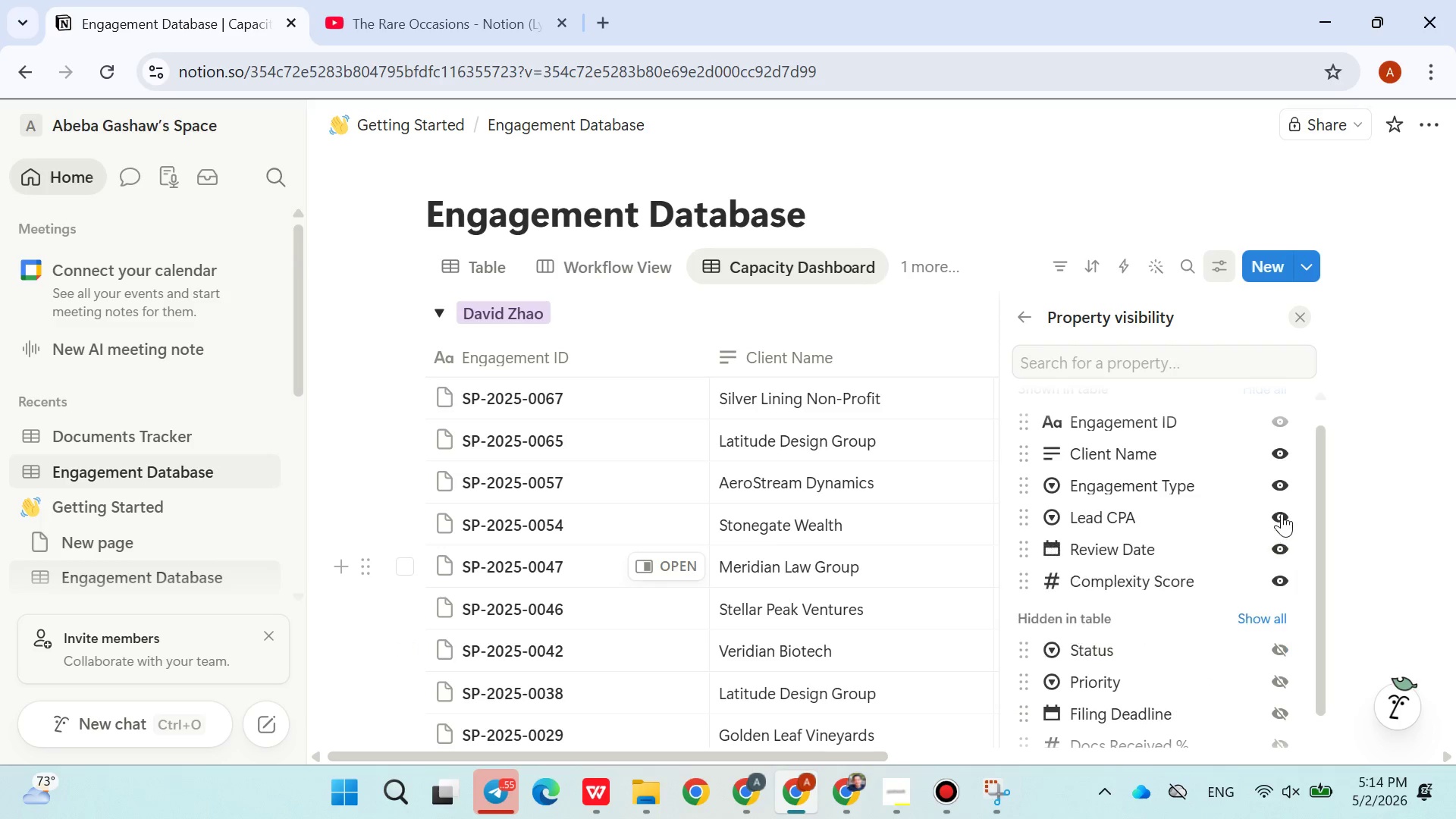 
left_click([1282, 513])
 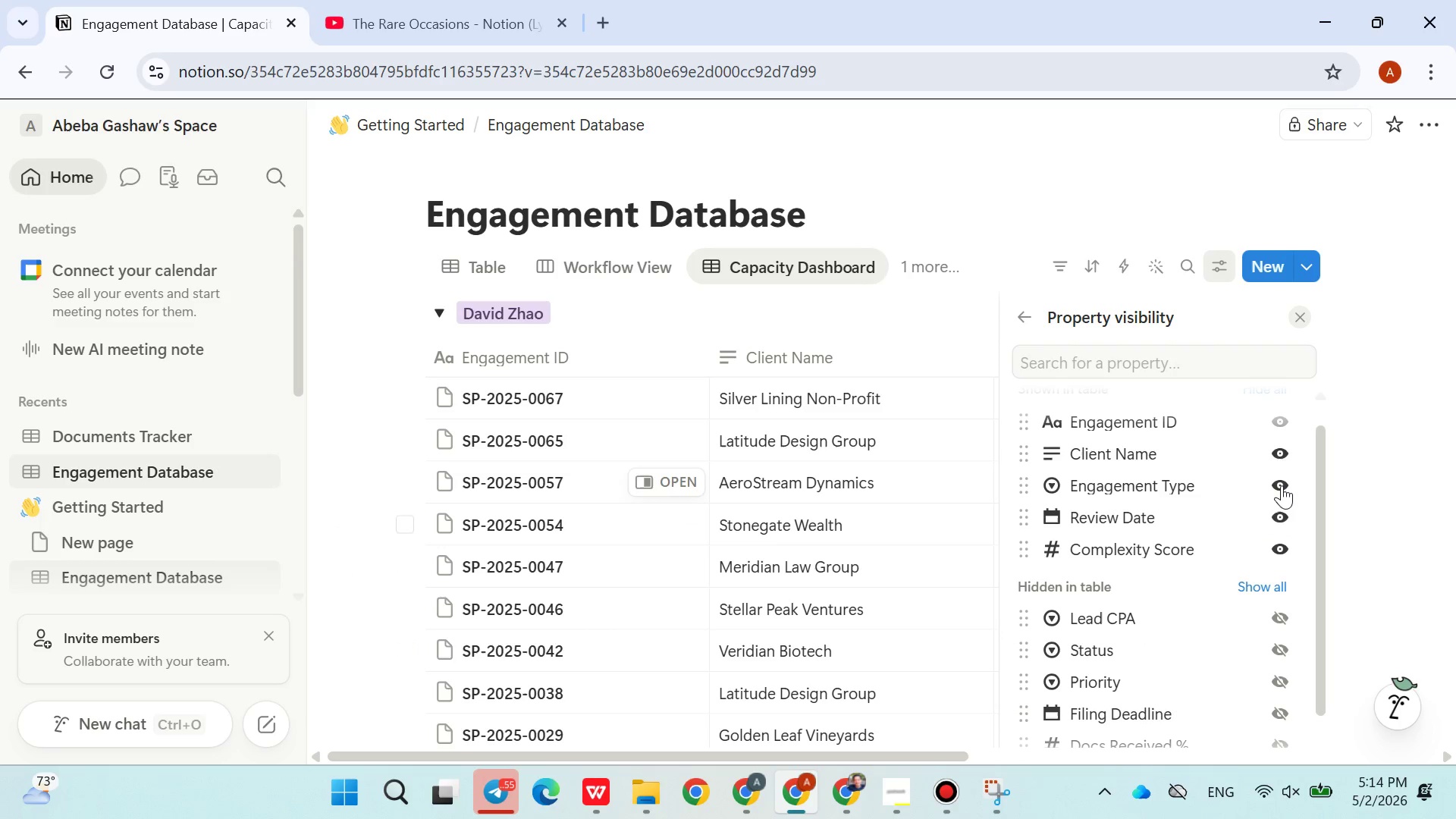 
left_click([1282, 485])
 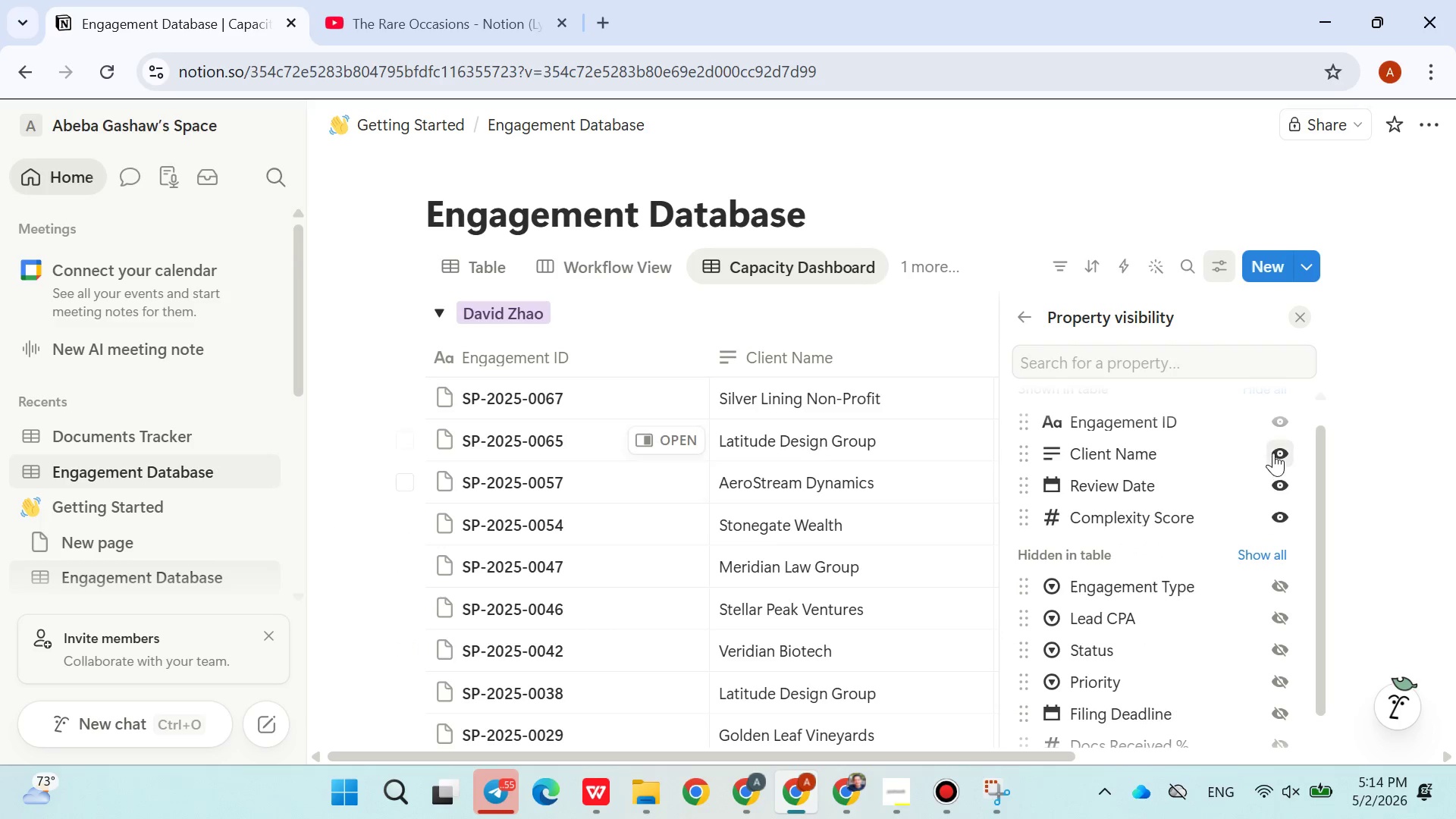 
left_click([1273, 453])
 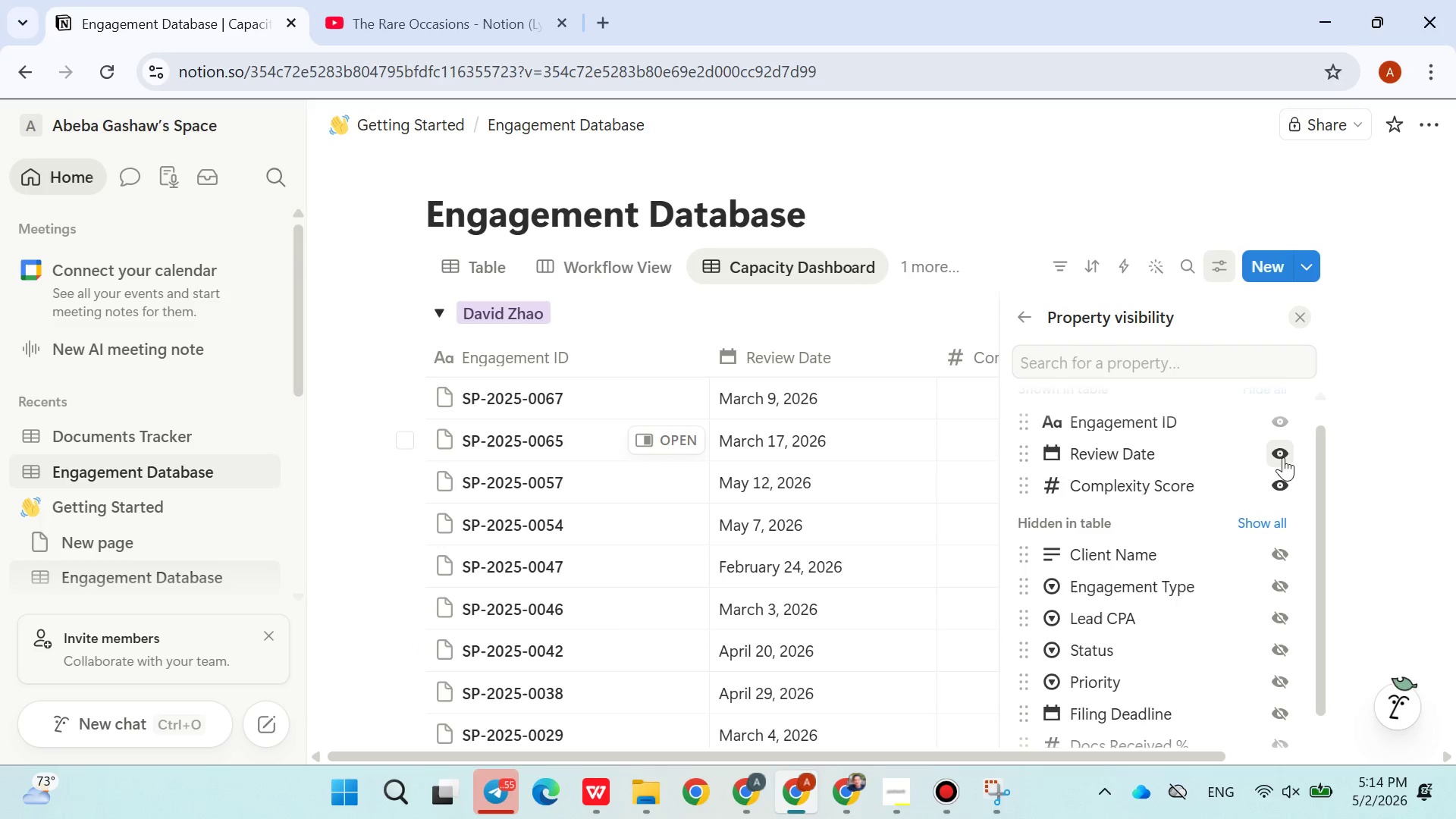 
scroll: coordinate [1176, 719], scroll_direction: down, amount: 8.0
 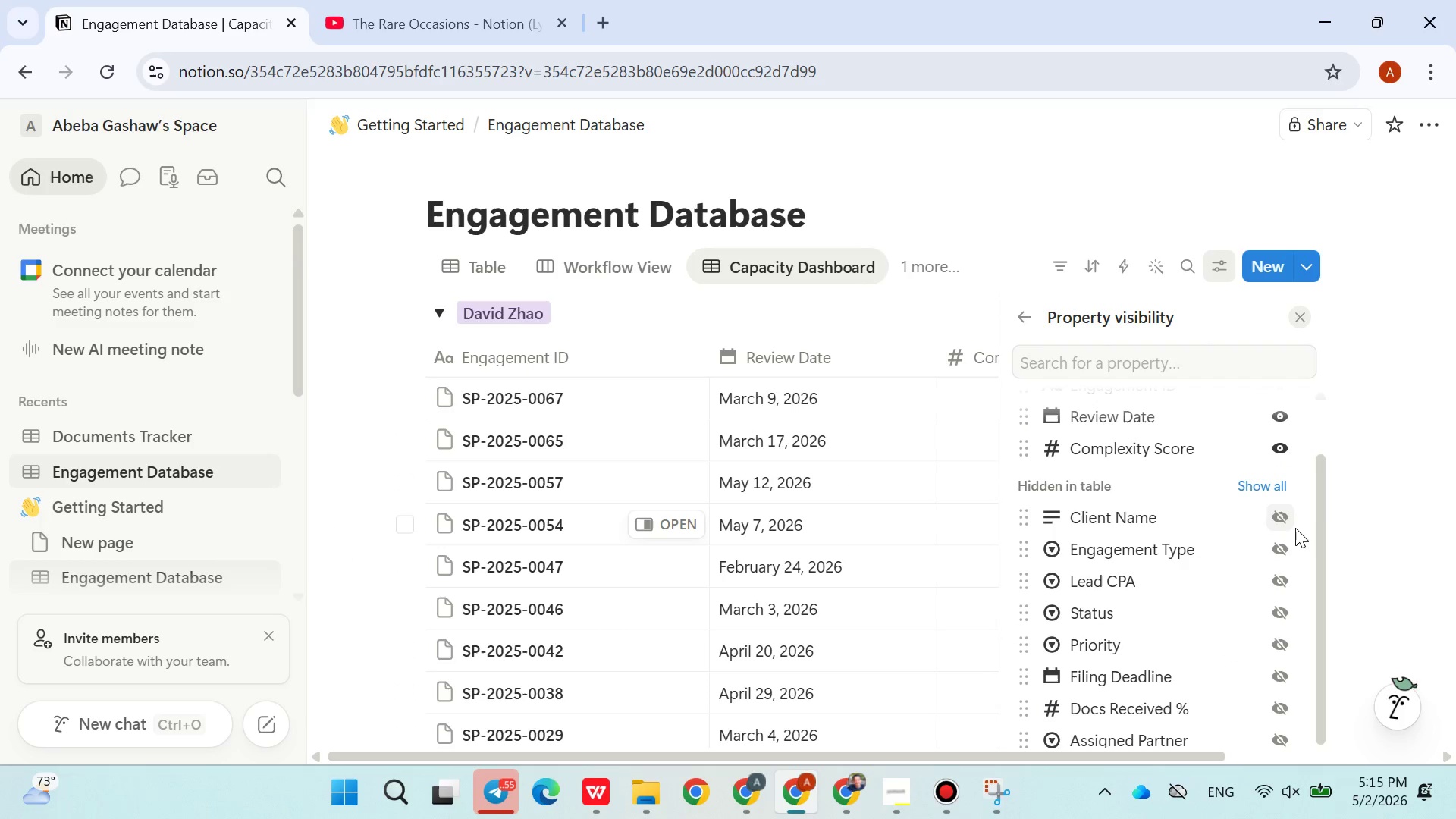 
left_click([1288, 518])
 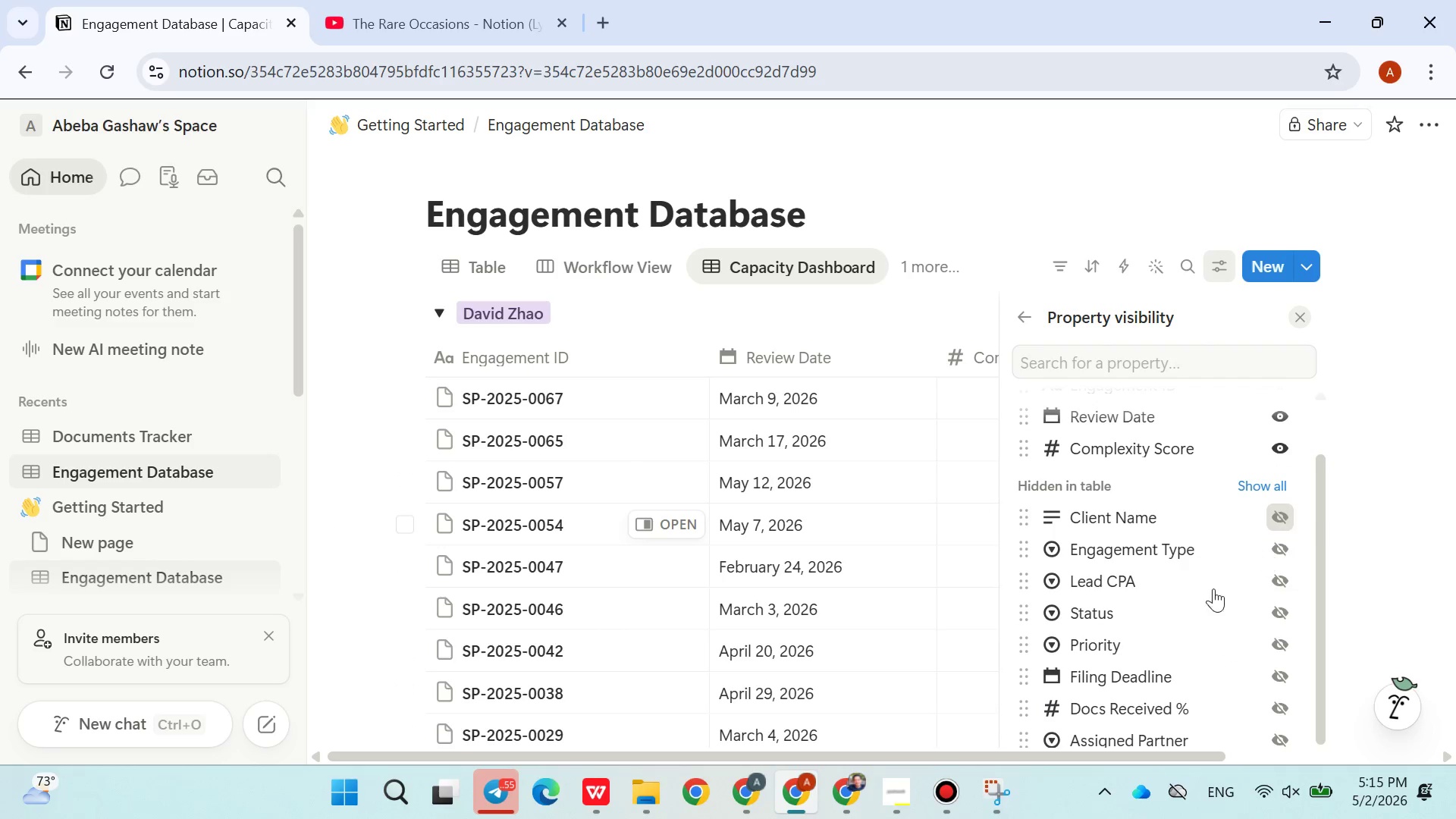 
scroll: coordinate [1240, 592], scroll_direction: down, amount: 4.0
 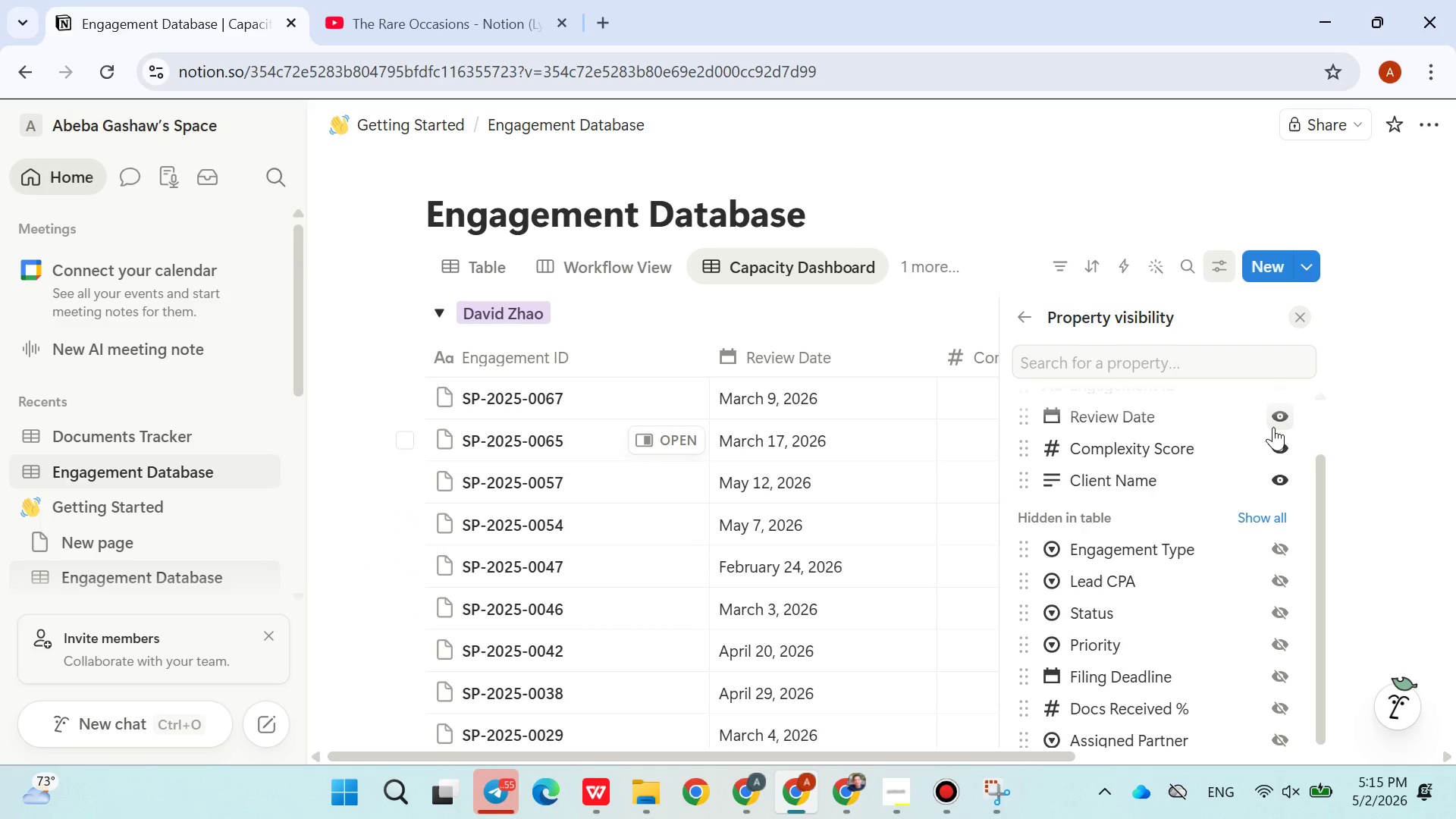 
left_click([1282, 421])
 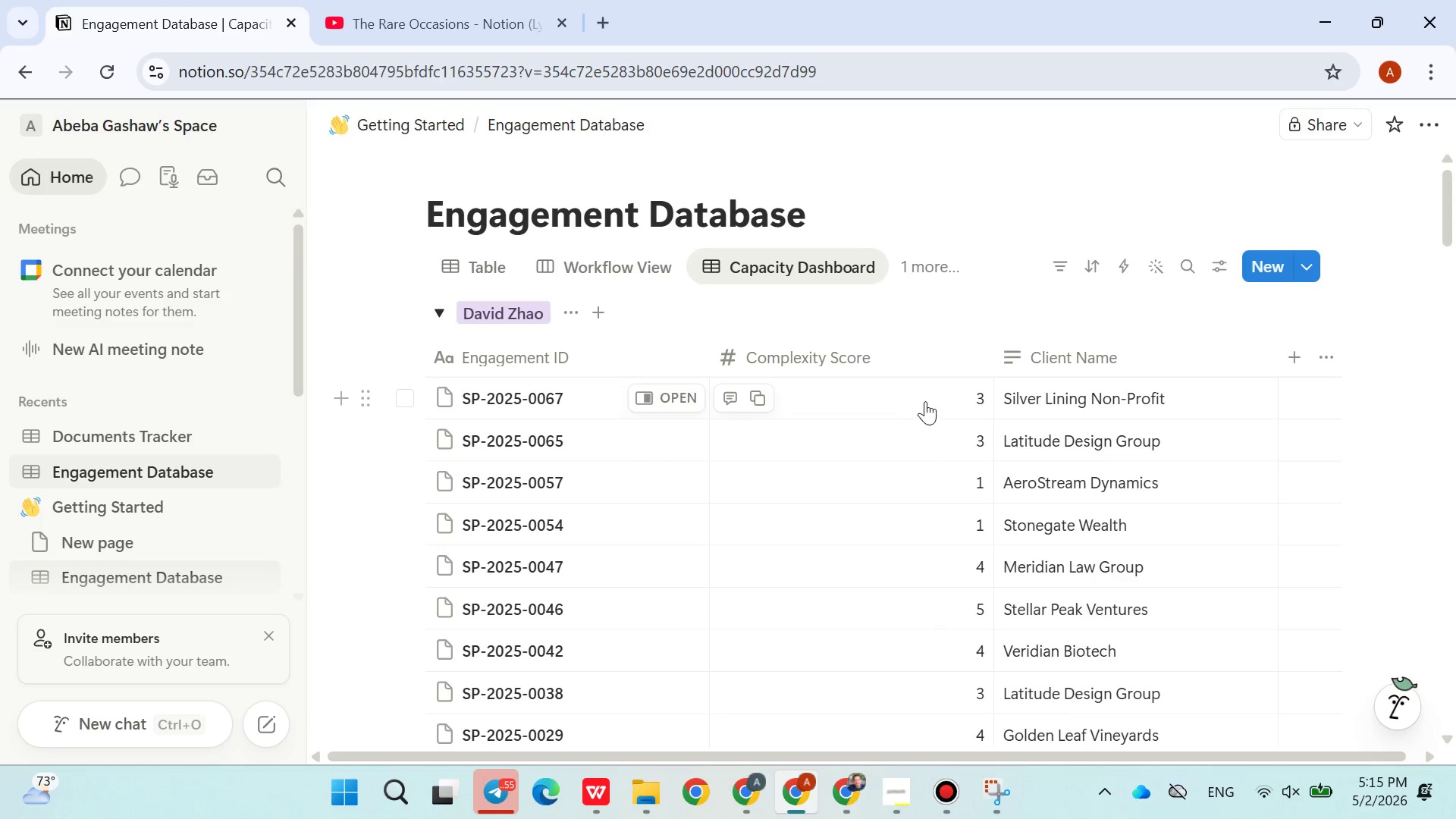 
wait(6.41)
 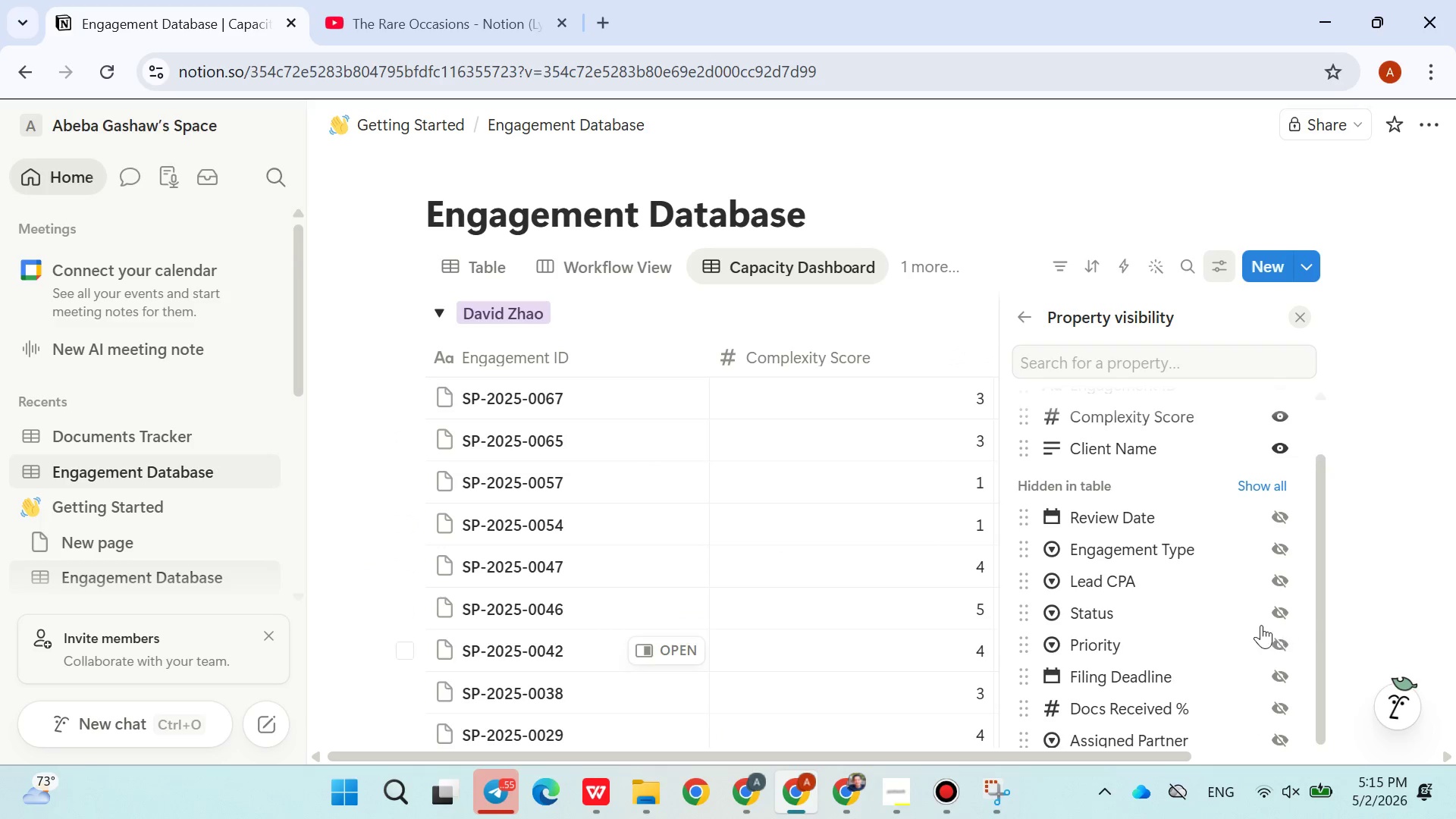 
left_click_drag(start_coordinate=[841, 353], to_coordinate=[1087, 358])
 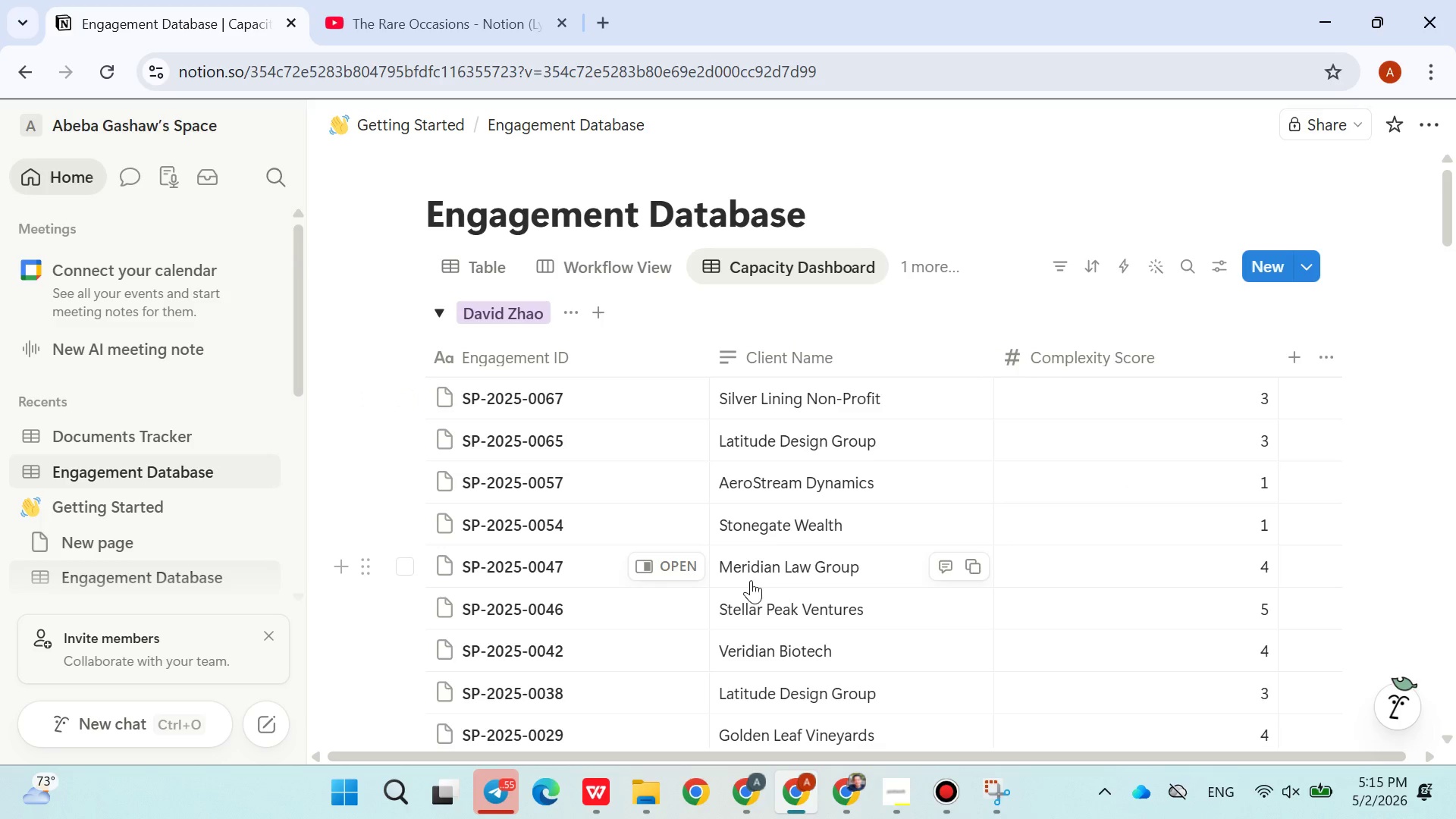 
wait(5.07)
 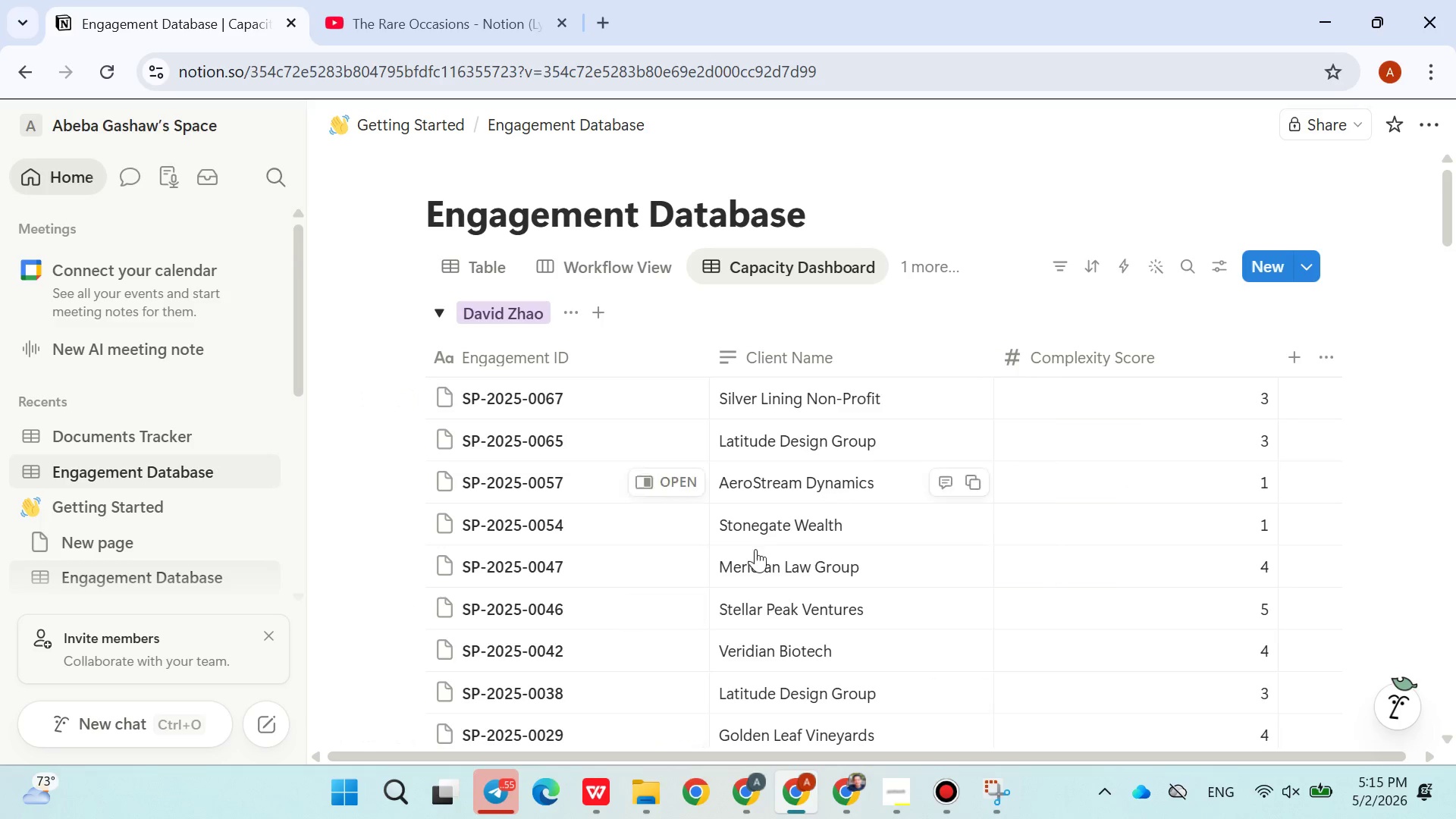 
mouse_move([832, 358])
 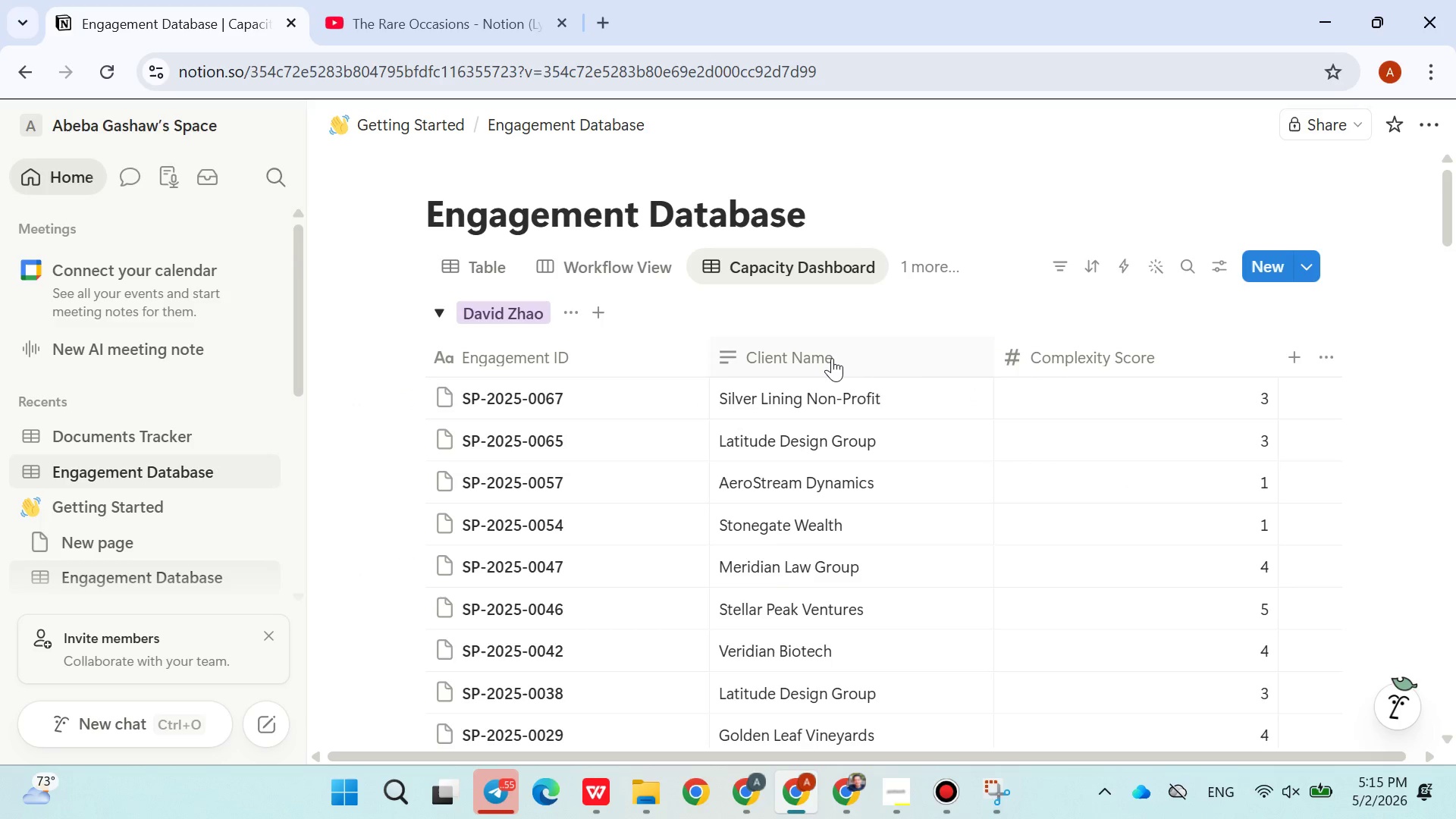 
left_click([832, 358])
 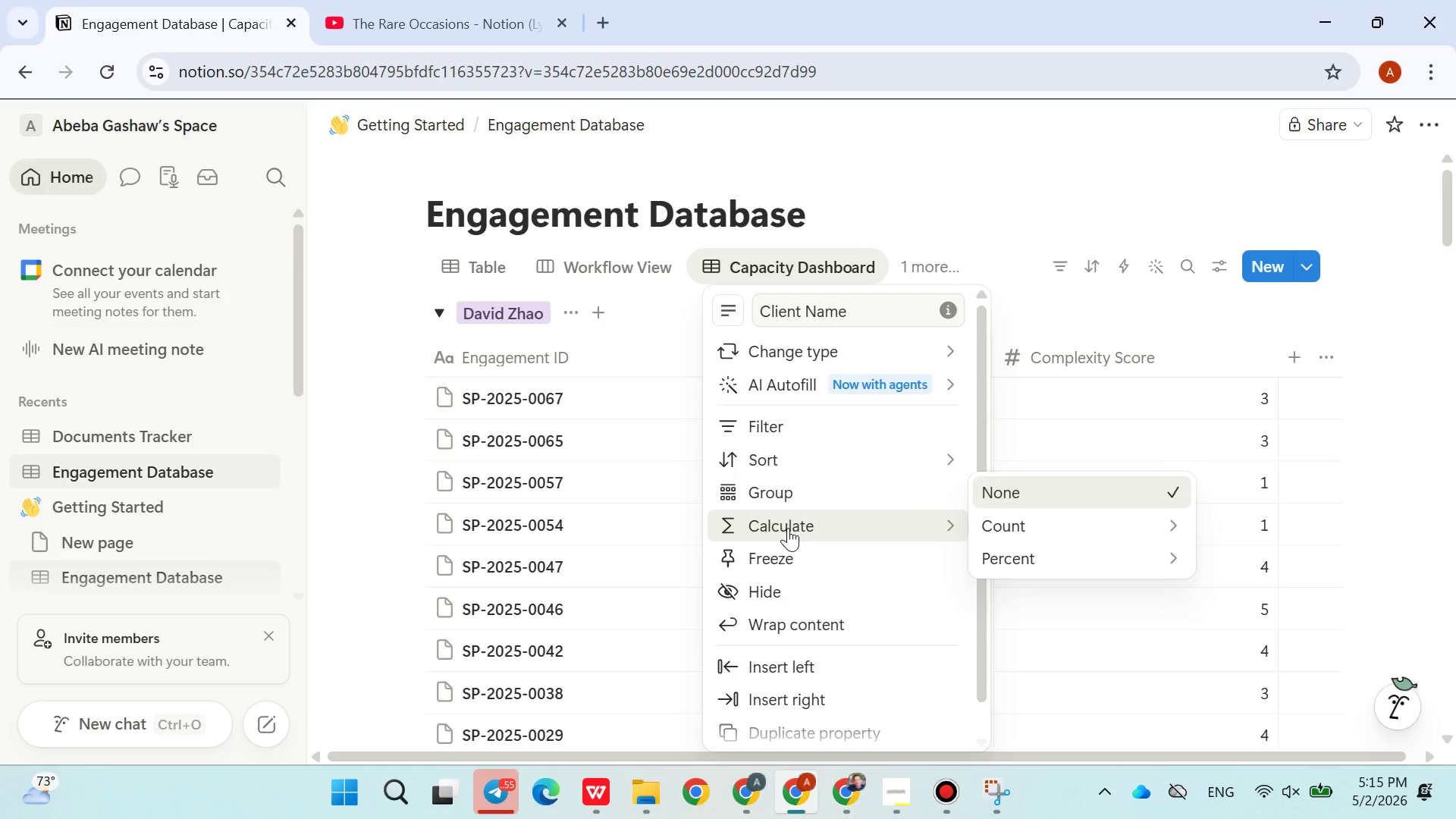 
scroll: coordinate [808, 639], scroll_direction: down, amount: 4.0
 